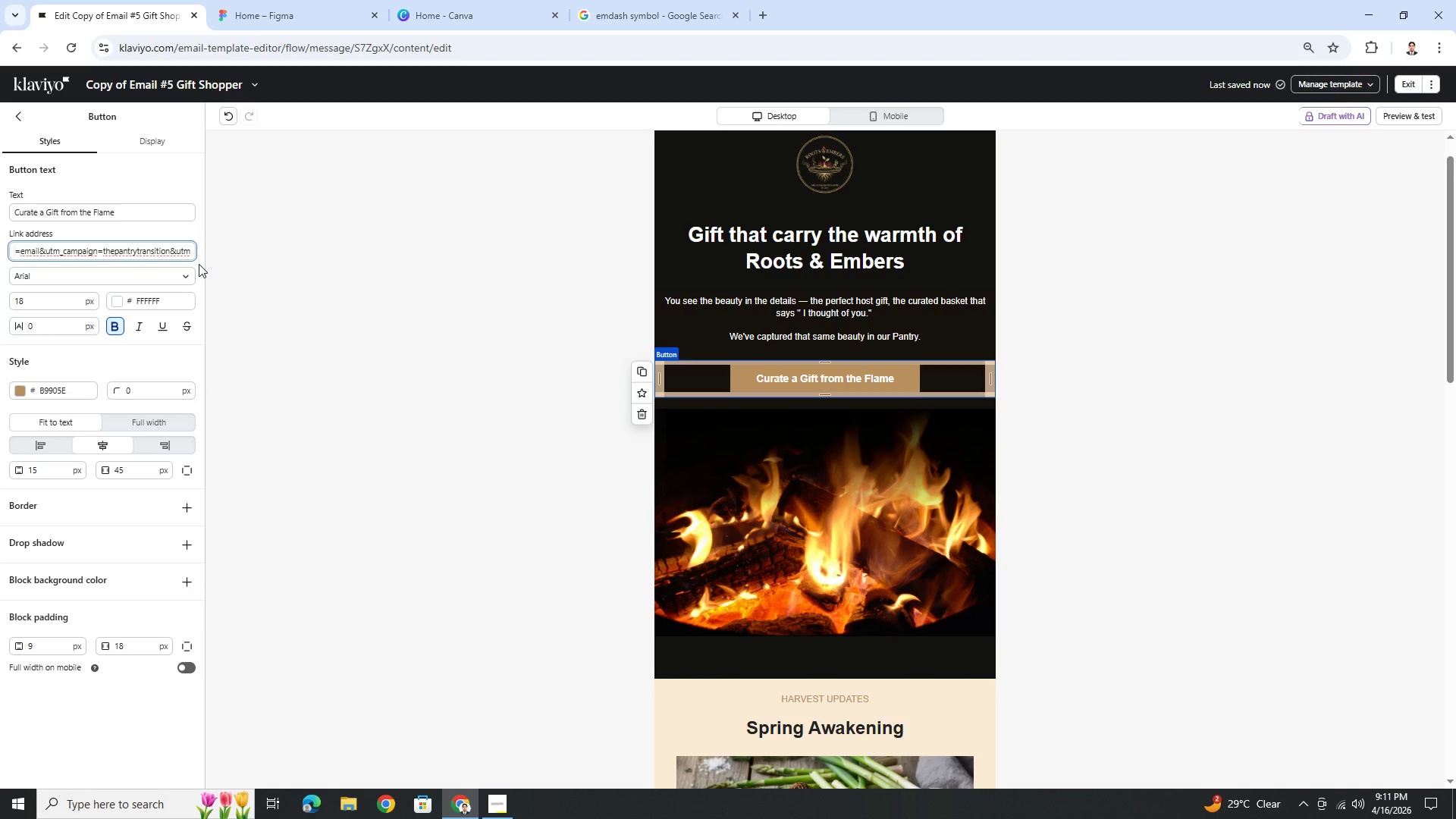 
hold_key(key=ArrowRight, duration=1.39)
 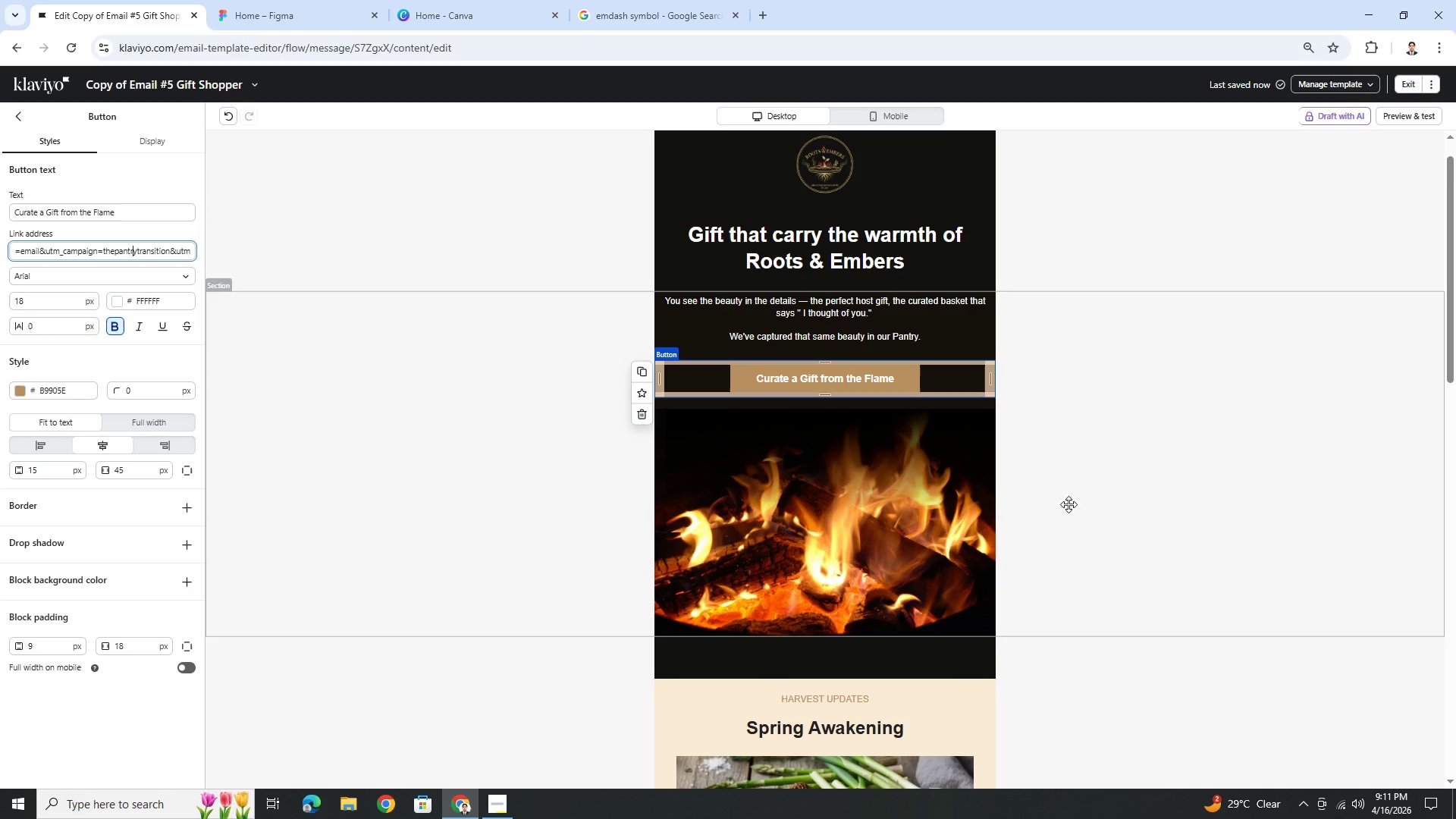 
left_click([837, 516])
 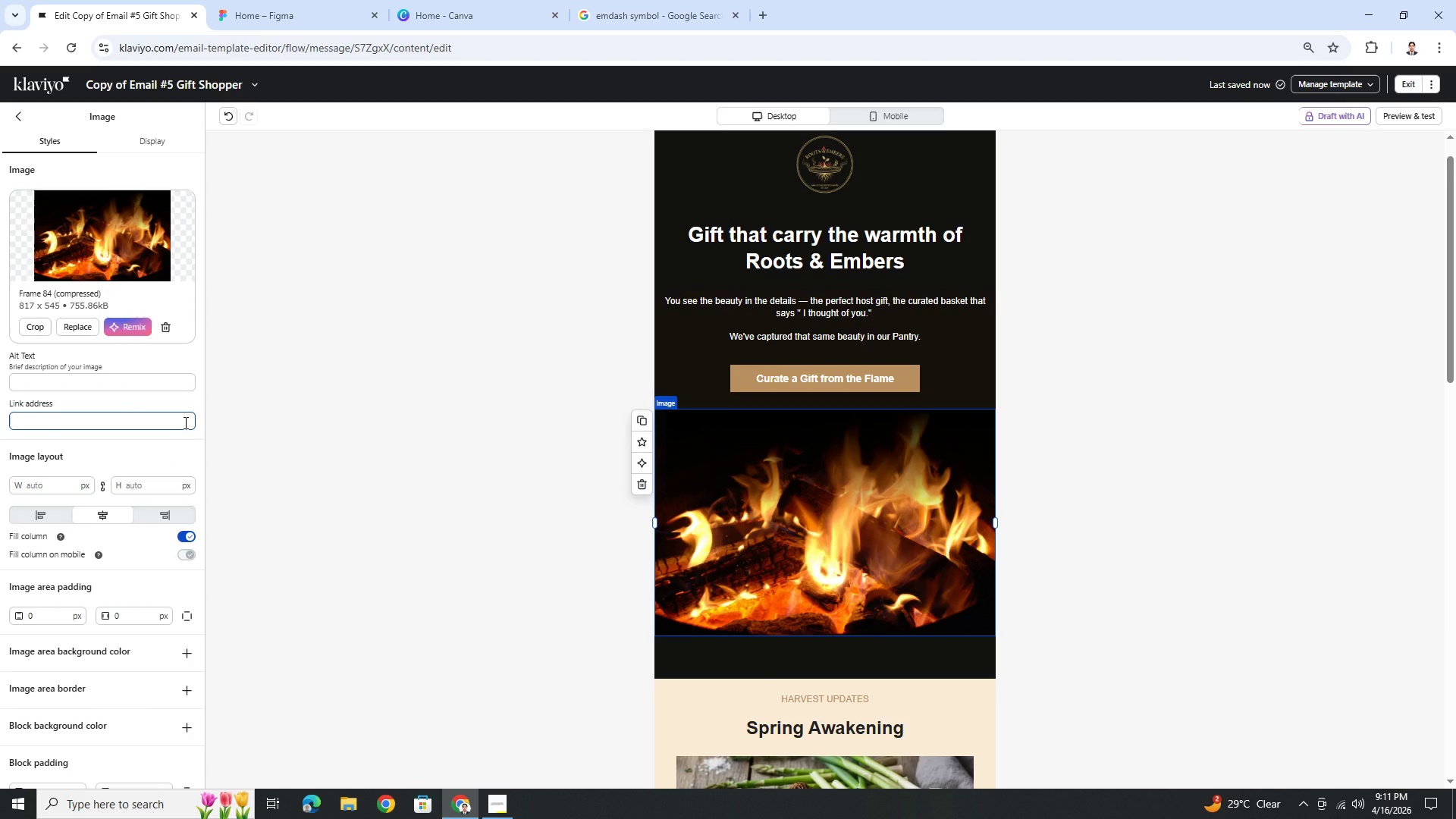 
left_click([110, 384])
 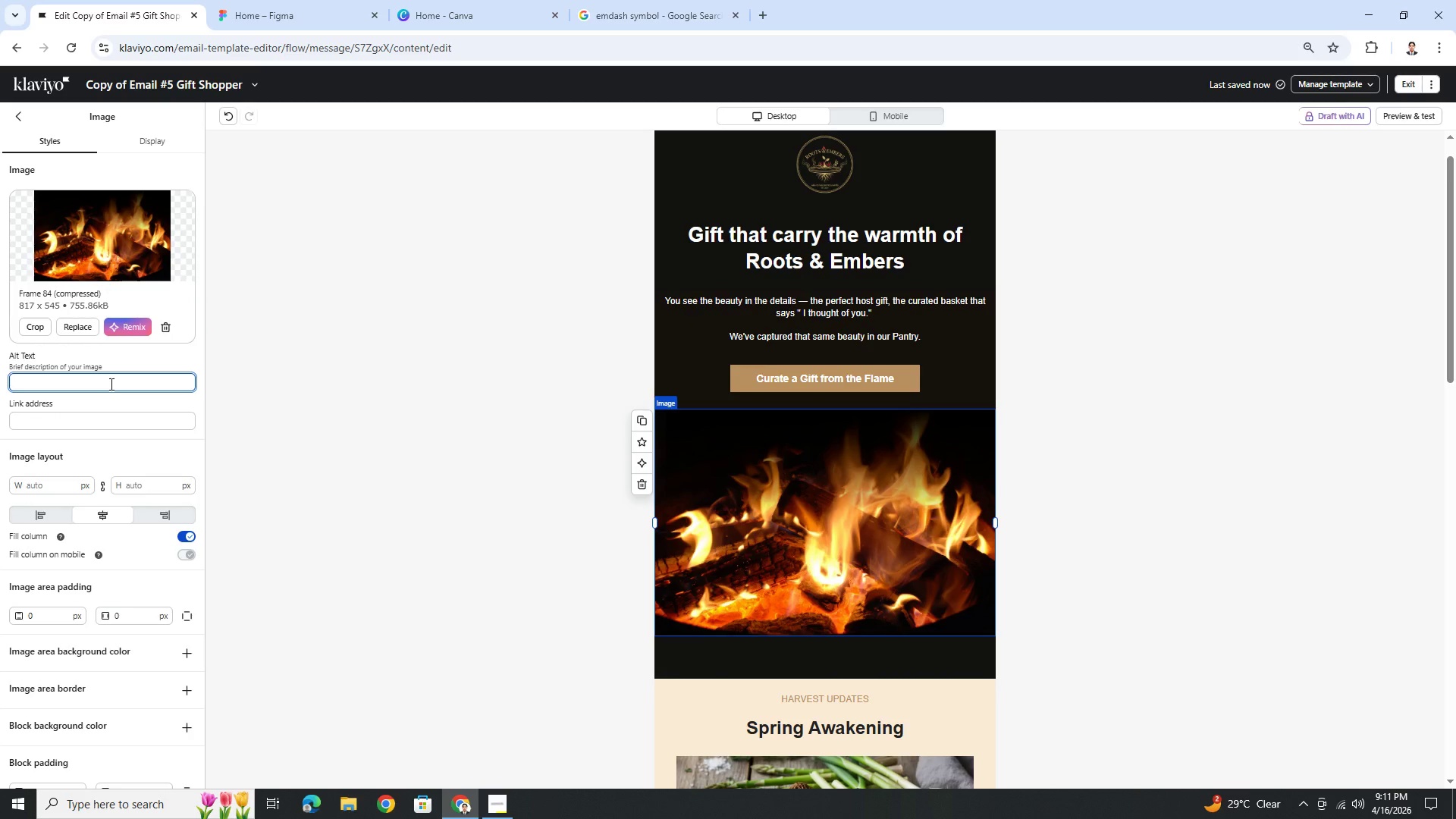 
type(charcoal flame)
 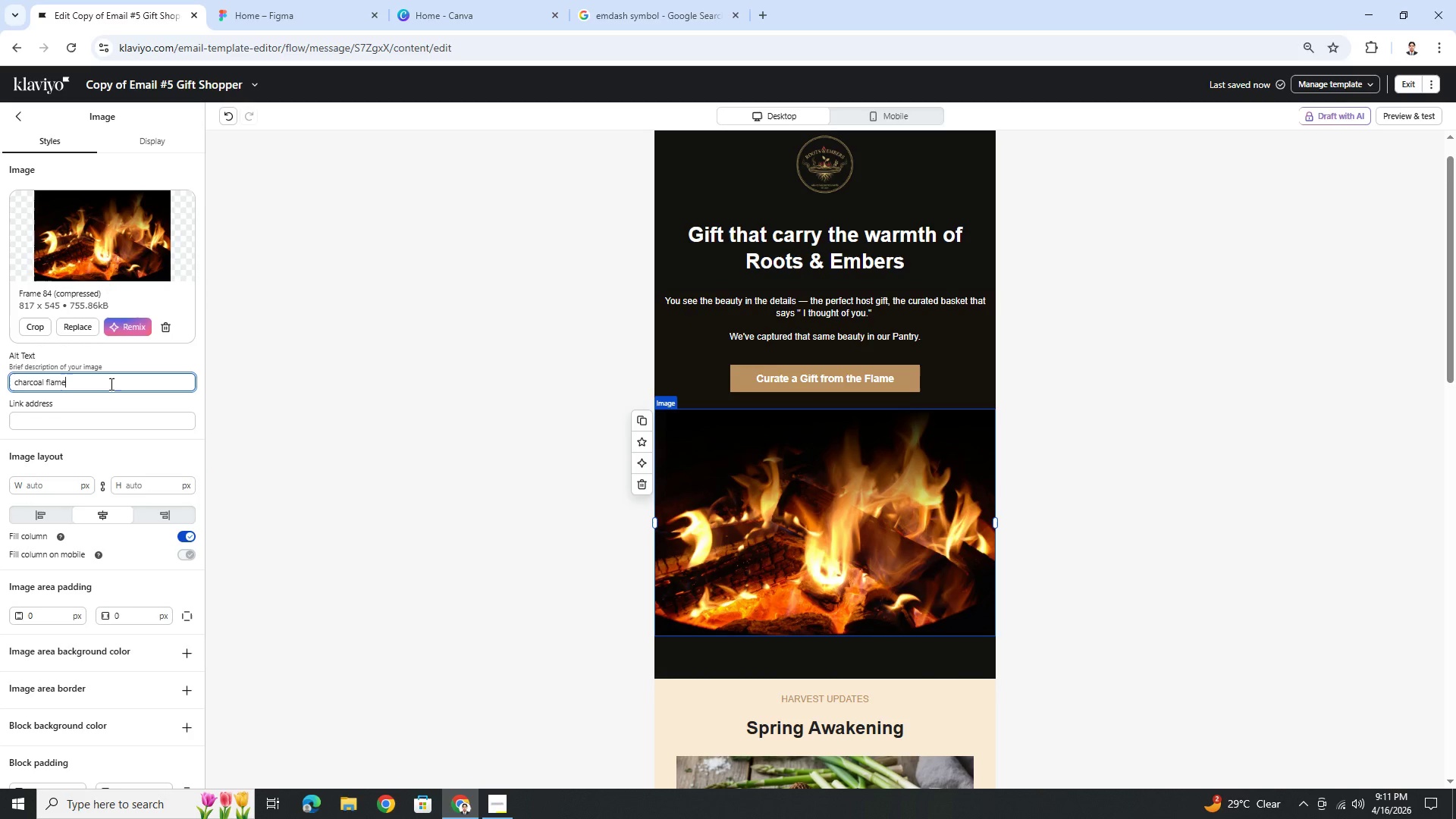 
key(Control+A)
 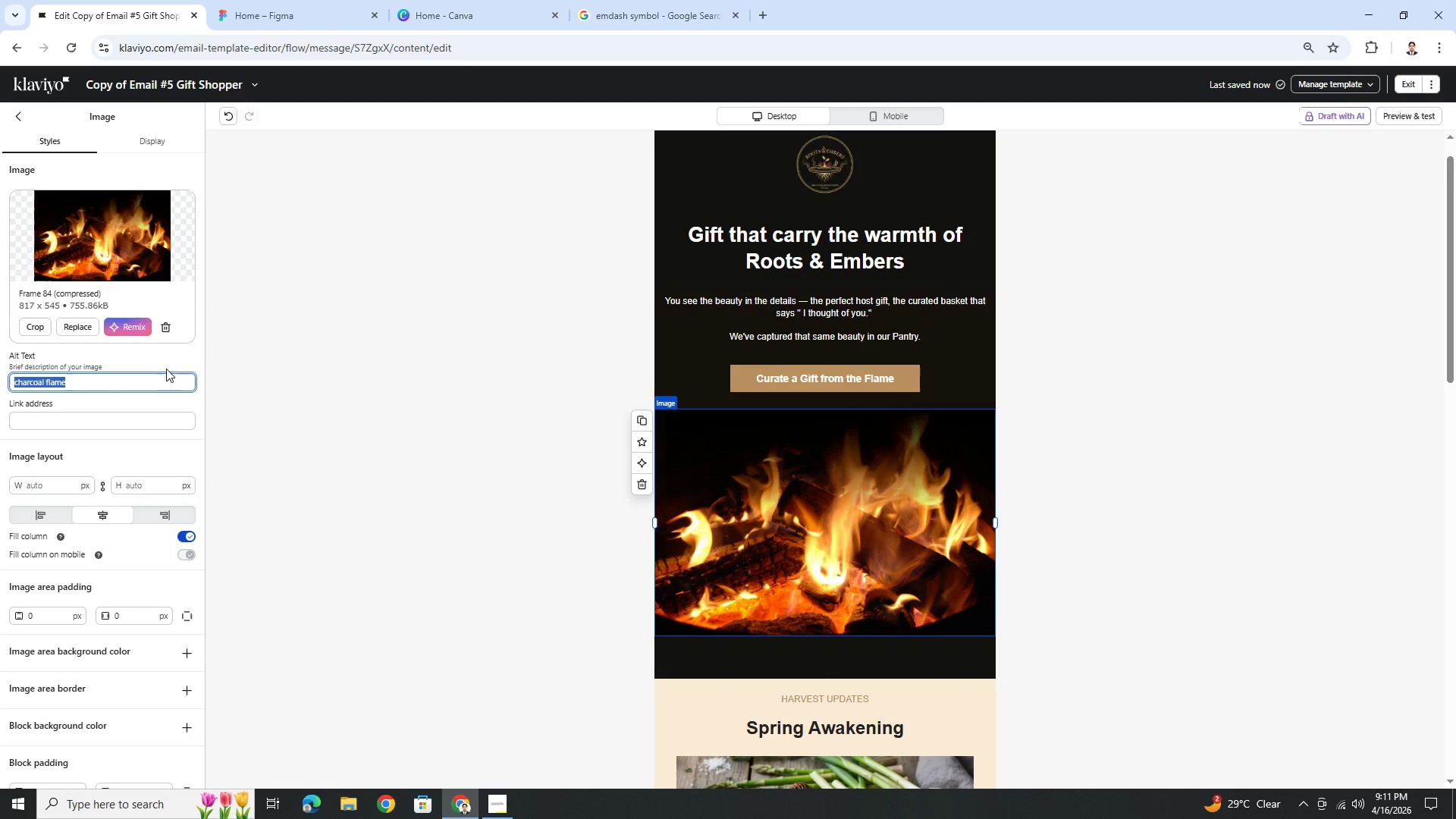 
key(Control+C)
 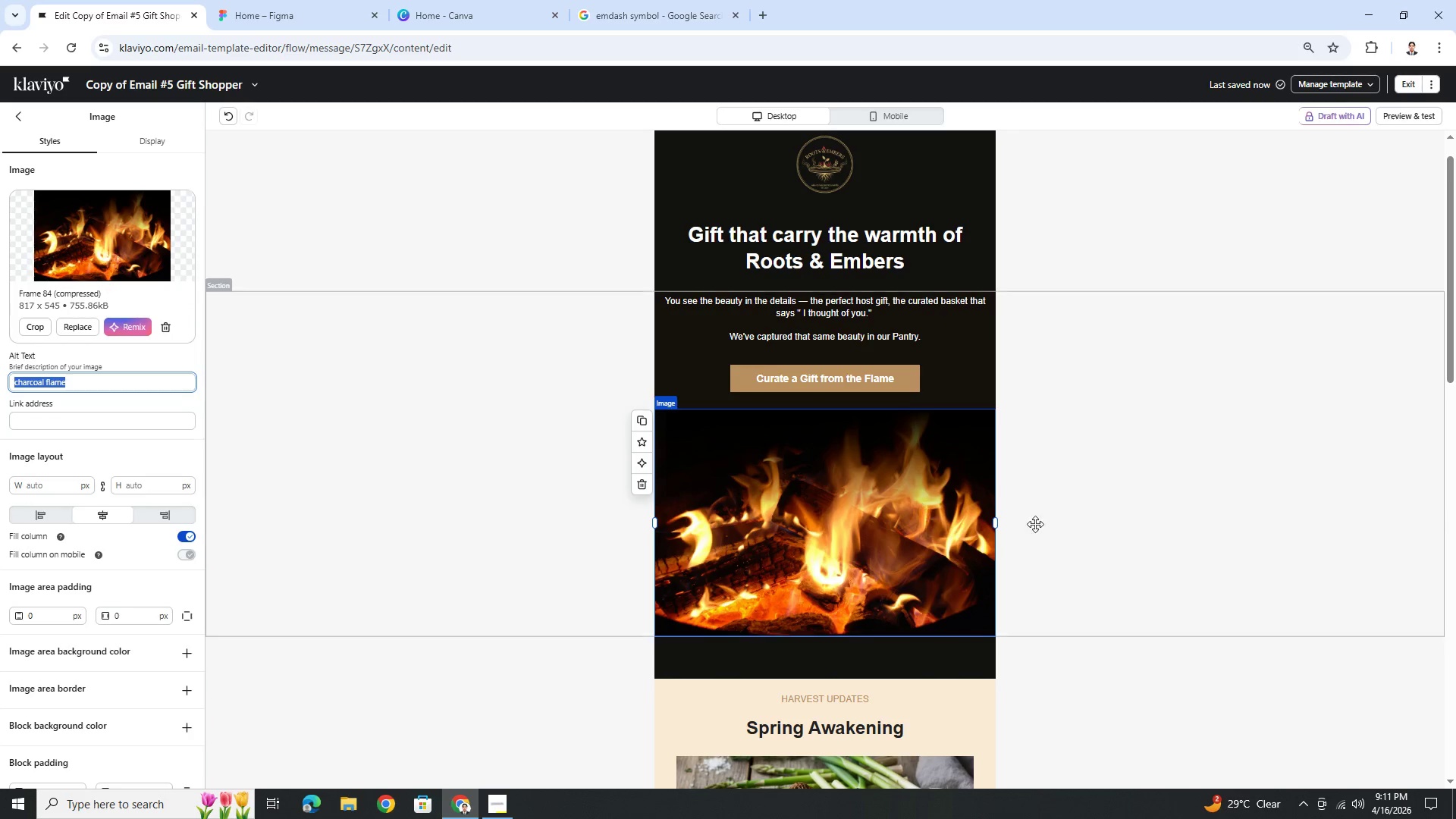 
left_click([1078, 528])
 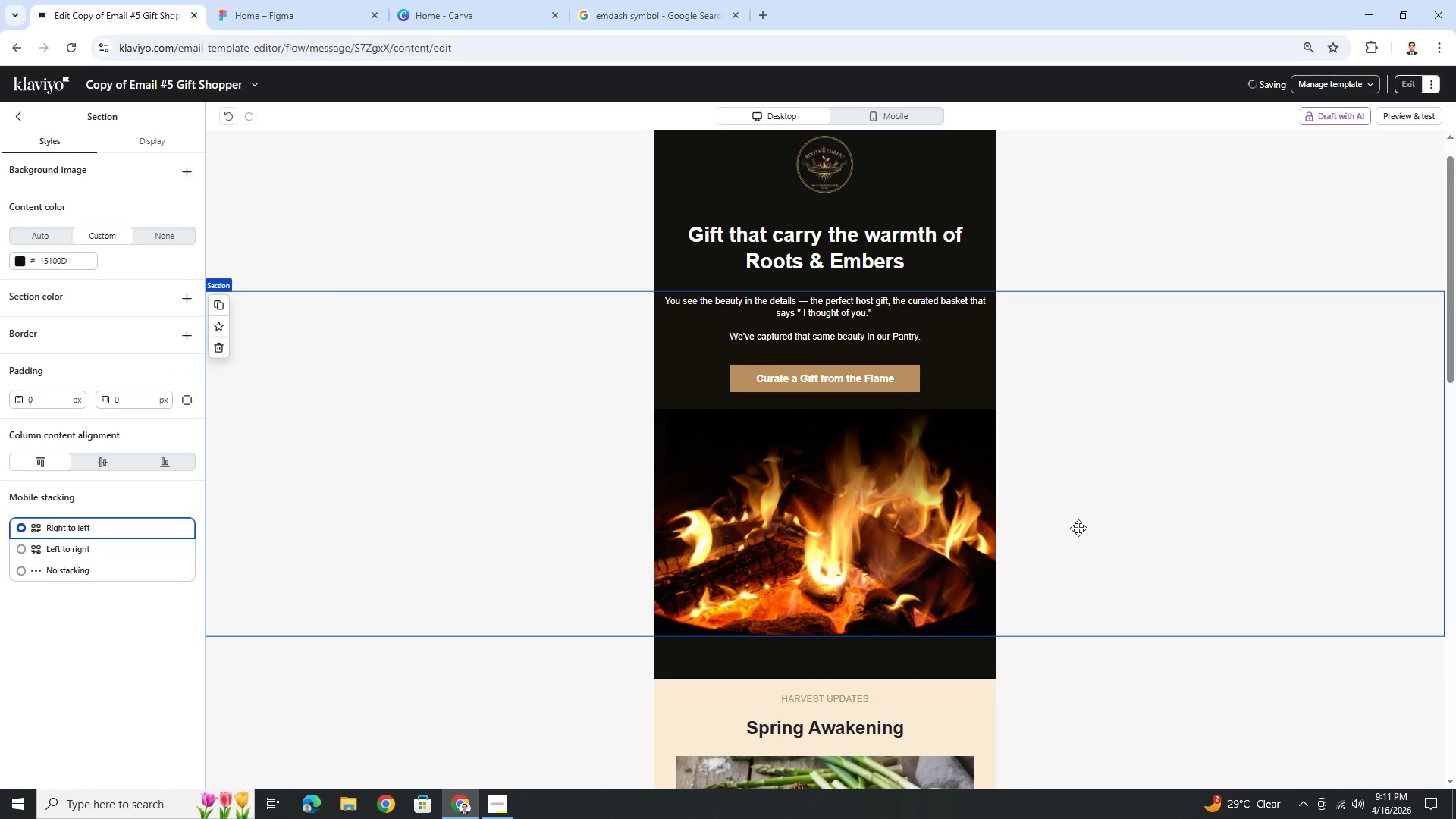 
scroll: coordinate [1071, 528], scroll_direction: down, amount: 11.0
 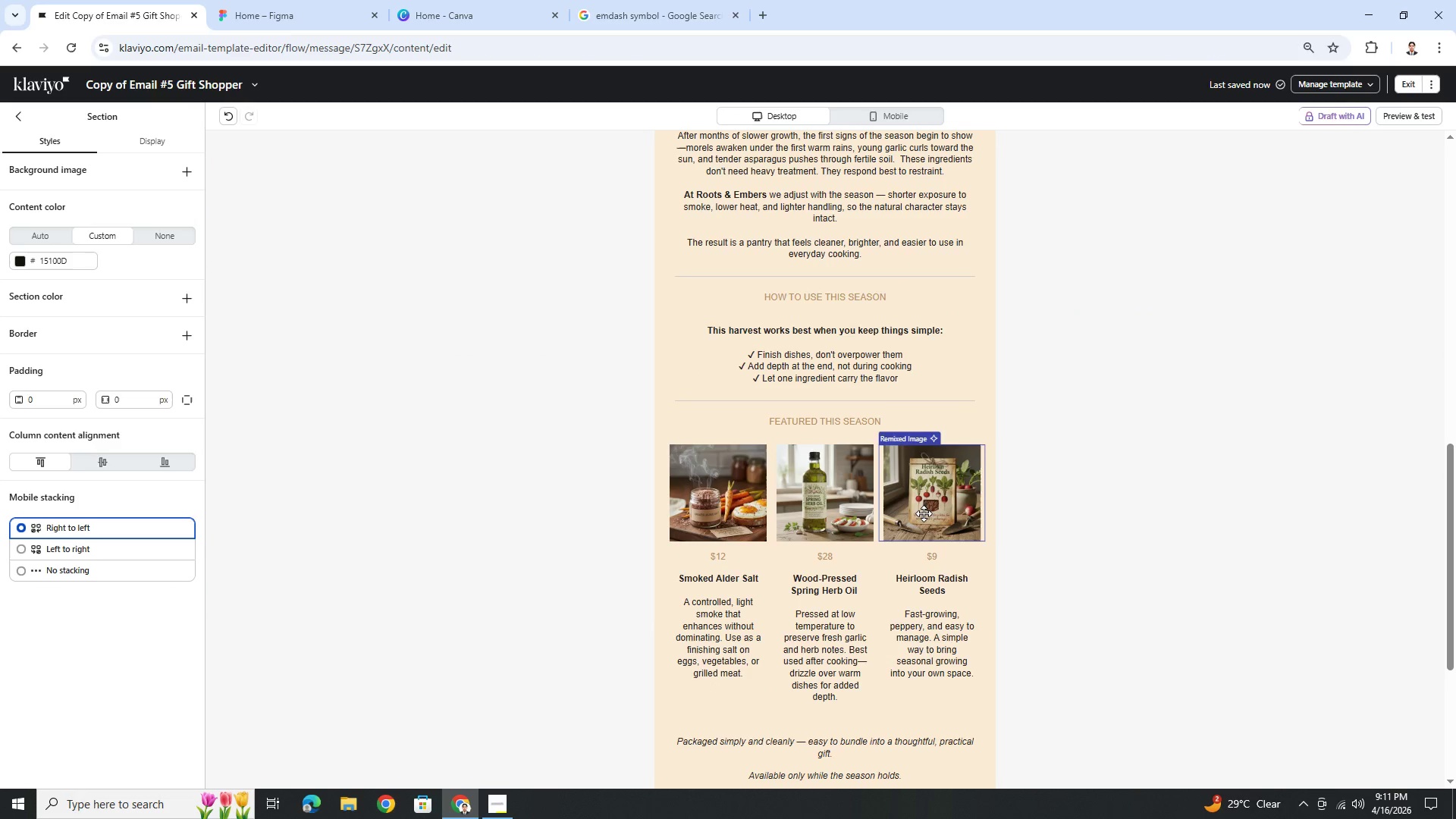 
scroll: coordinate [1103, 476], scroll_direction: none, amount: 0.0
 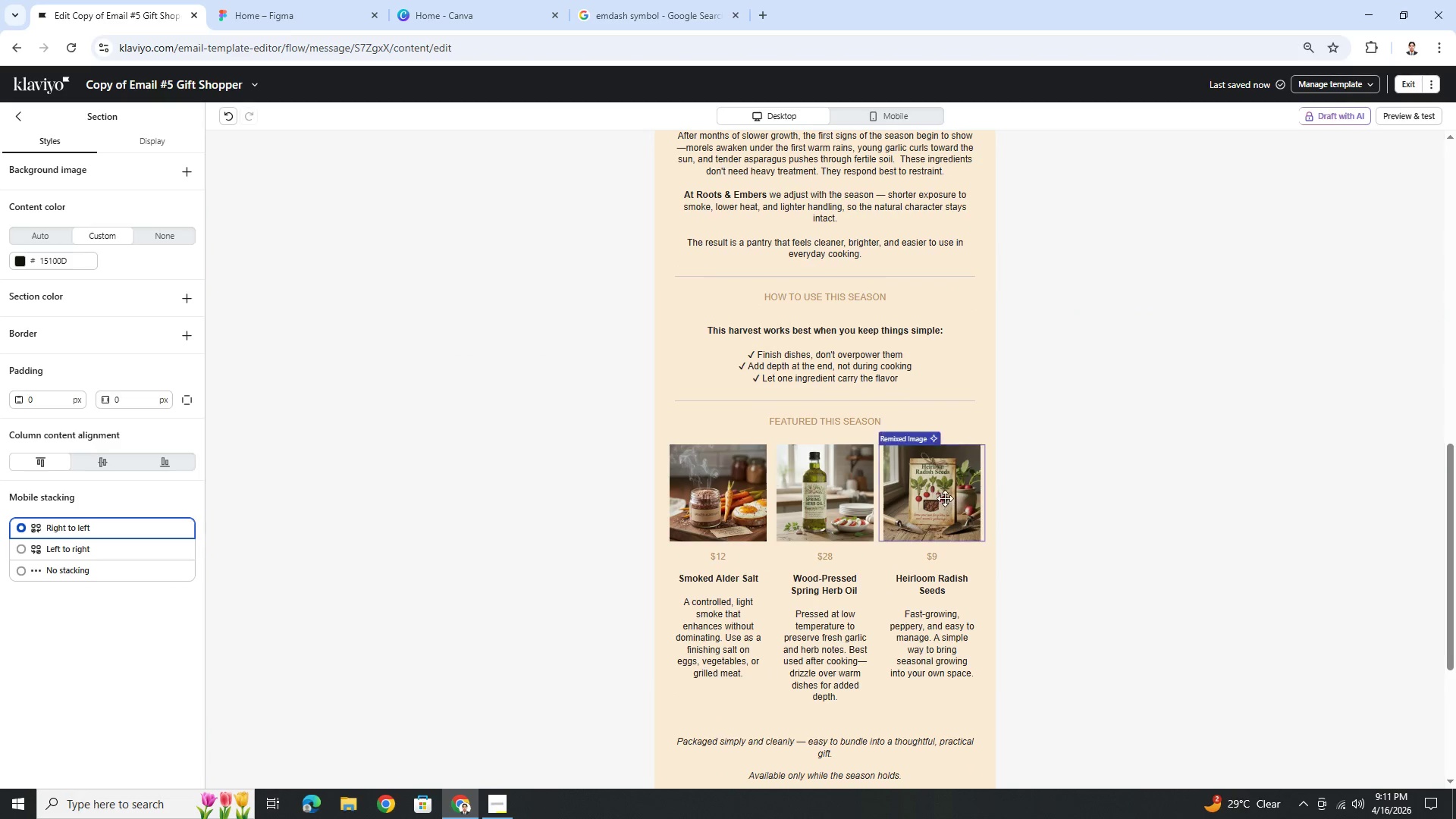 
left_click([945, 498])
 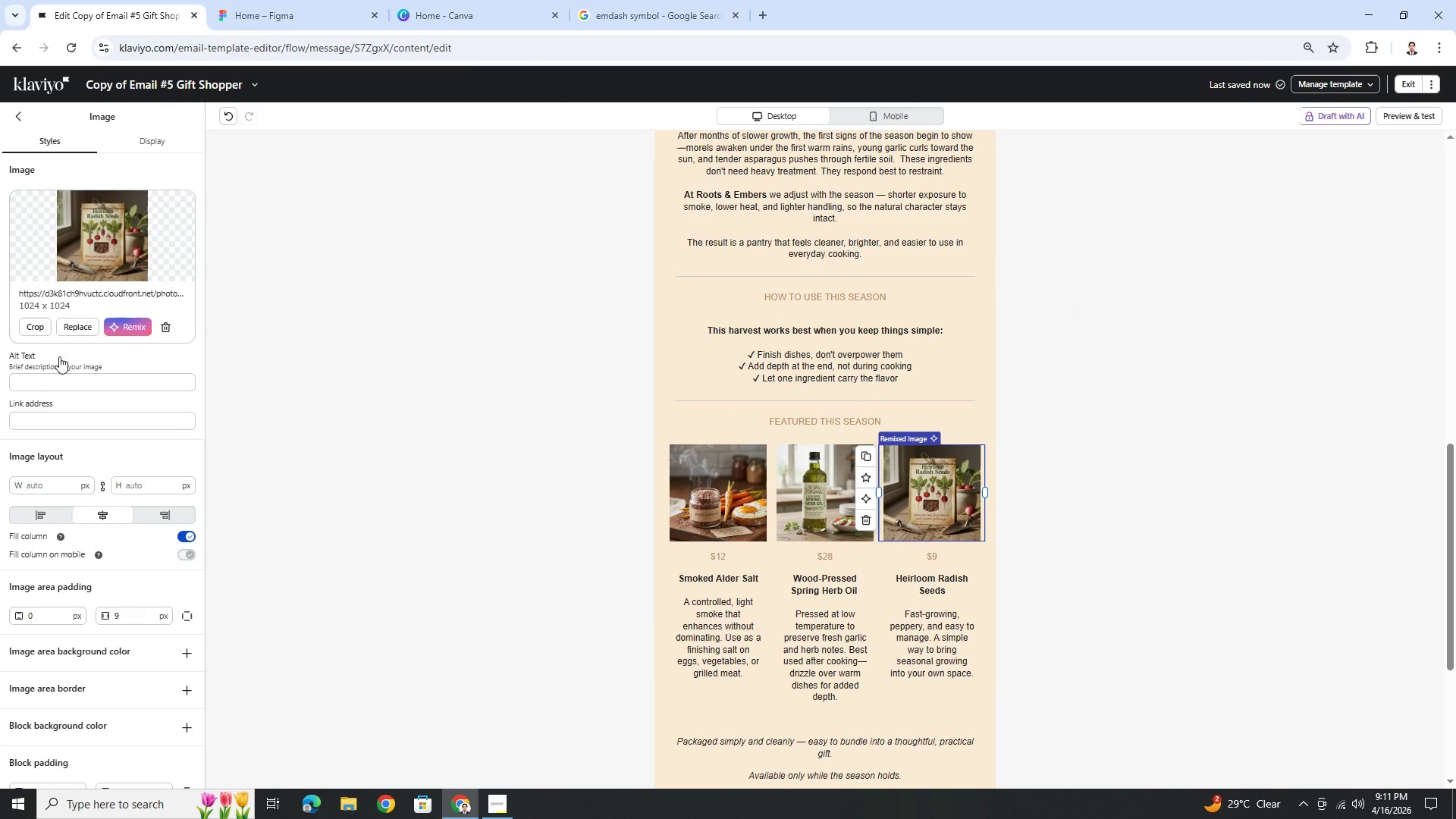 
left_click([72, 383])
 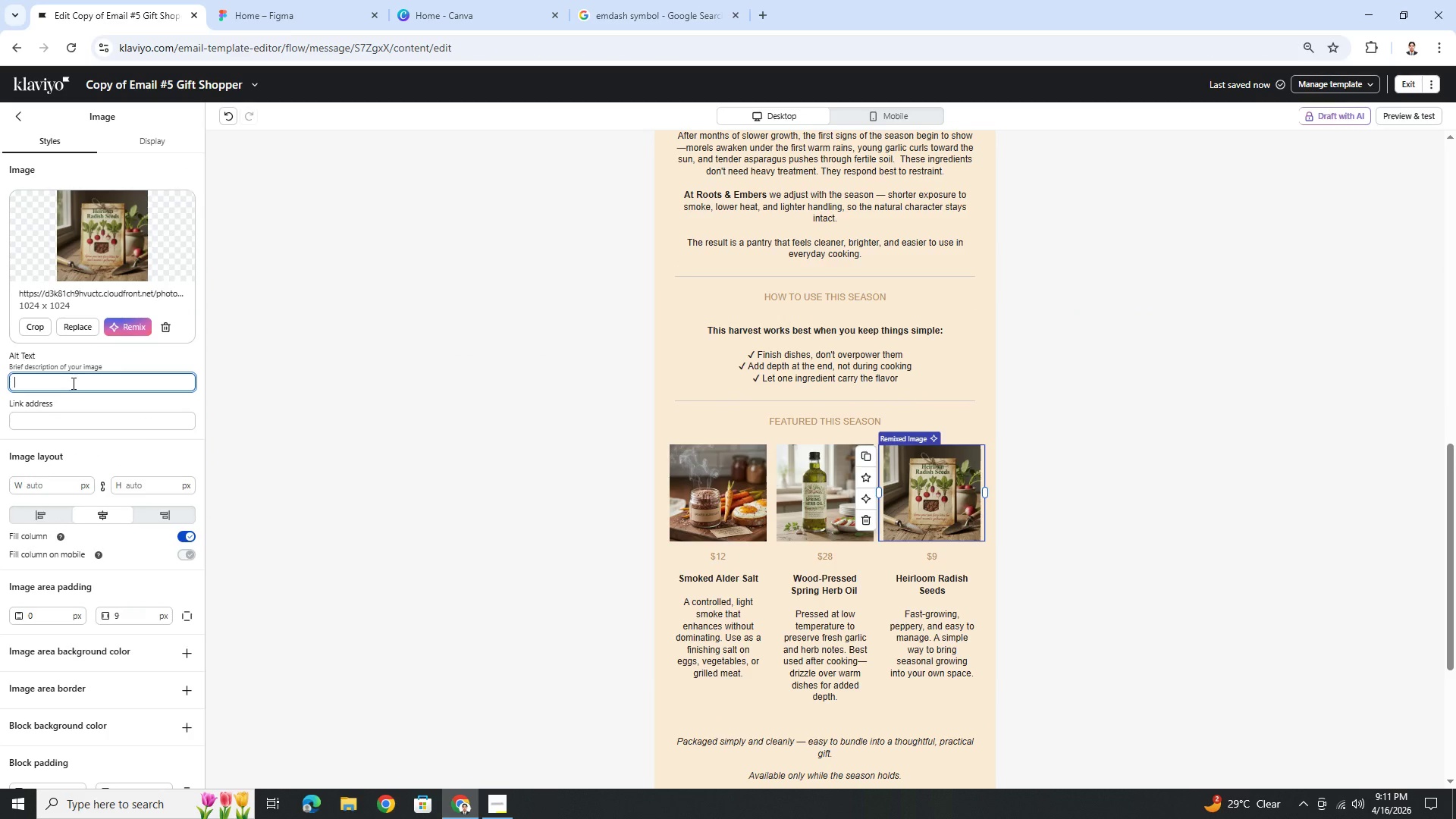 
type(her)
key(Backspace)
type(=i)
key(Backspace)
key(Backspace)
type(irloom m)
key(Backspace)
type(ras)
key(Backspace)
type(dish d)
key(Backspace)
type(seeds)
 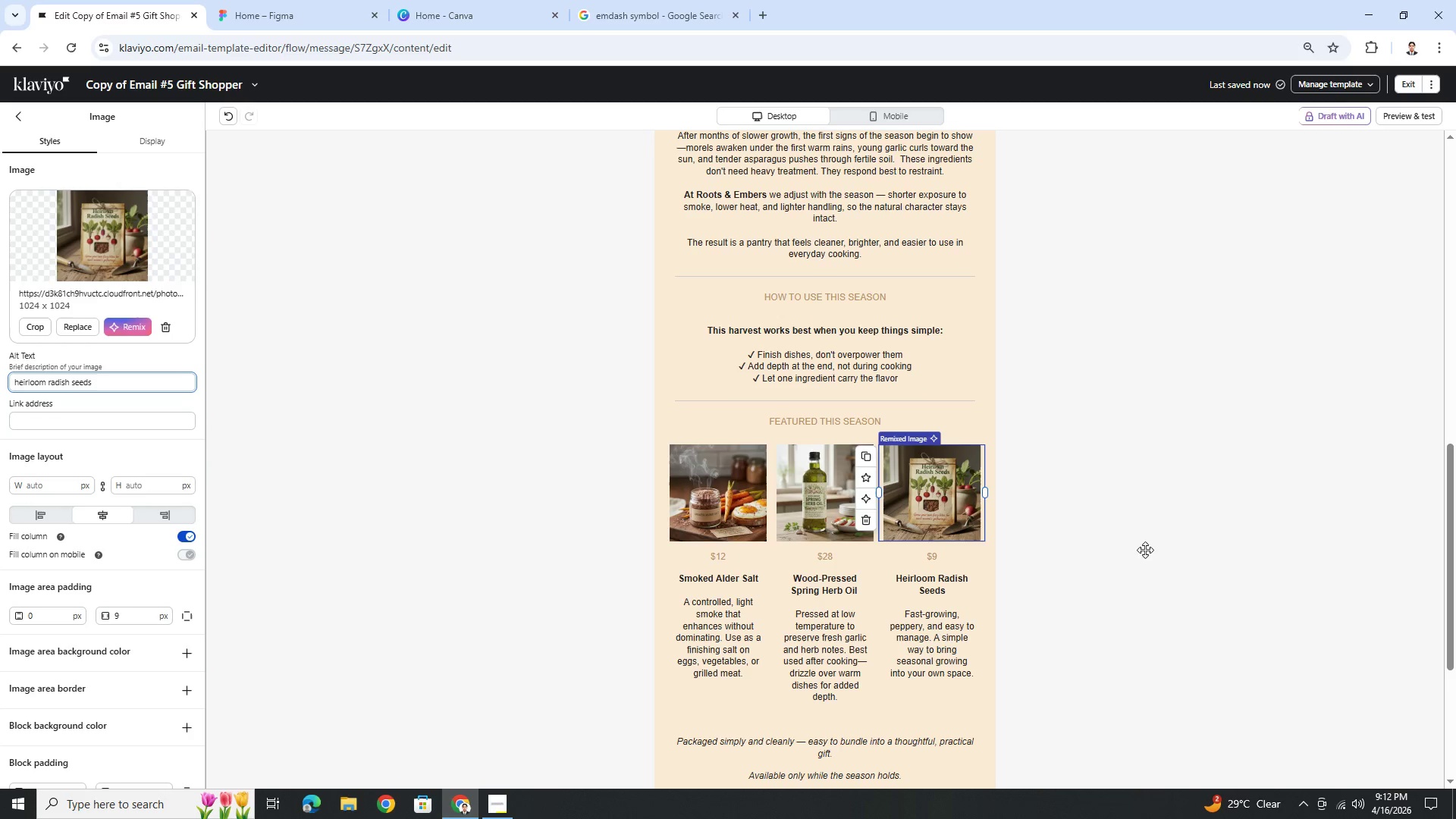 
left_click([1279, 570])
 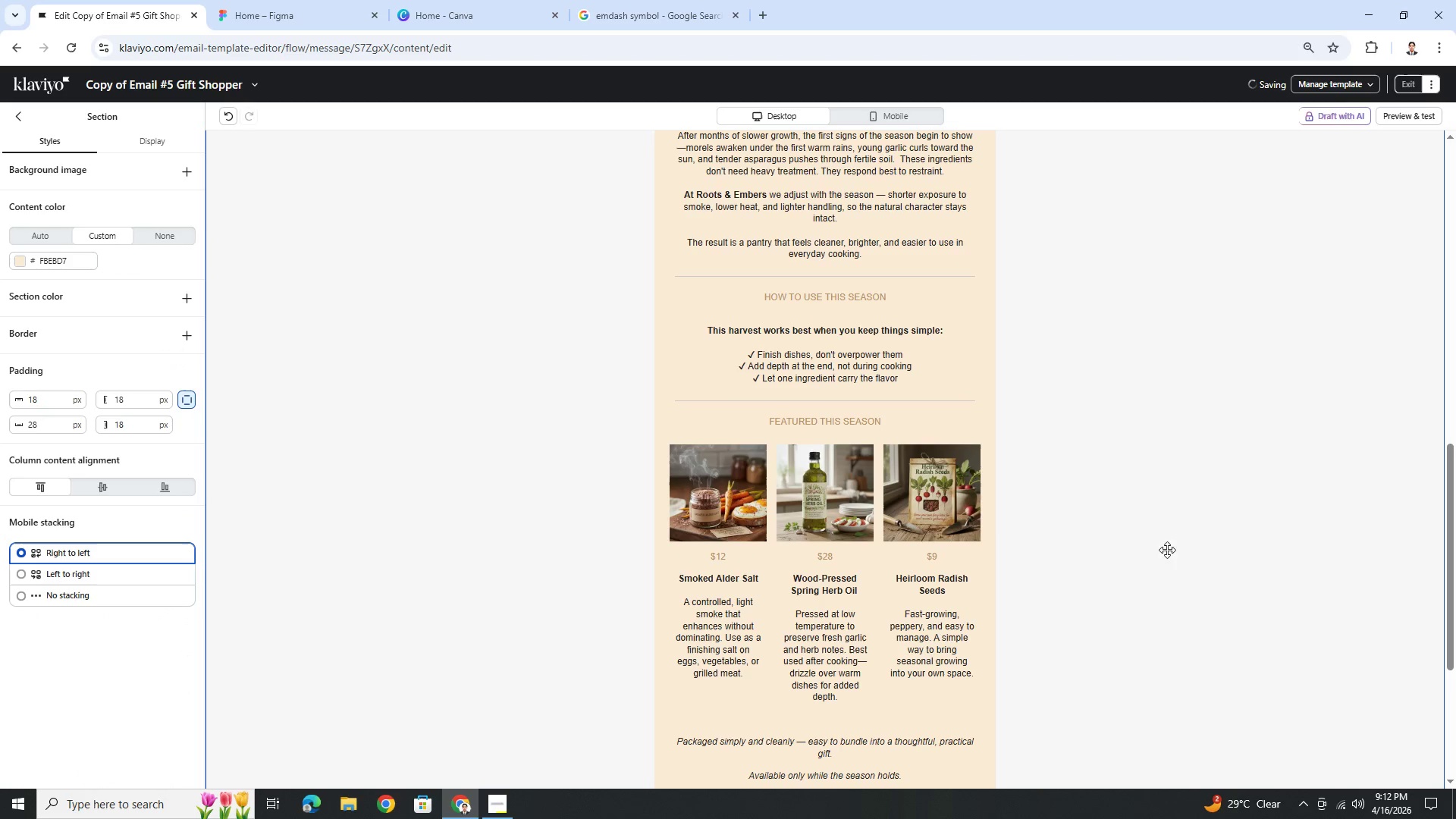 
scroll: coordinate [1121, 544], scroll_direction: up, amount: 17.0
 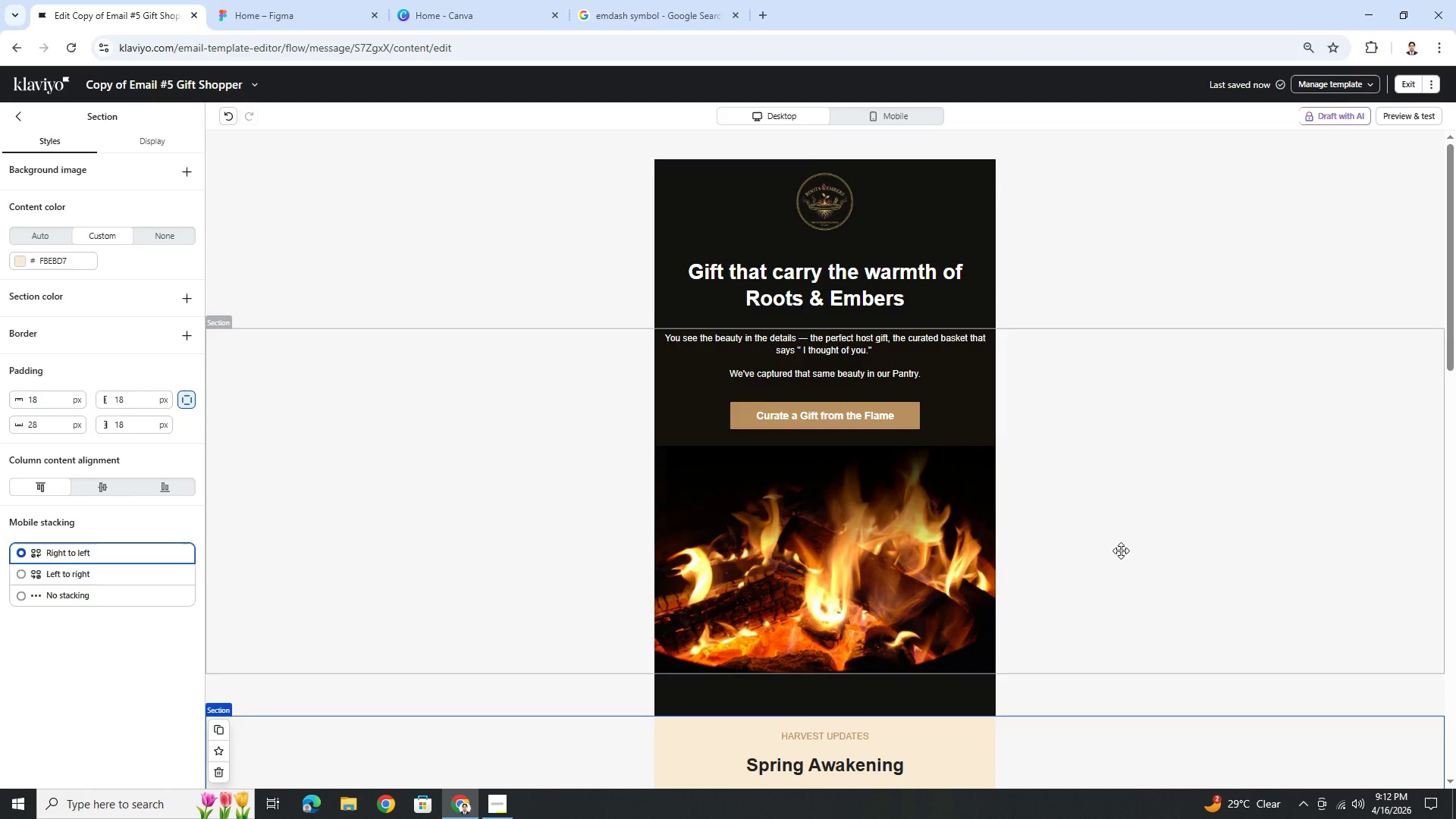 
left_click([1149, 560])
 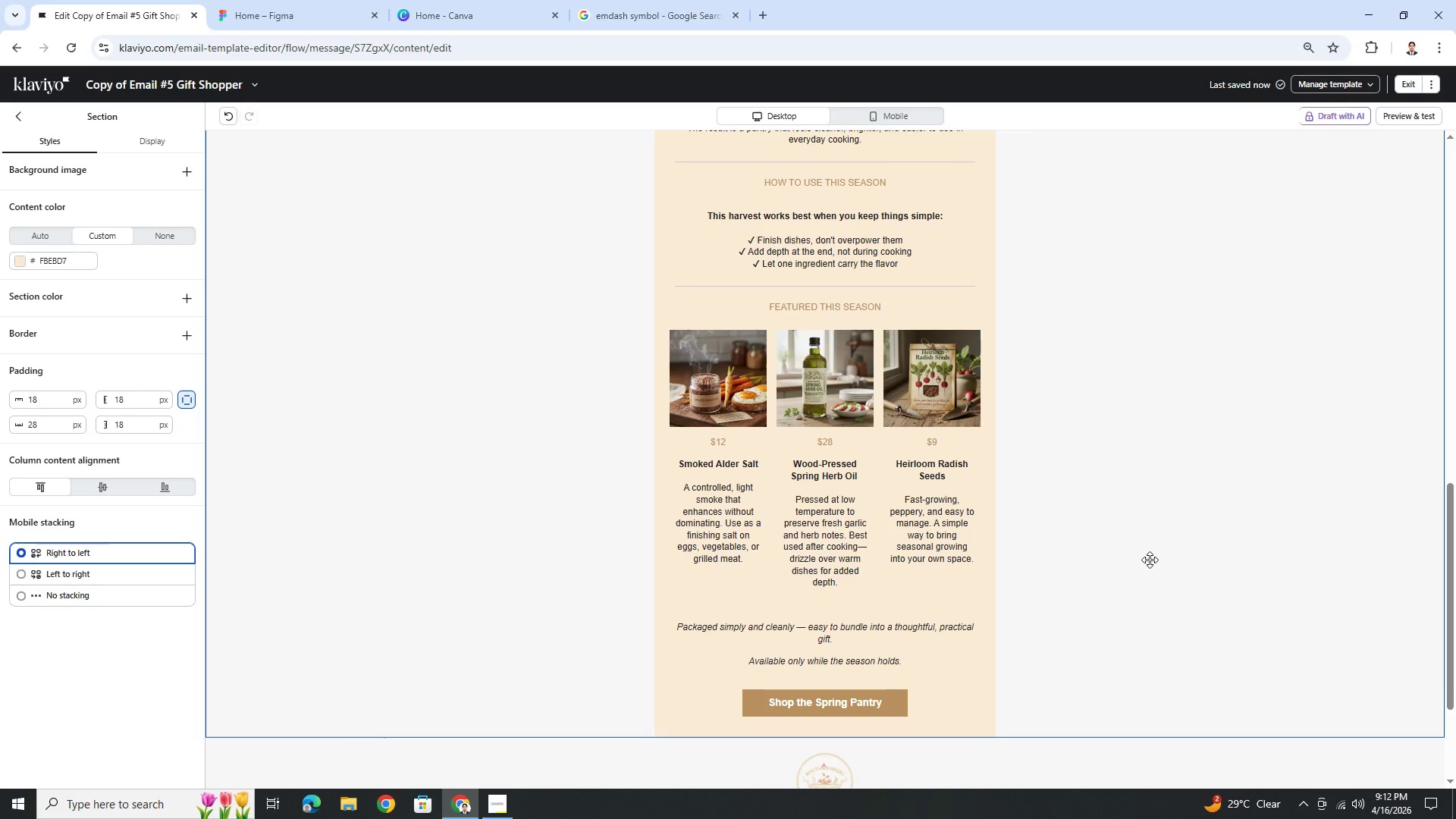 
scroll: coordinate [1121, 551], scroll_direction: down, amount: 13.0
 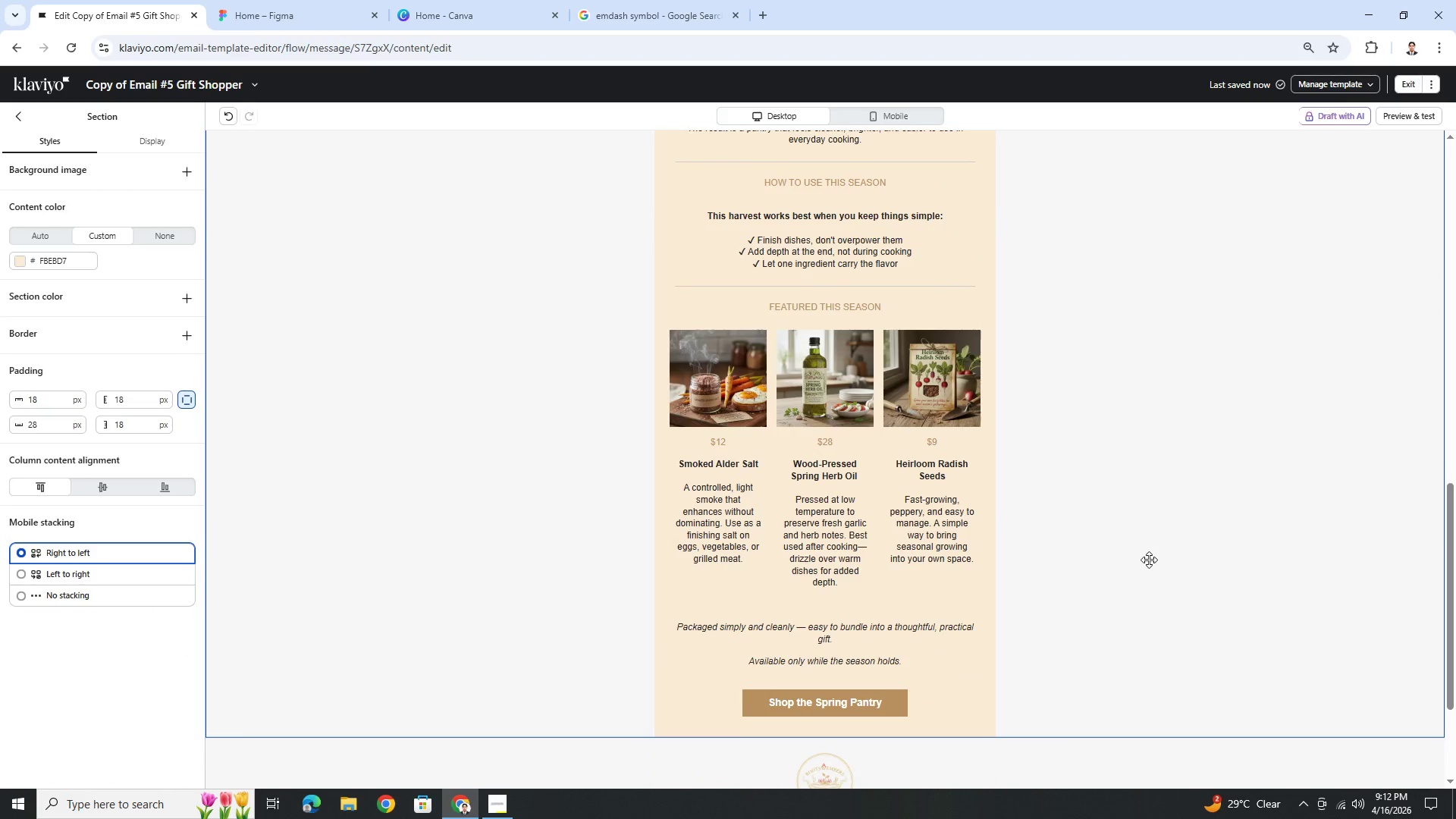 
scroll: coordinate [1150, 560], scroll_direction: up, amount: 13.0
 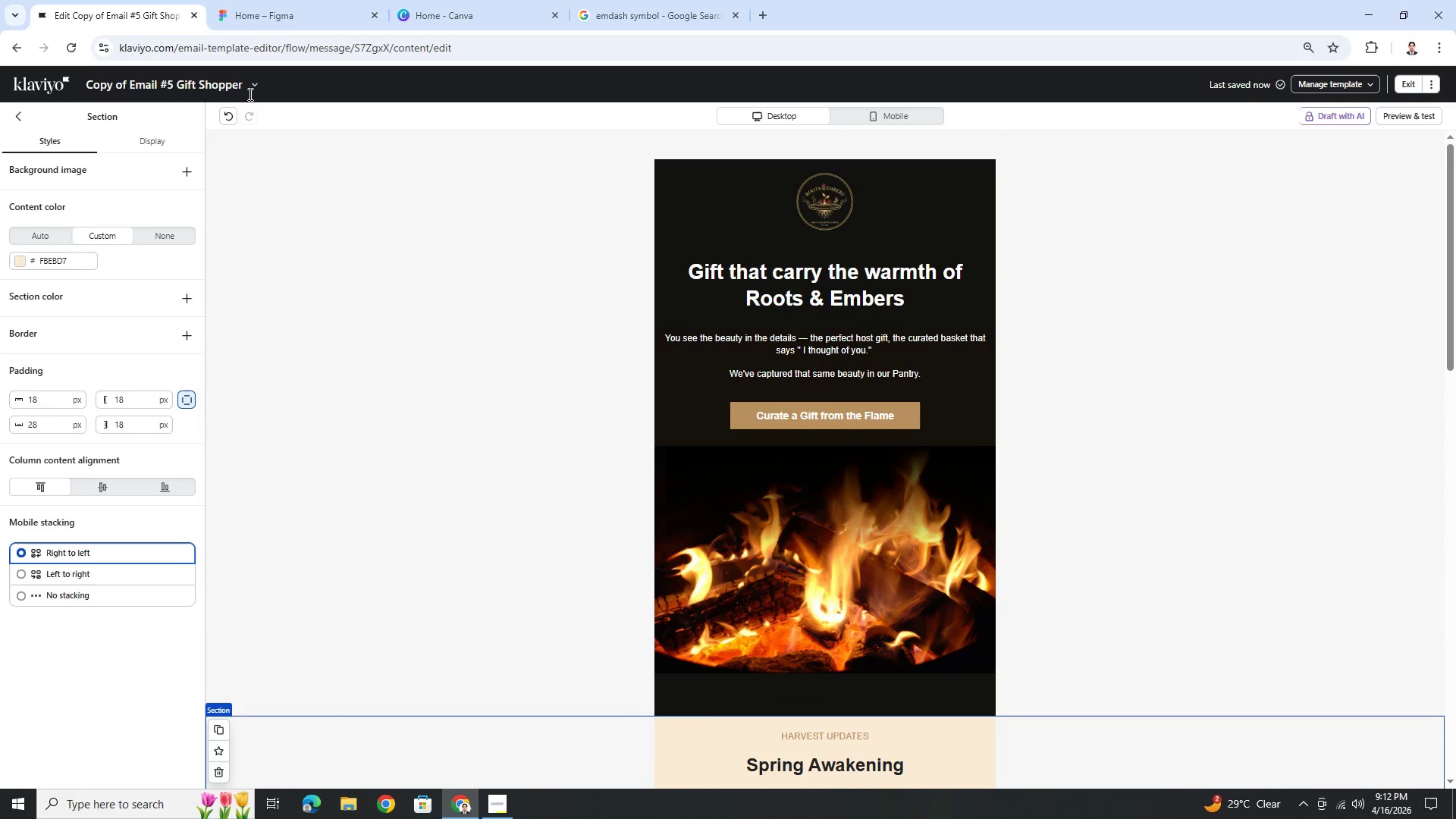 
left_click([249, 87])
 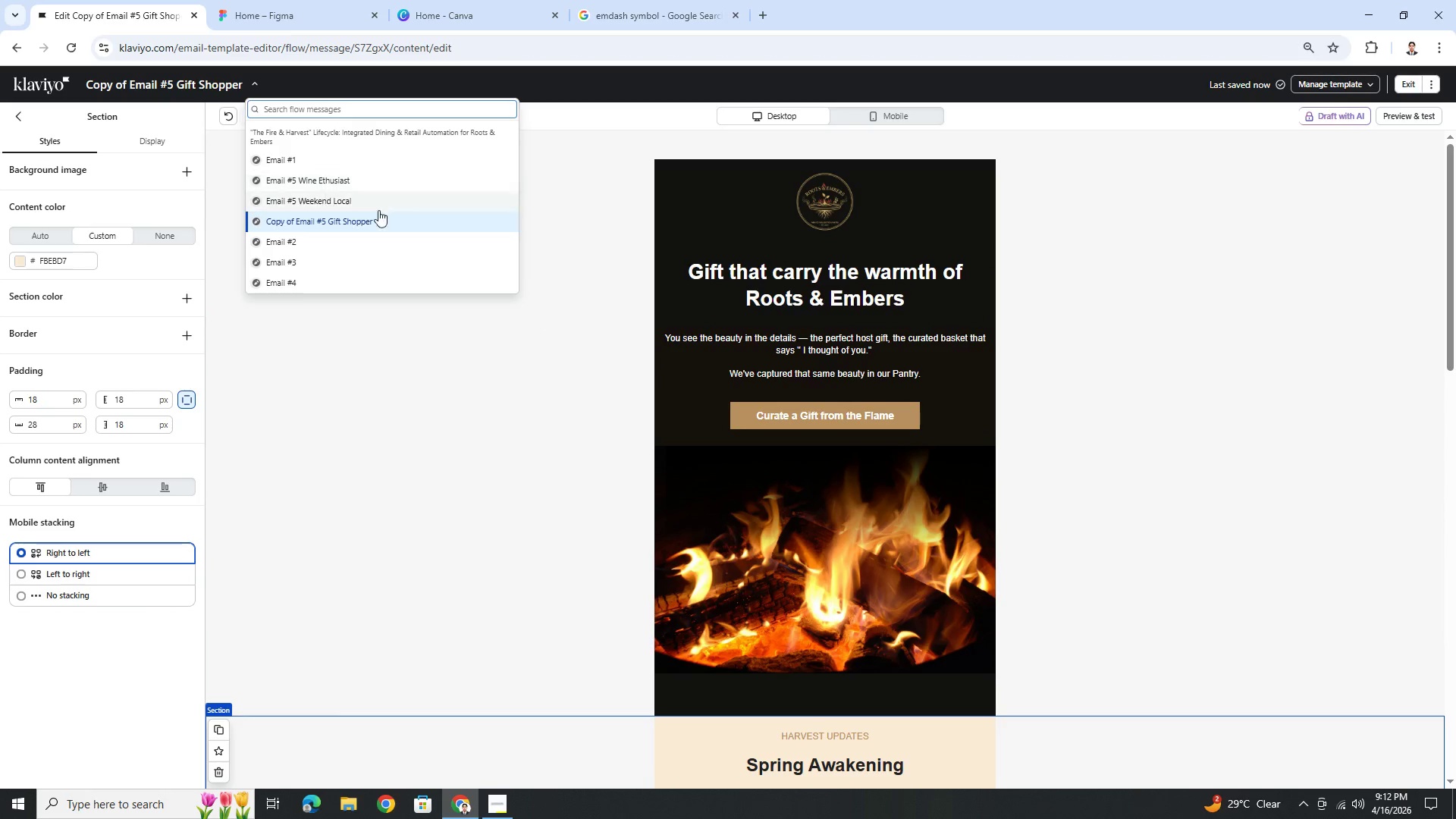 
left_click([1107, 395])
 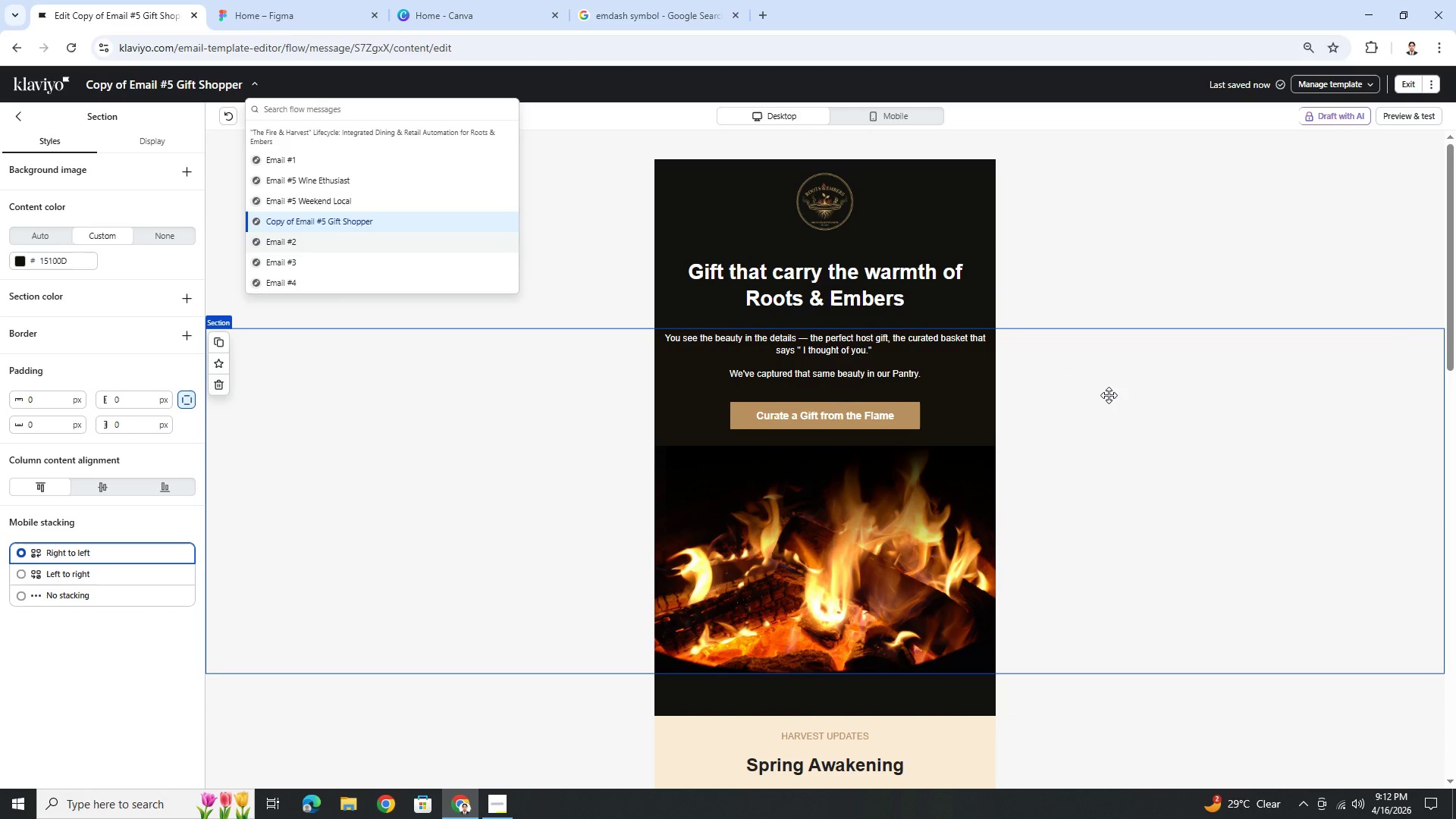 
scroll: coordinate [1109, 395], scroll_direction: none, amount: 0.0
 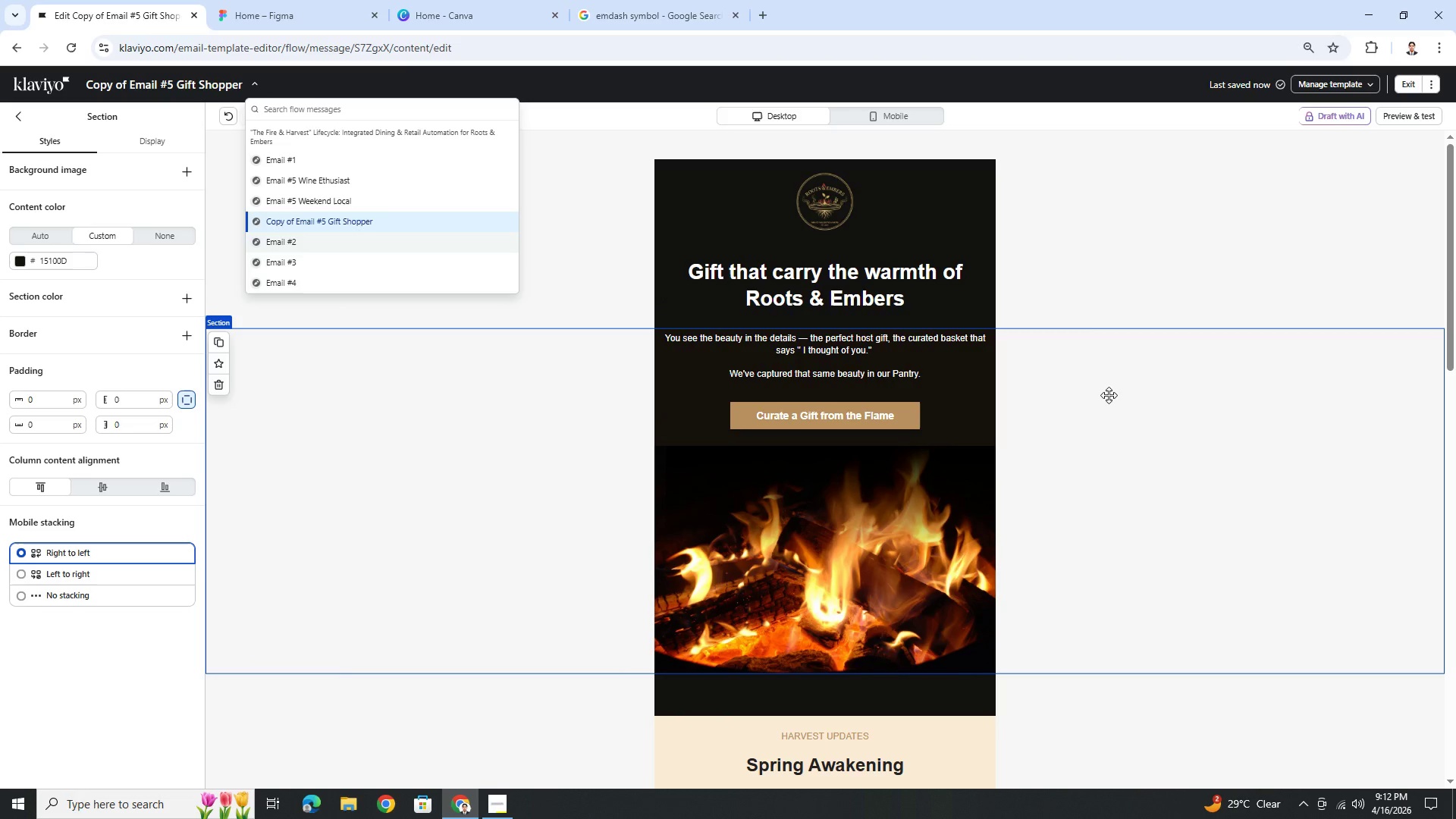 
scroll: coordinate [1109, 395], scroll_direction: down, amount: 20.0
 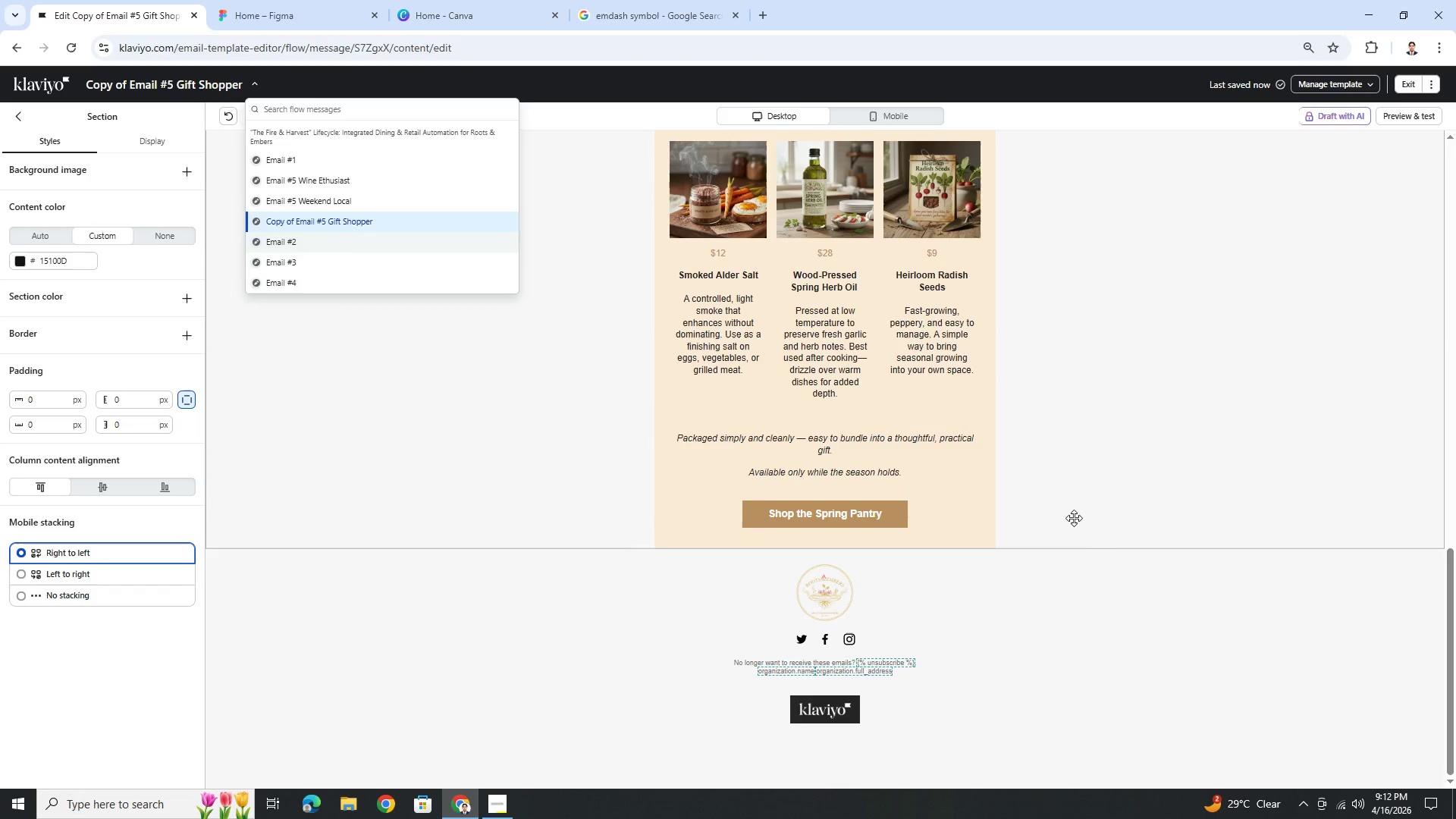 
scroll: coordinate [1112, 539], scroll_direction: up, amount: 19.0
 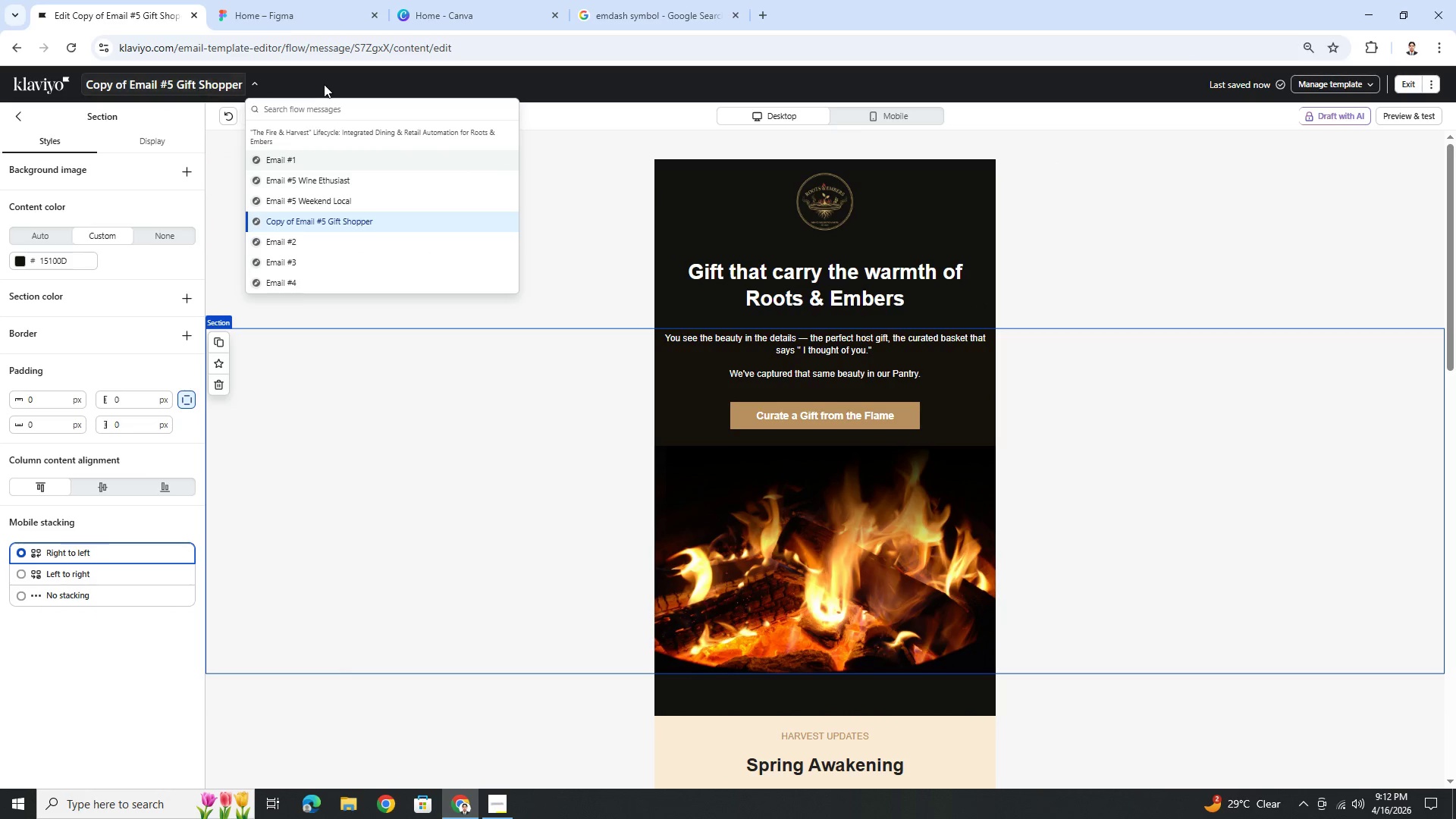 
wait(5.22)
 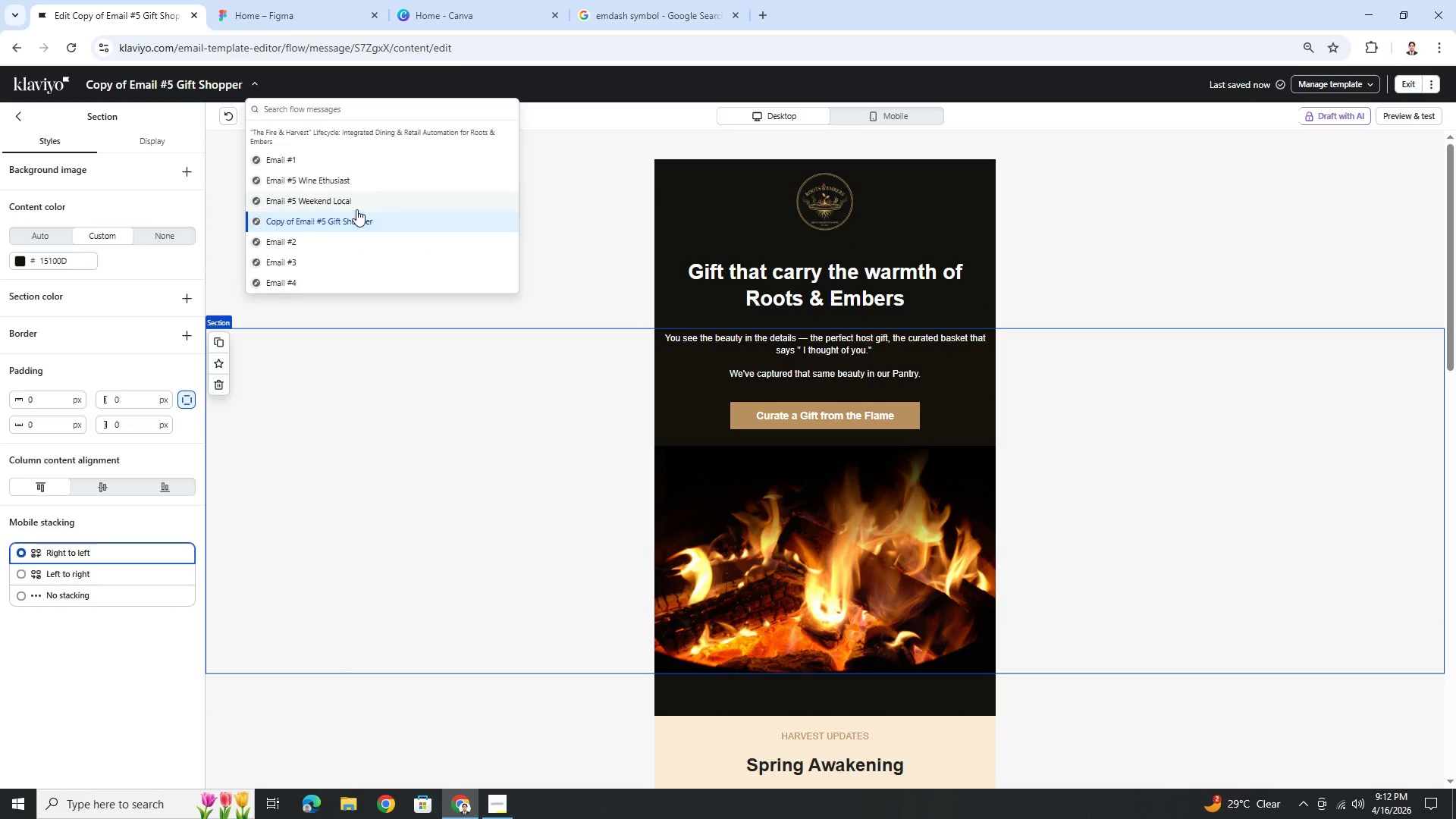 
left_click([1410, 84])
 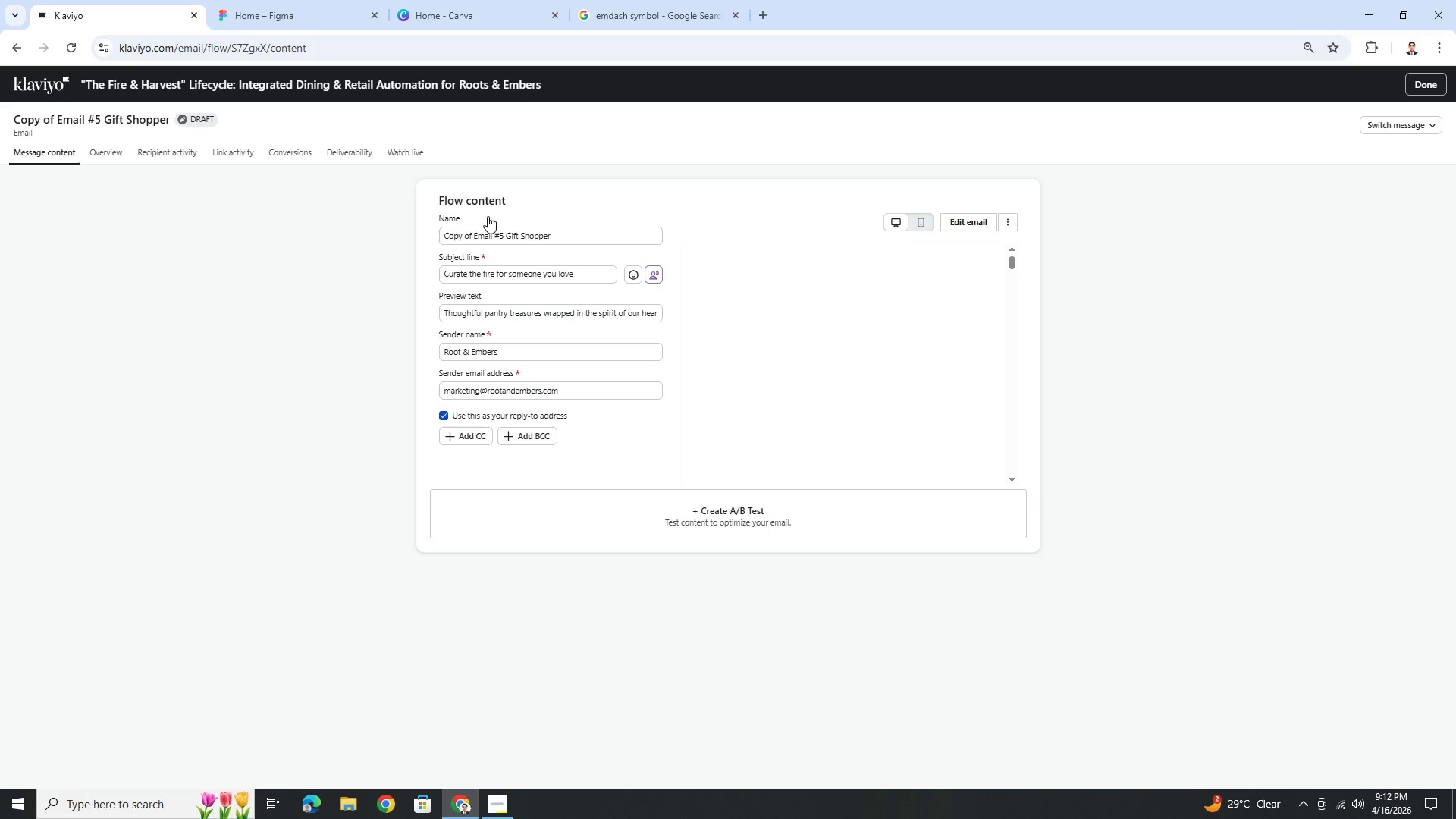 
left_click_drag(start_coordinate=[474, 234], to_coordinate=[406, 239])
 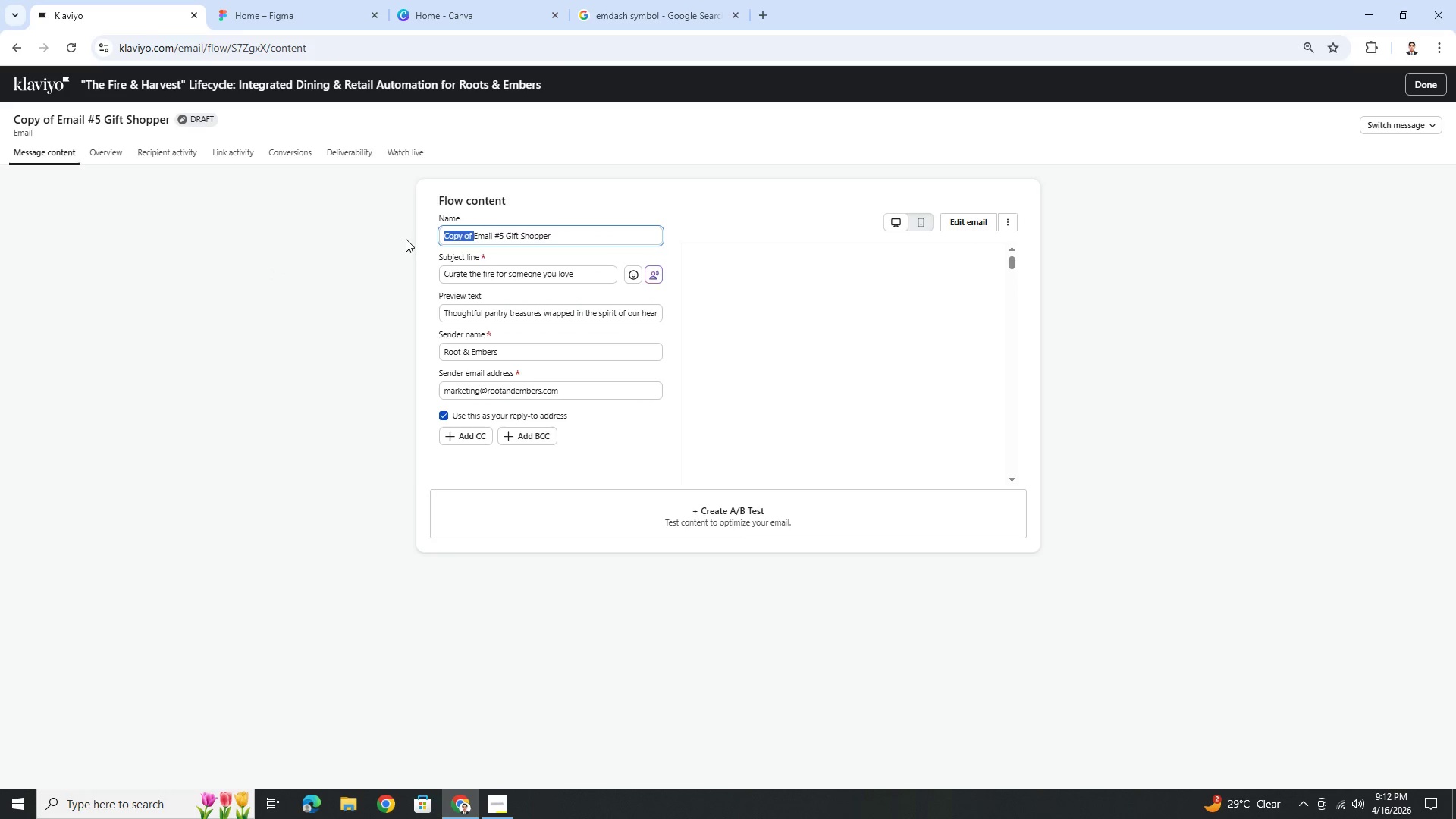 
key(Backspace)
 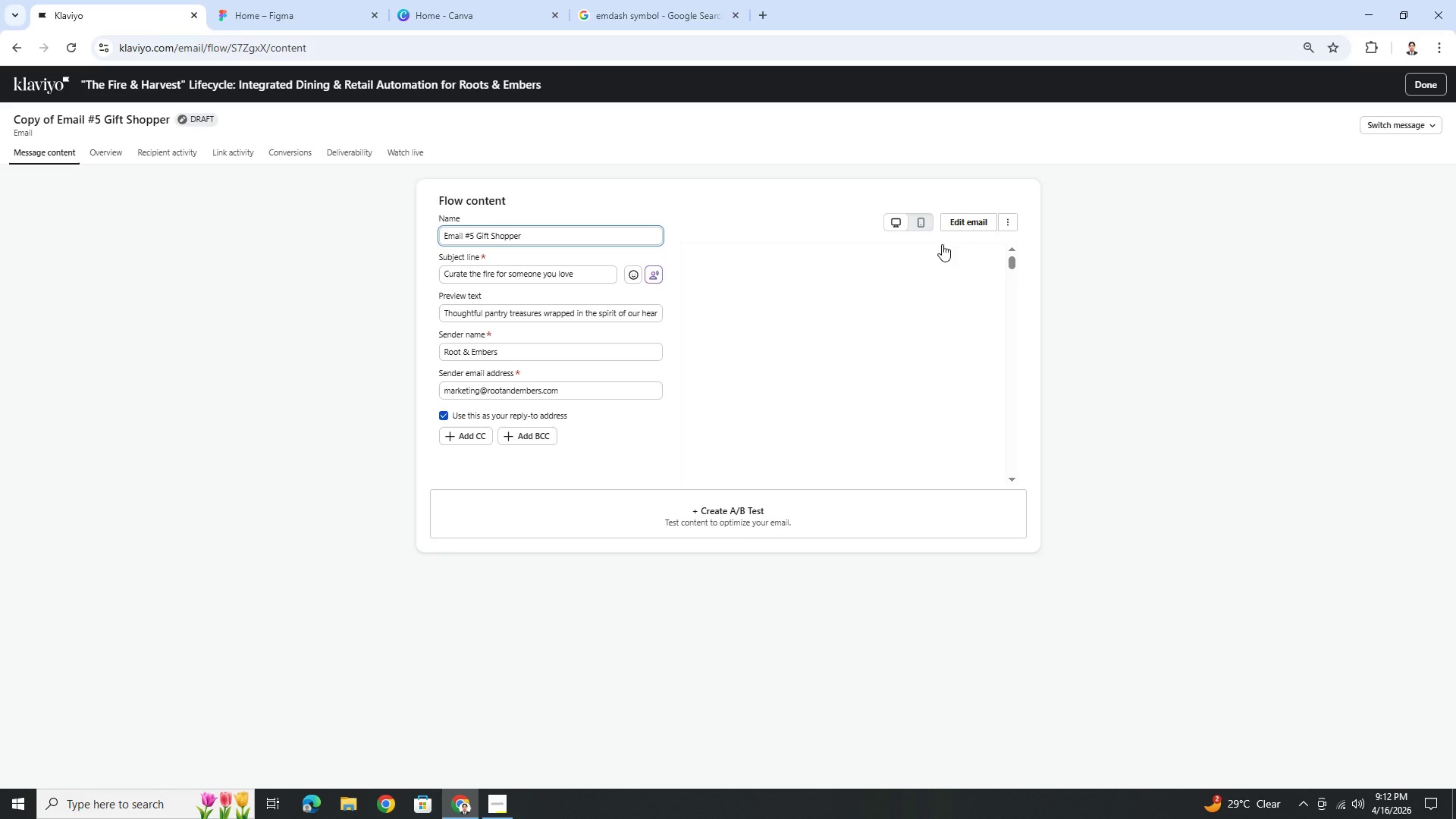 
mouse_move([994, 228])
 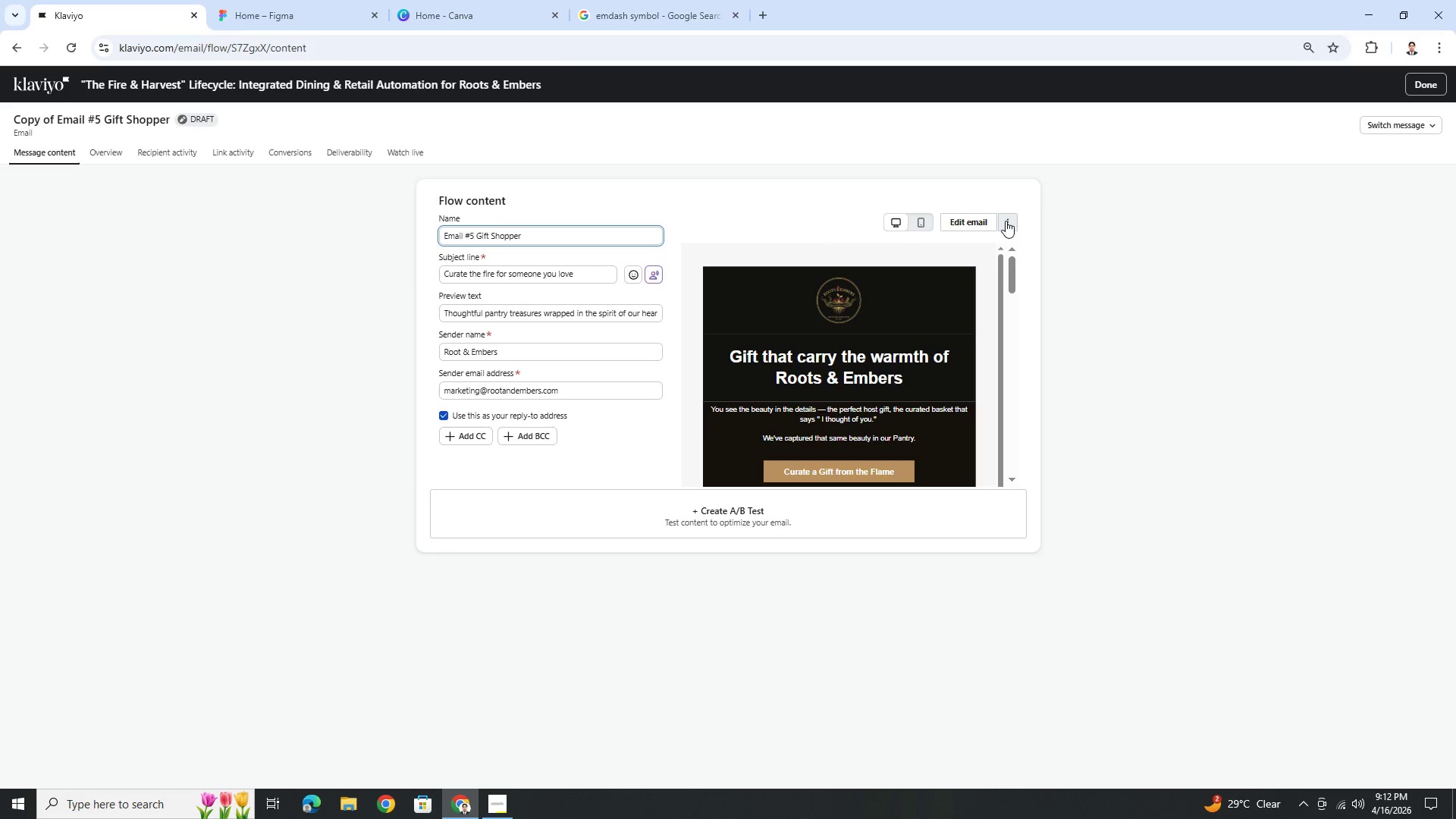 
left_click([1380, 122])
 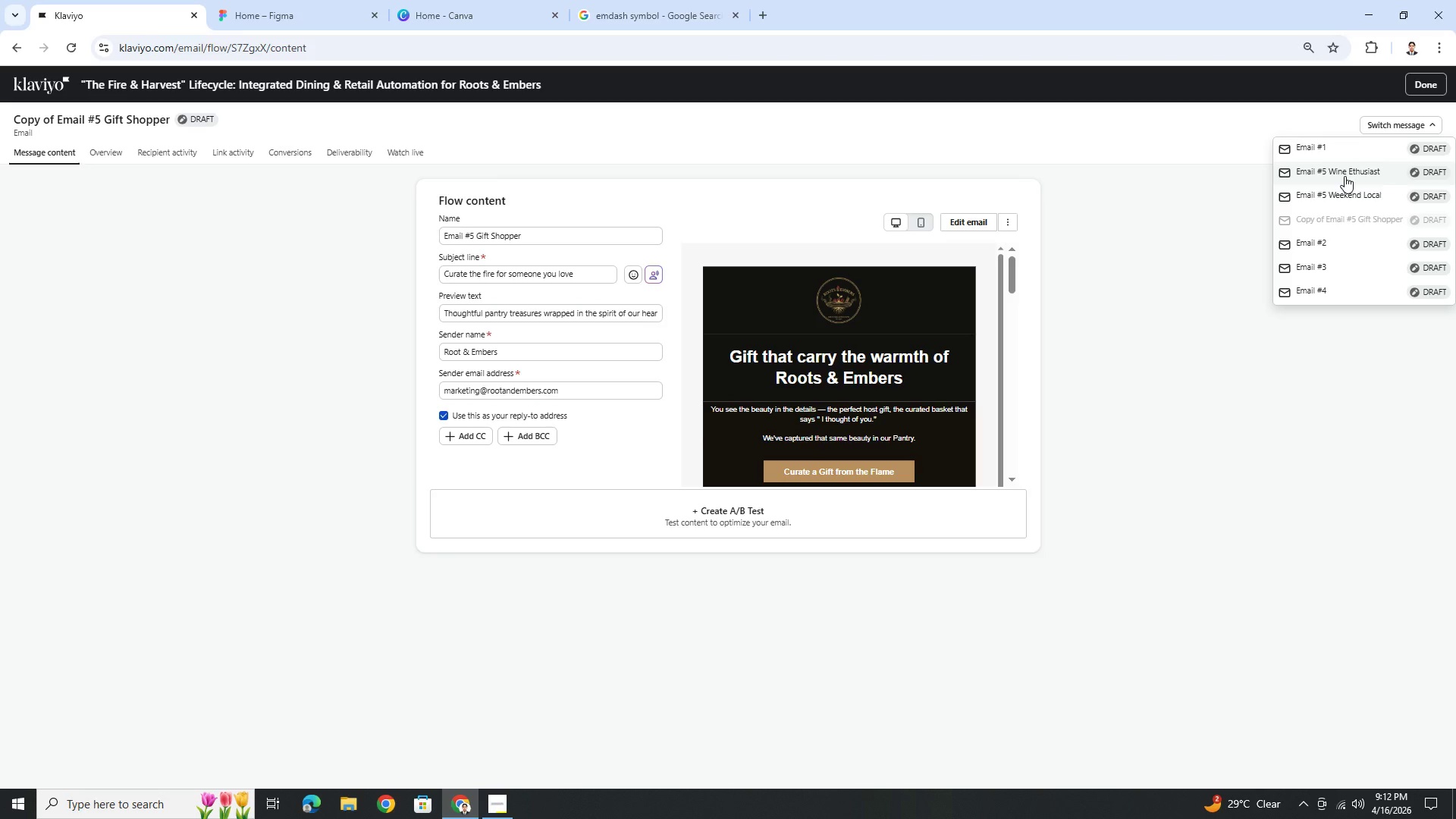 
left_click([1350, 196])
 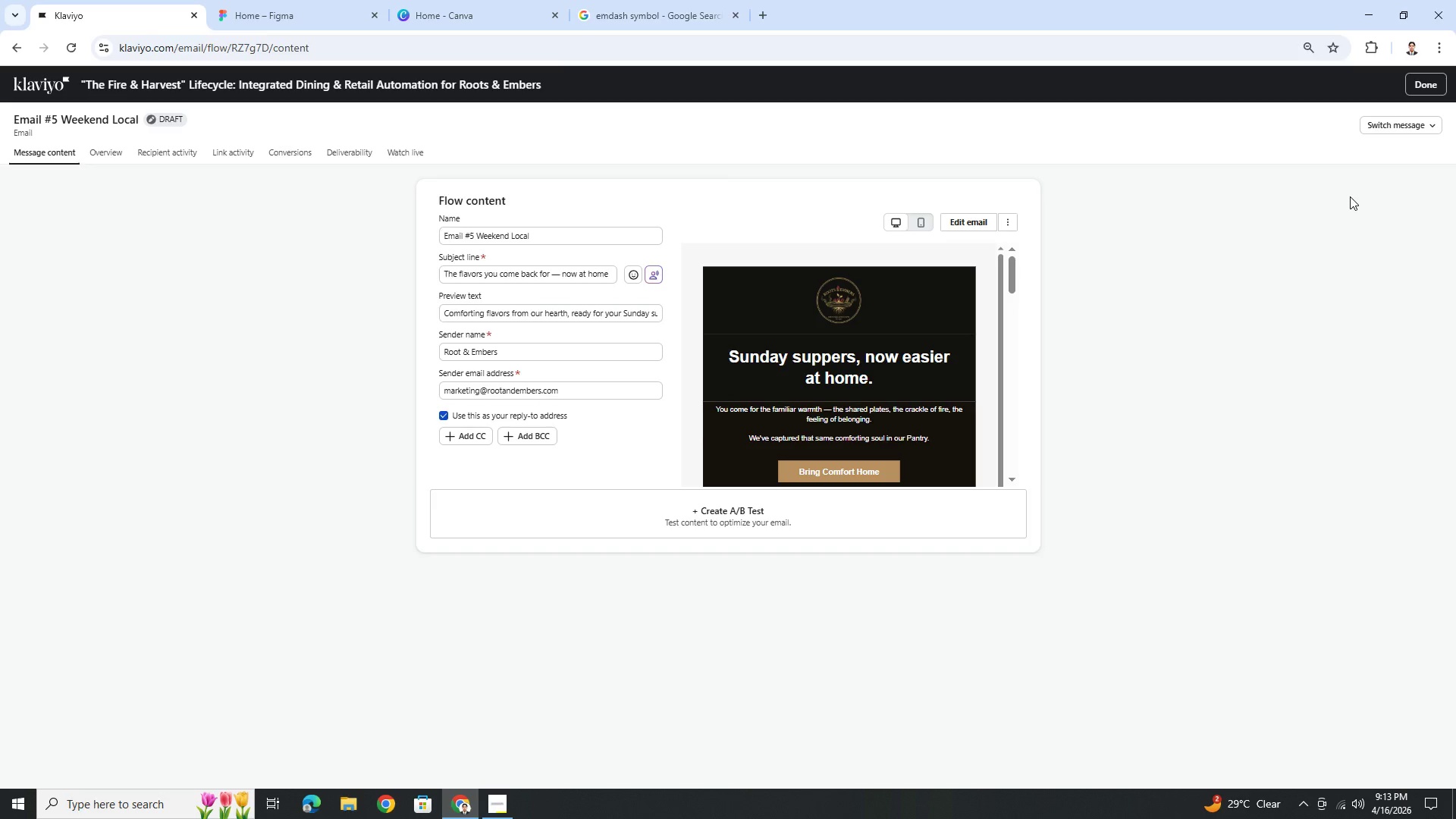 
wait(37.33)
 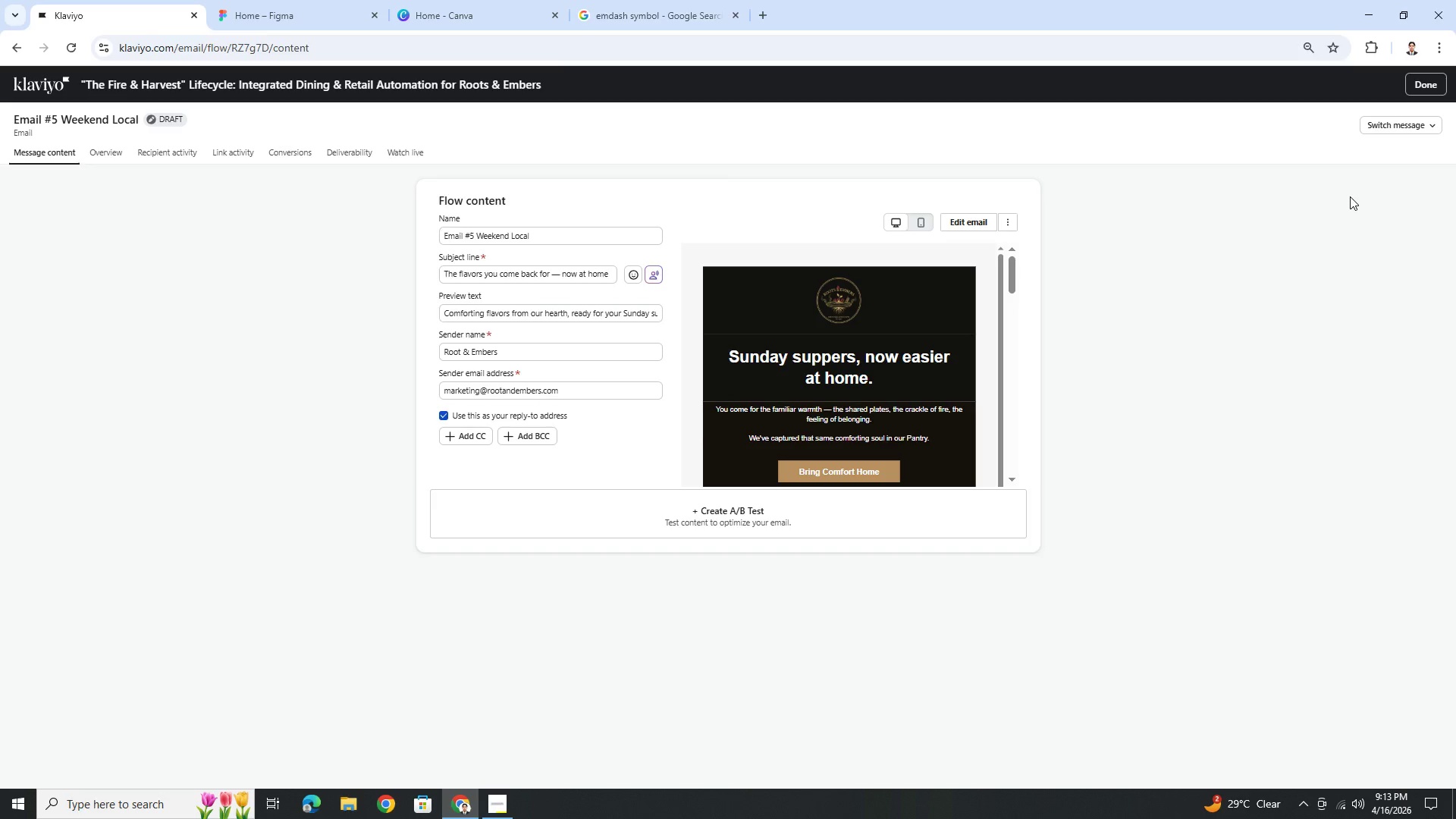 
left_click([969, 218])
 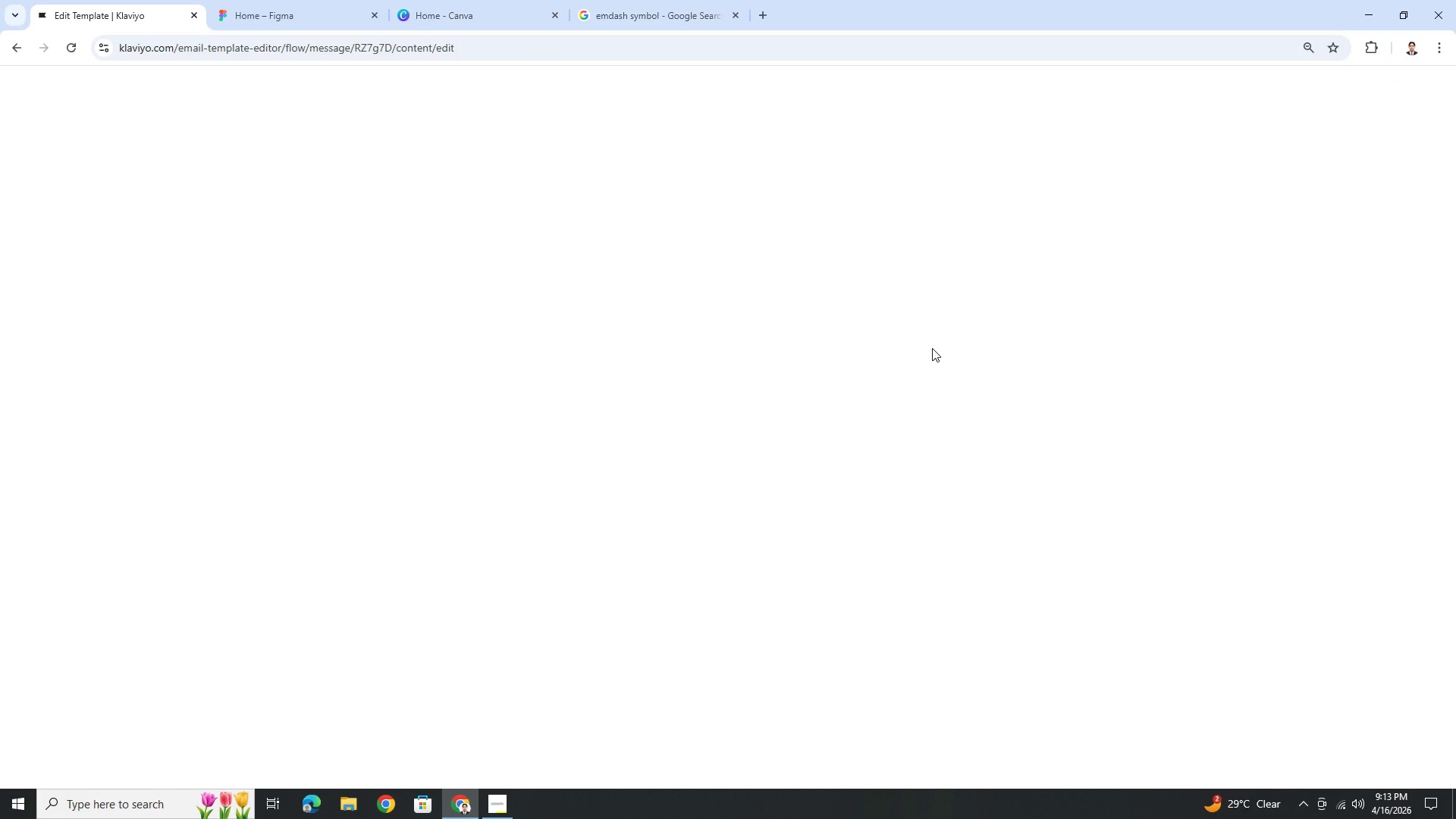 
wait(10.66)
 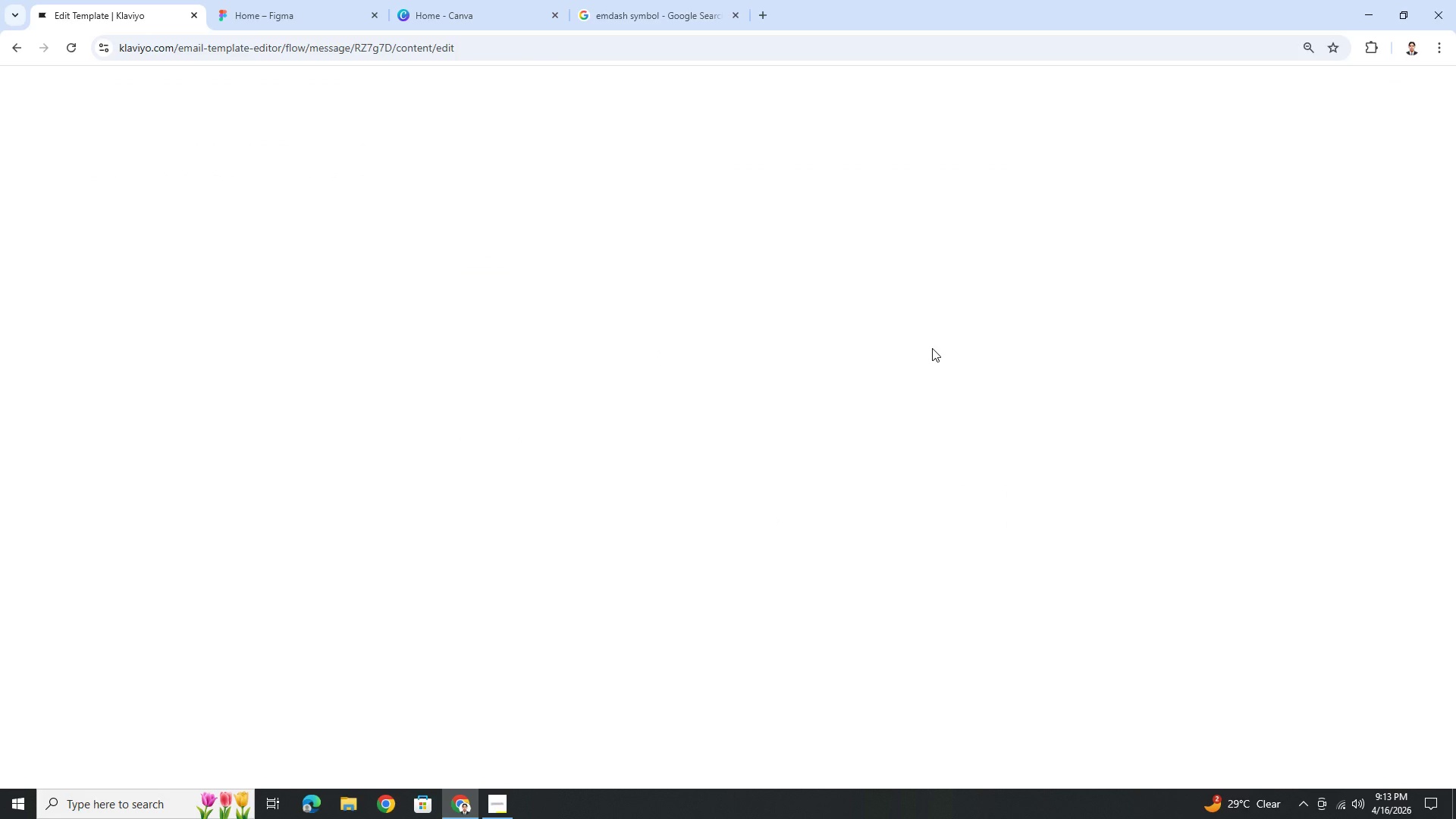 
left_click([828, 407])
 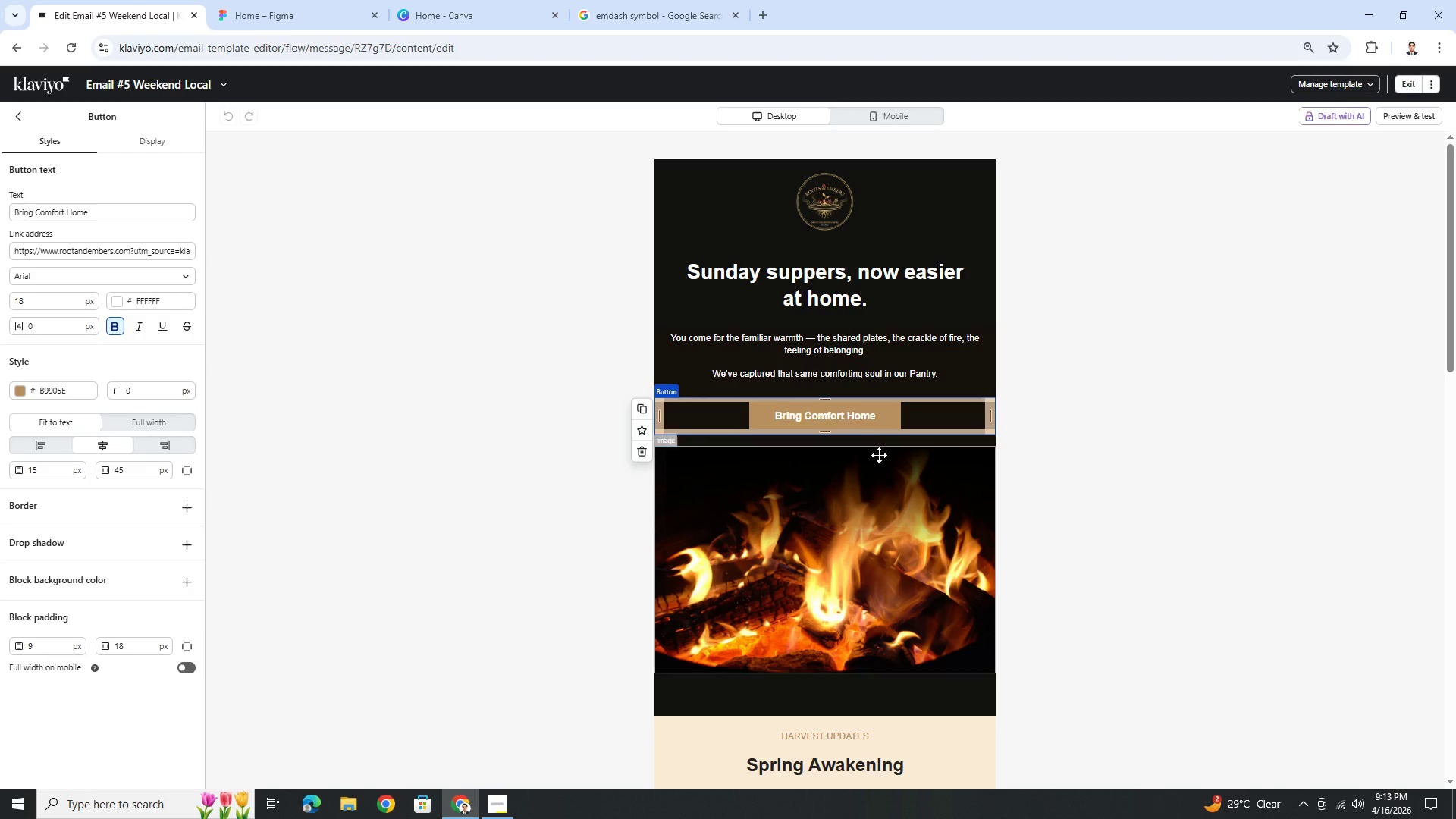 
left_click([844, 437])
 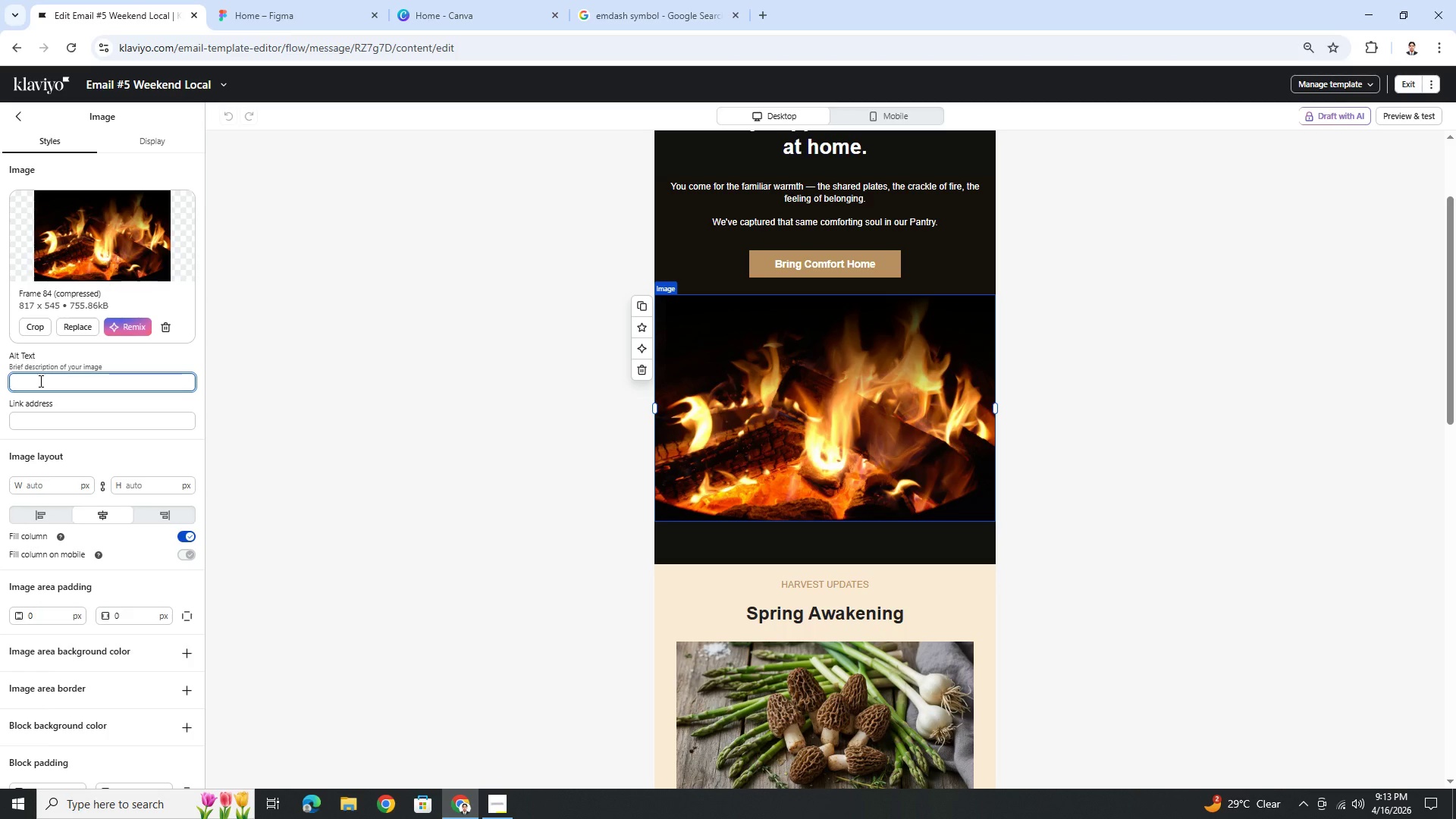 
scroll: coordinate [888, 480], scroll_direction: down, amount: 2.0
 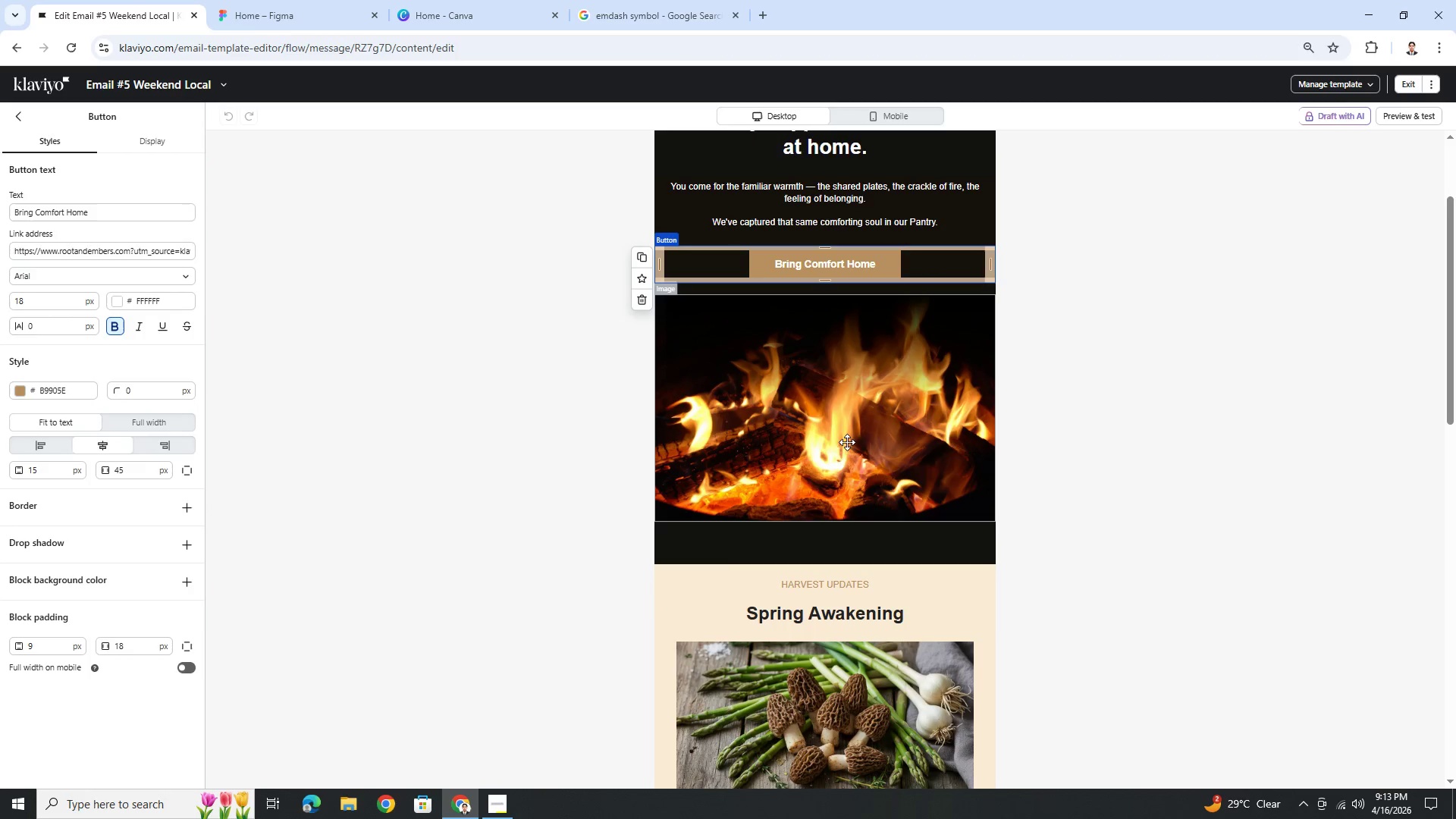 
key(Control+V)
 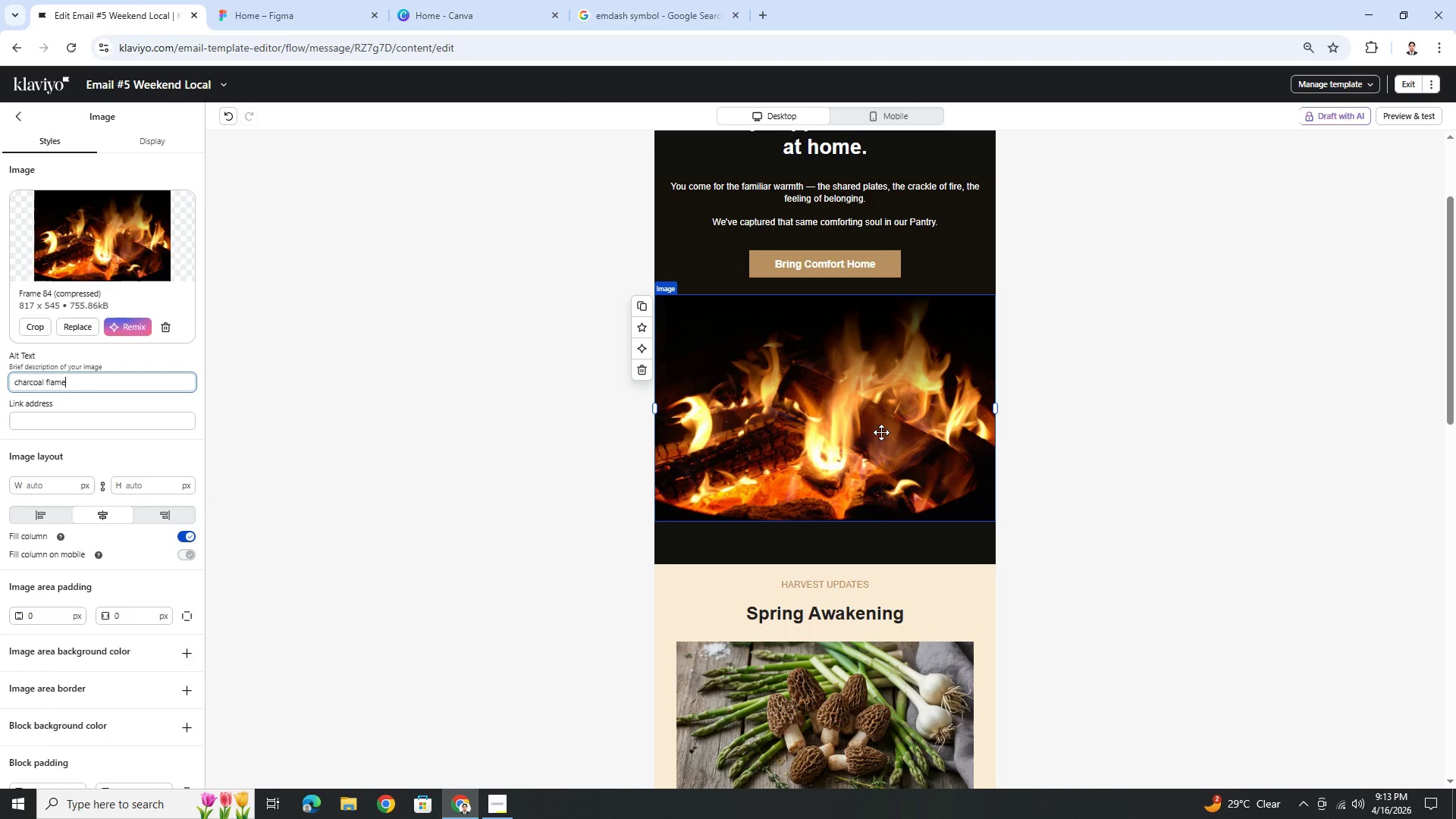 
left_click([1064, 441])
 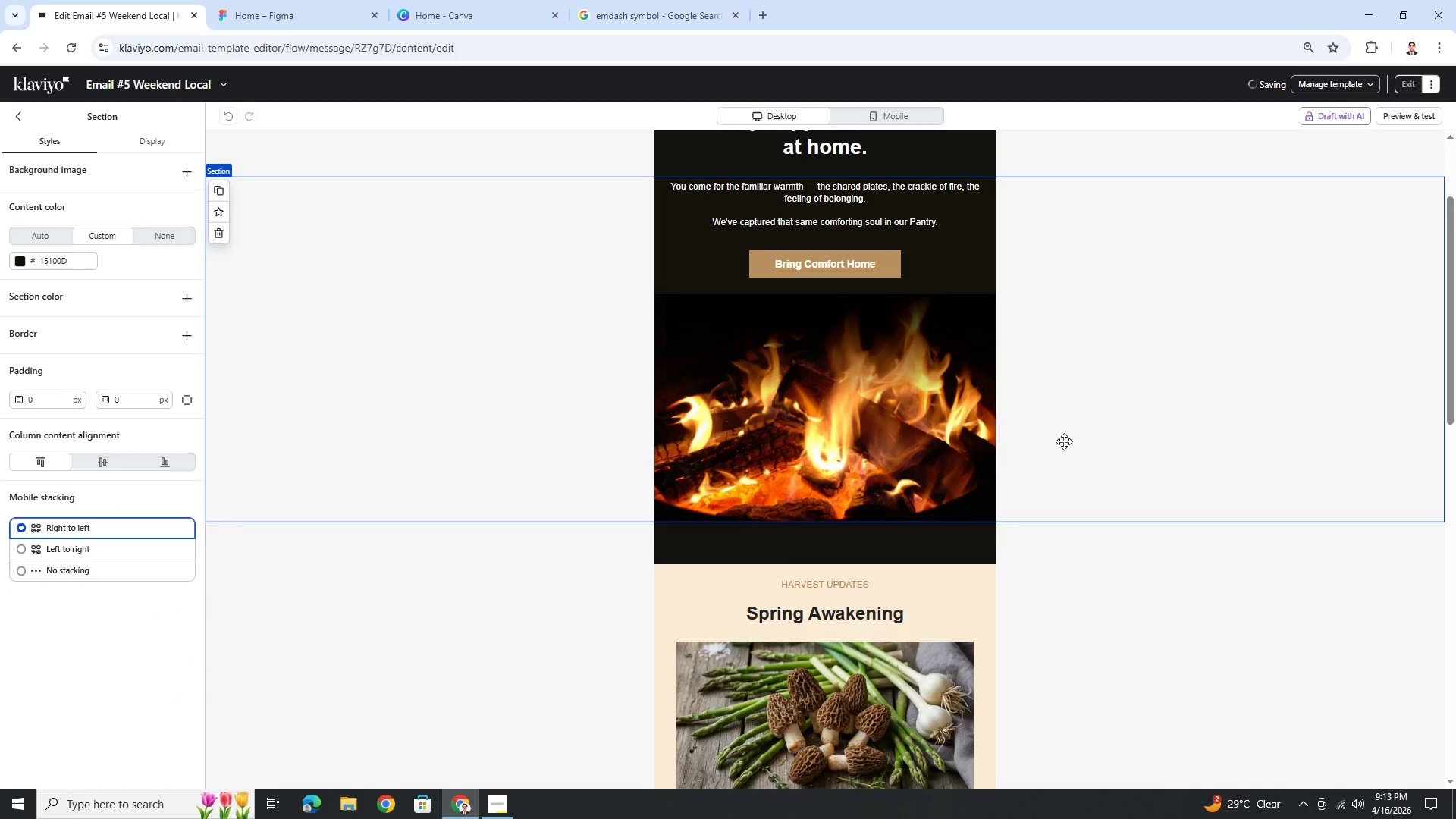 
scroll: coordinate [1064, 441], scroll_direction: down, amount: 10.0
 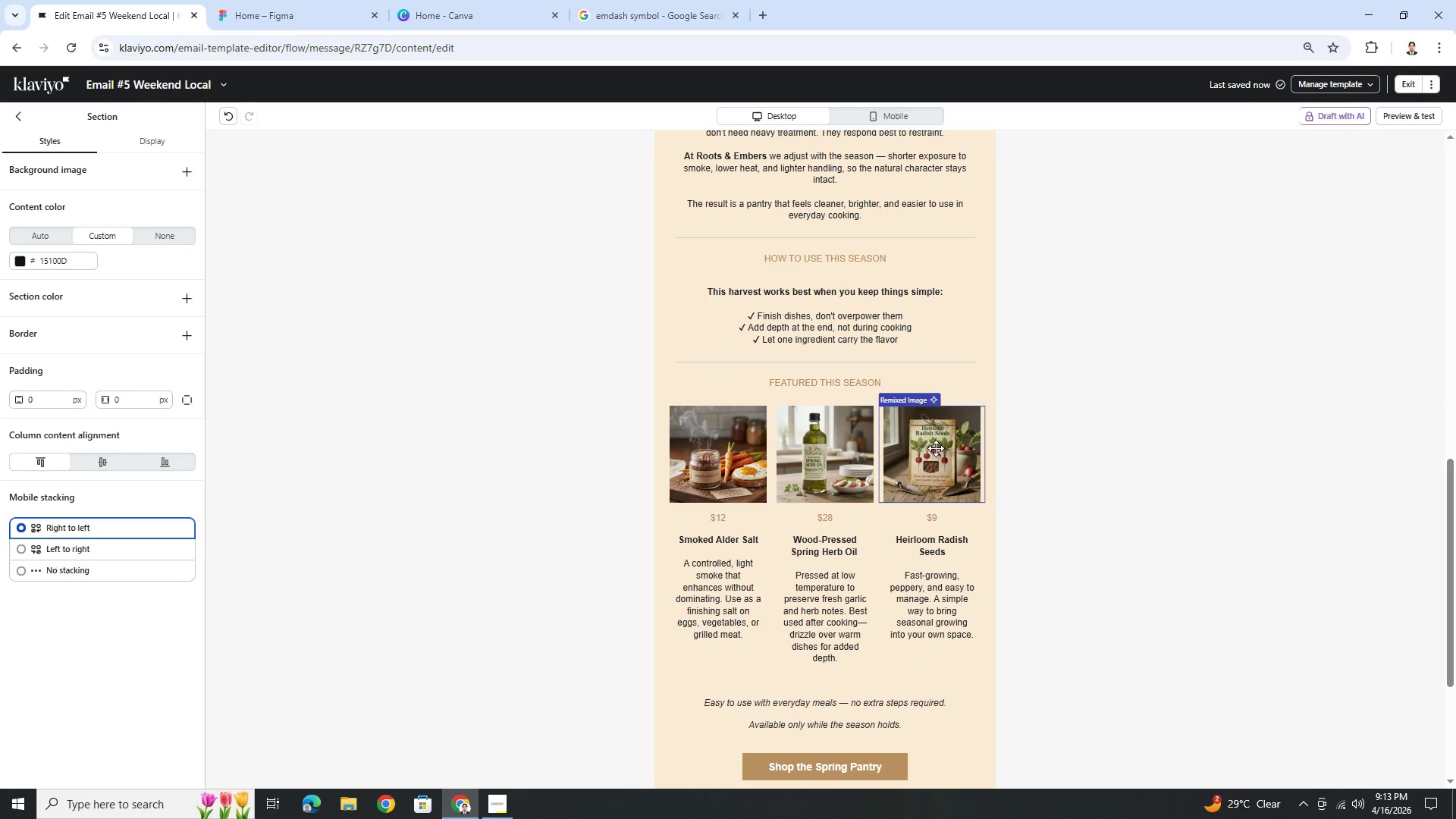 
left_click([937, 448])
 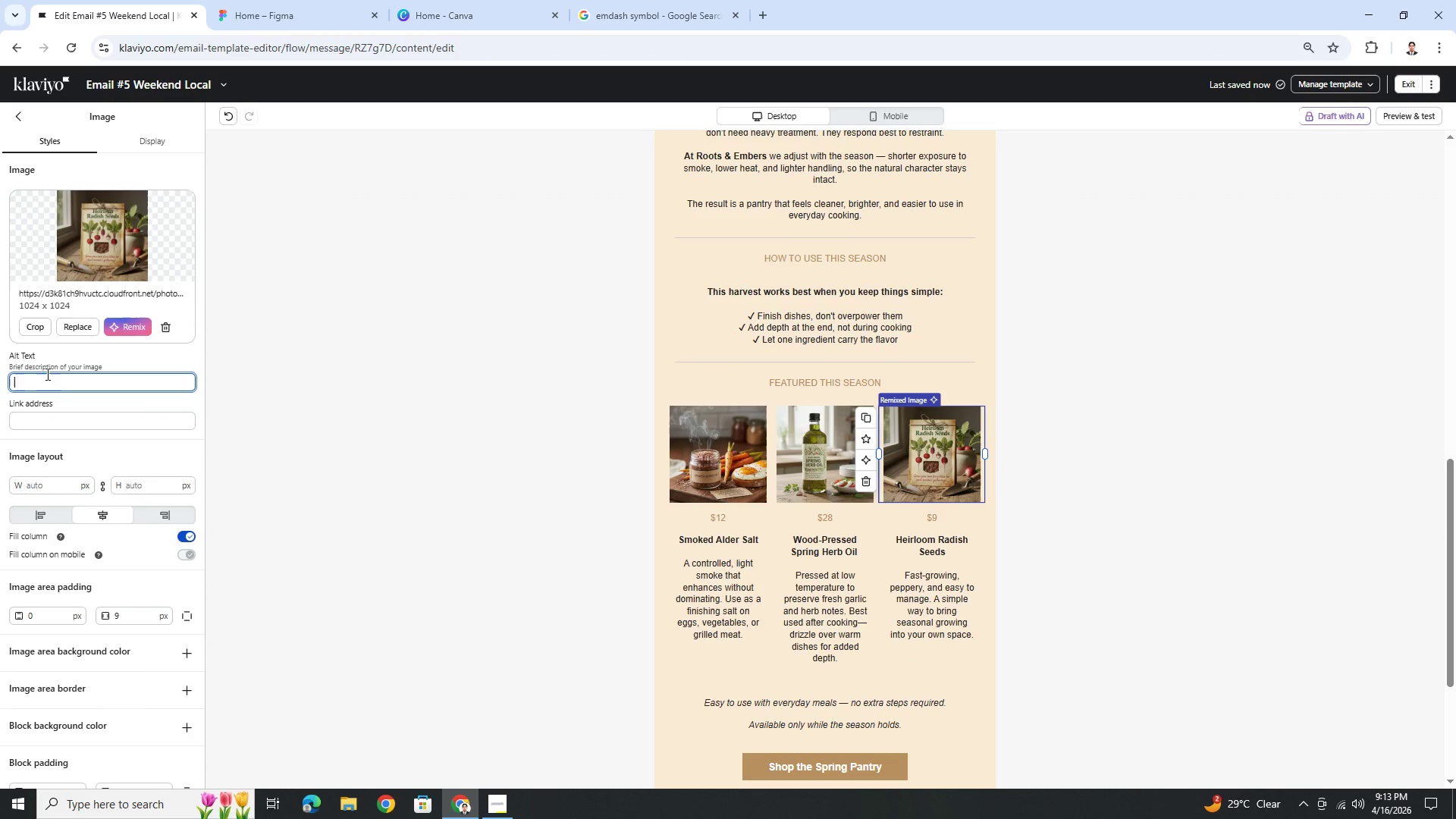 
type(Heirloom Radish Seeds)
 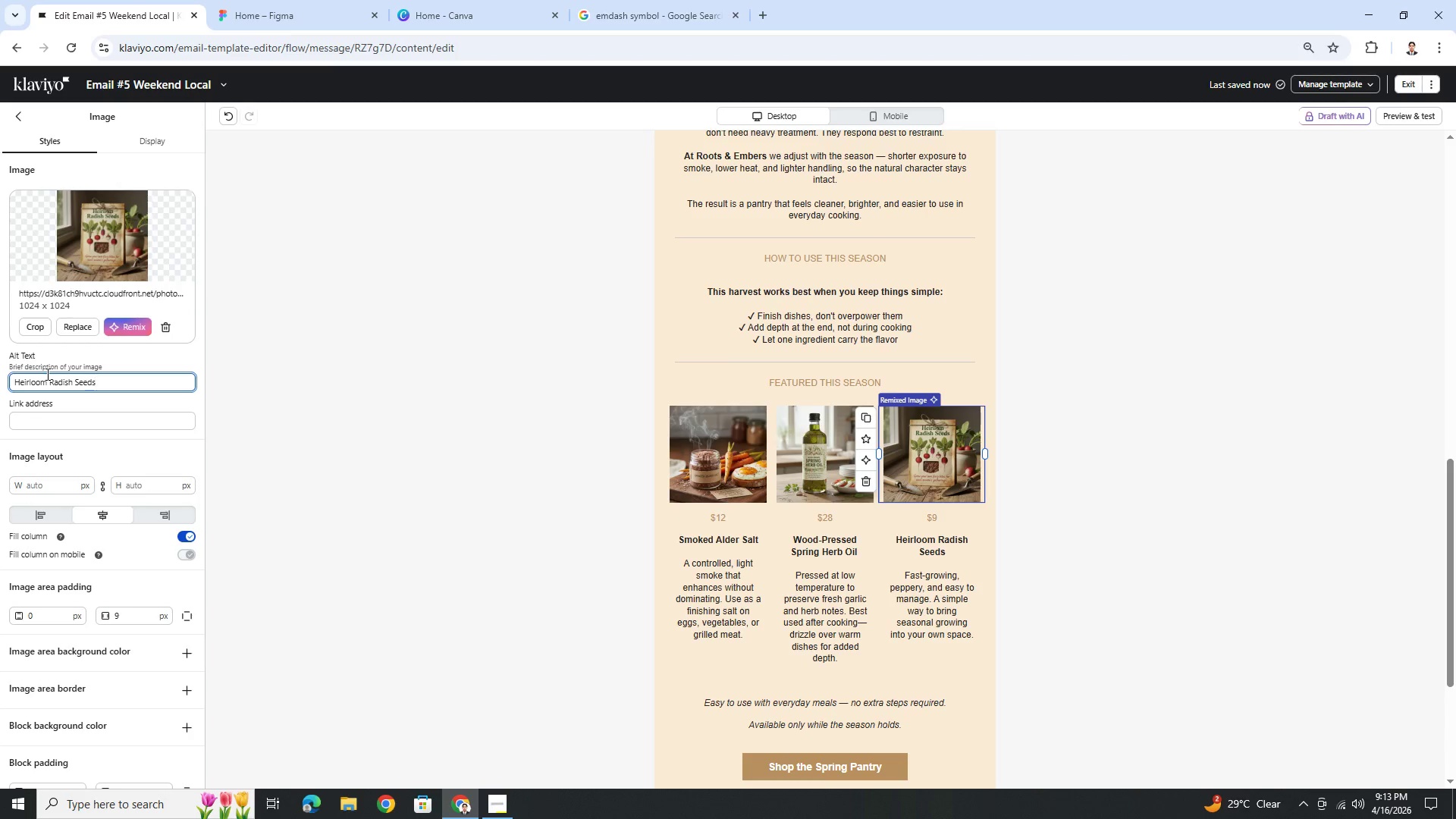 
key(Control+A)
 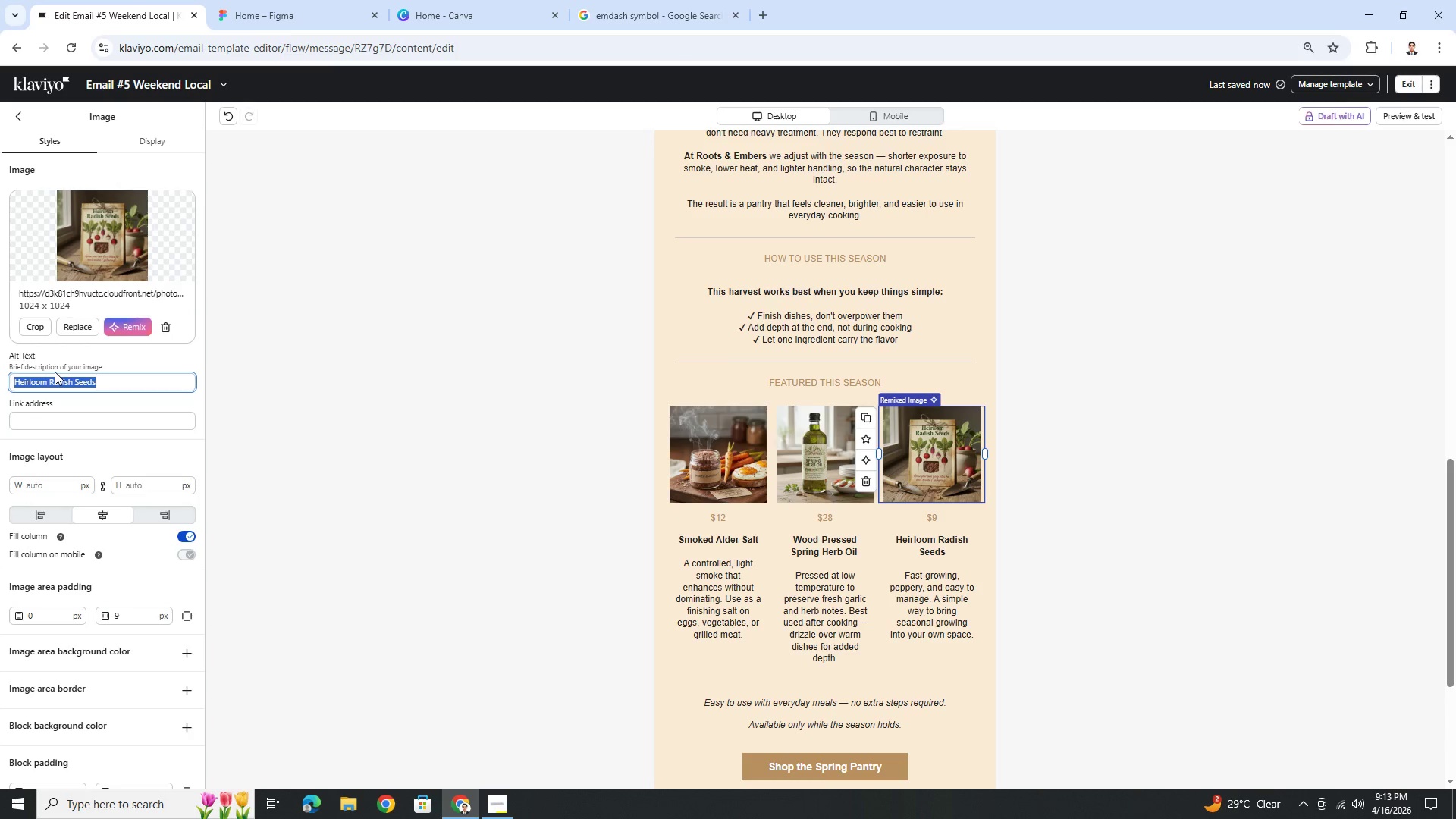 
key(Control+C)
 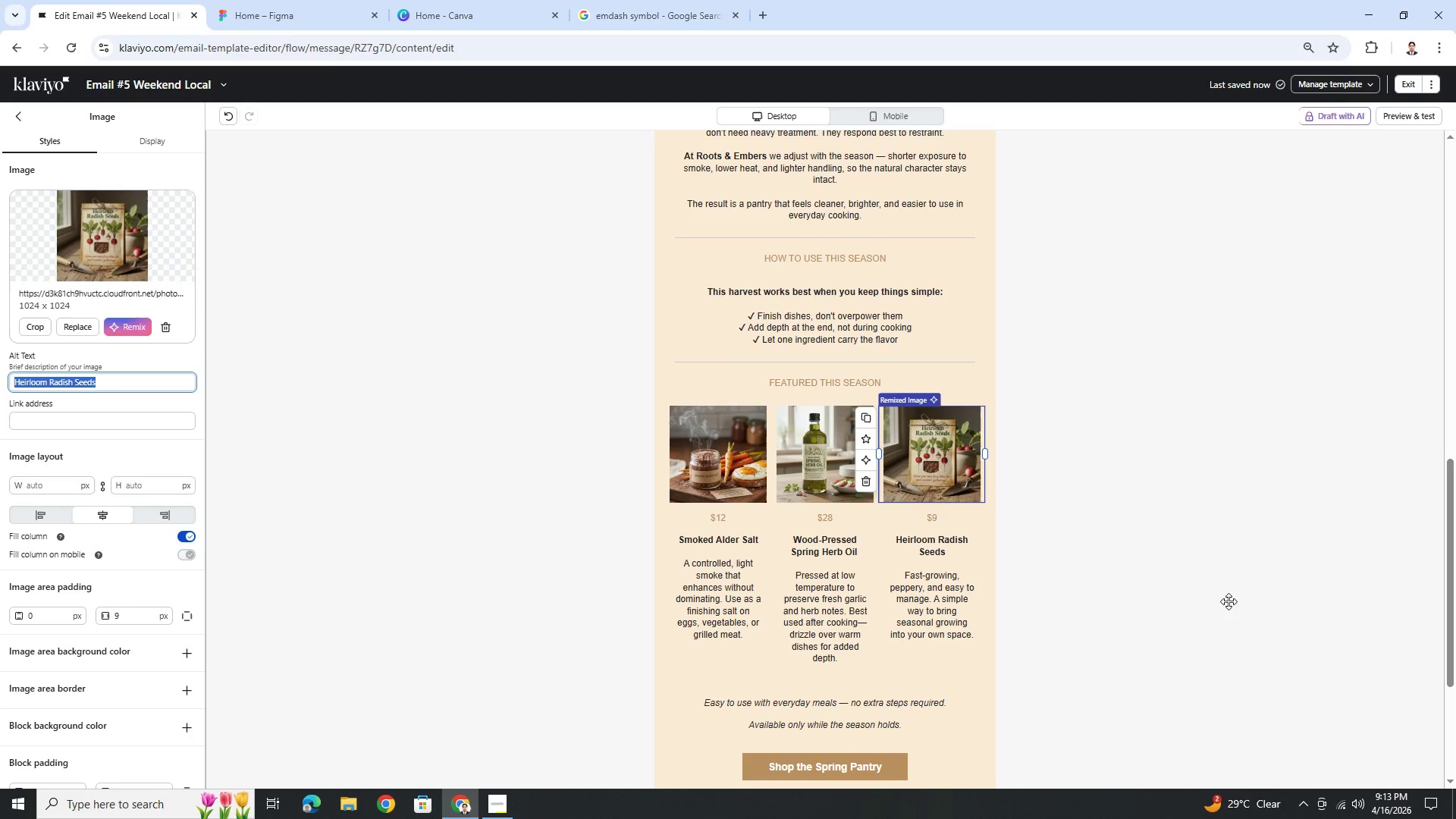 
left_click([1229, 600])
 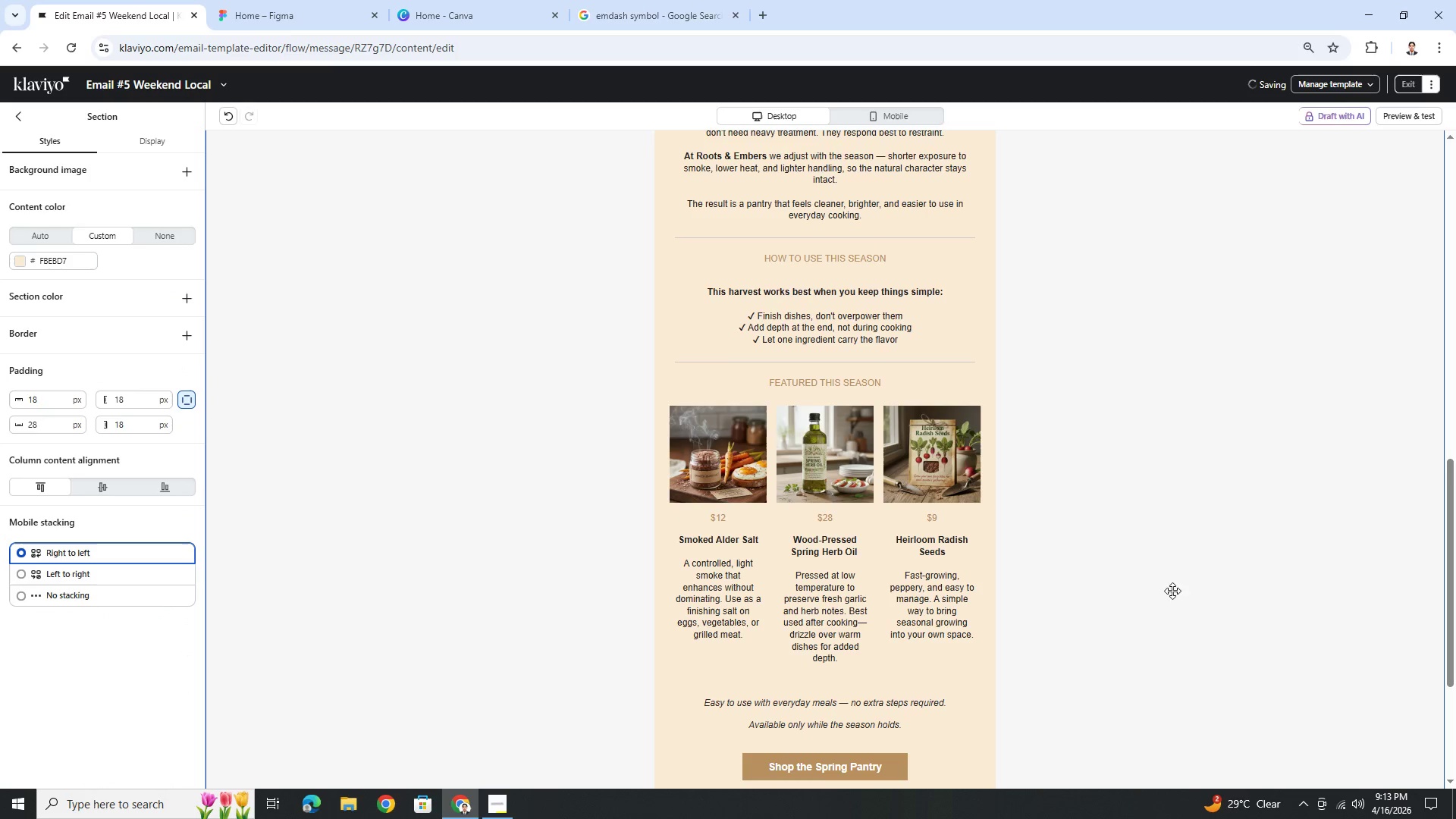 
scroll: coordinate [554, 441], scroll_direction: up, amount: 15.0
 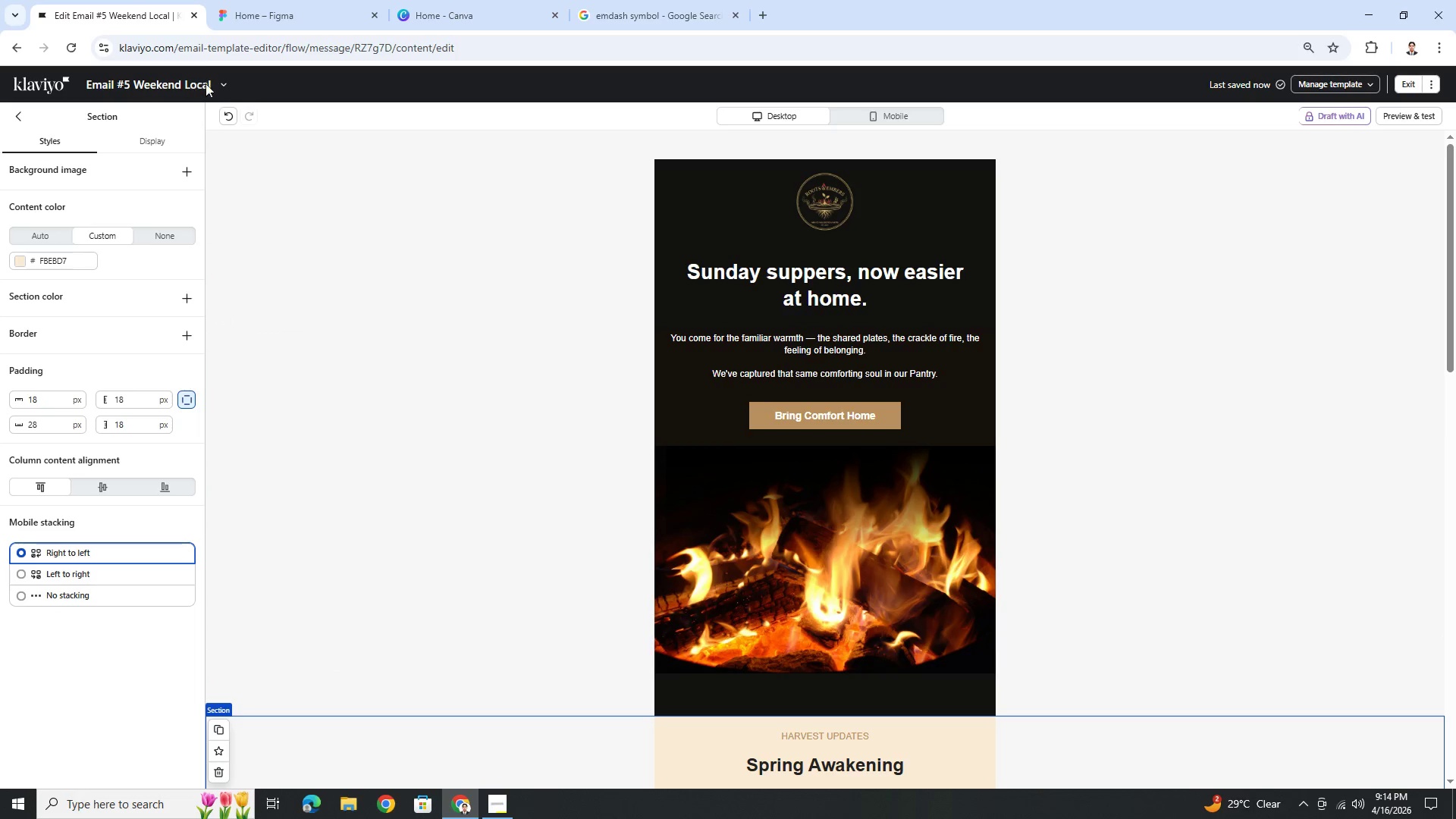 
left_click([224, 81])
 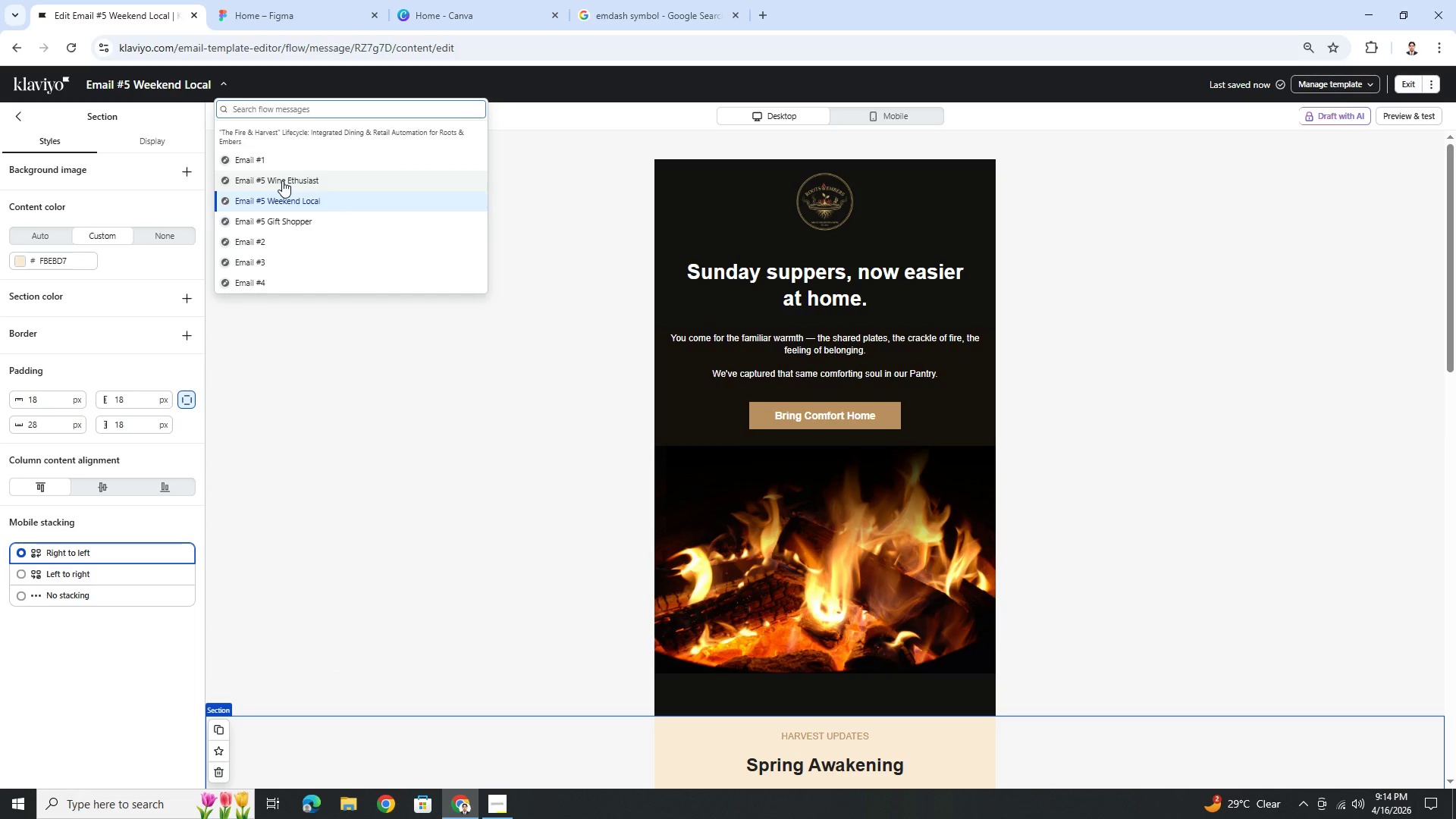 
left_click([282, 180])
 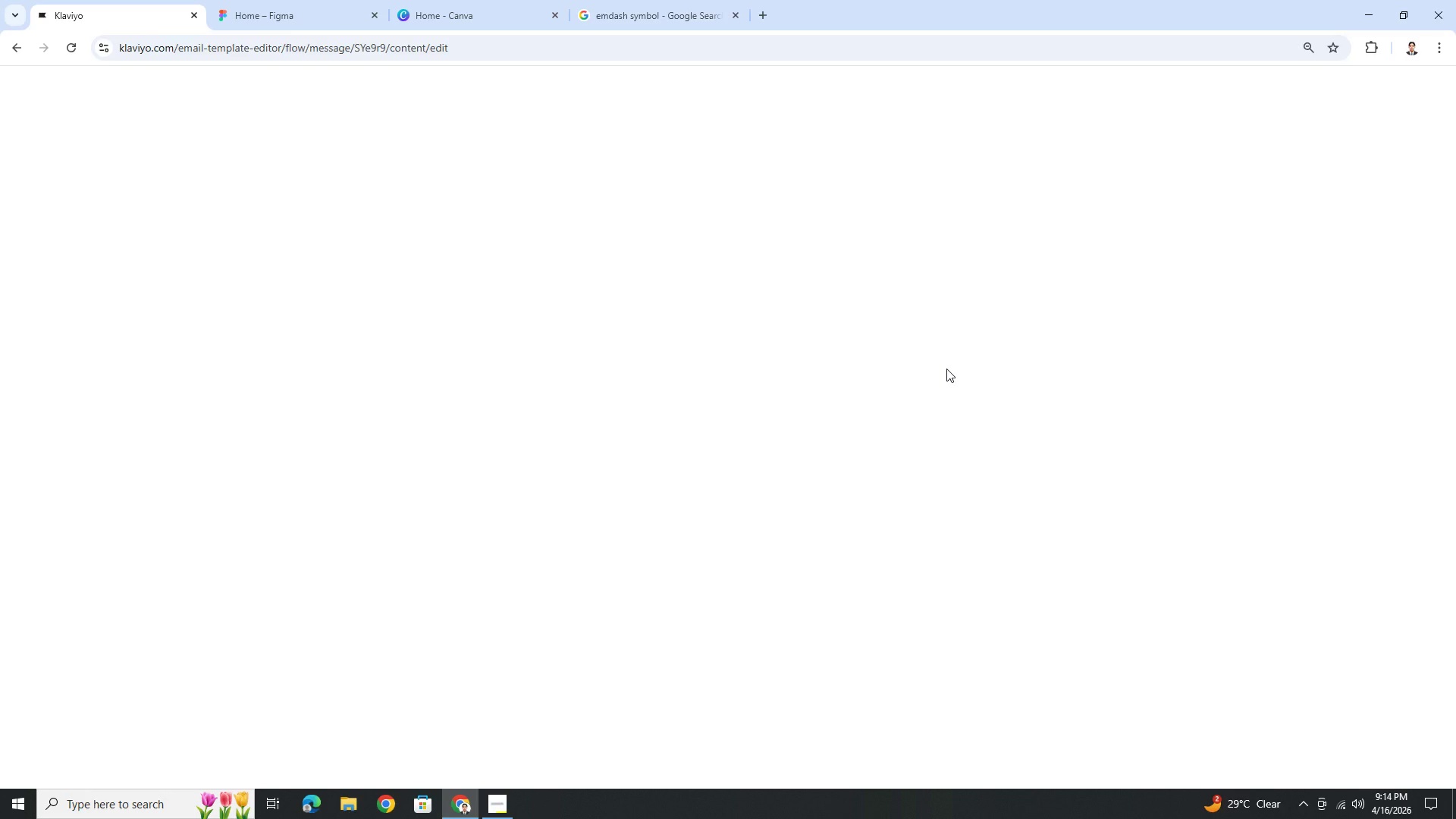 
wait(8.12)
 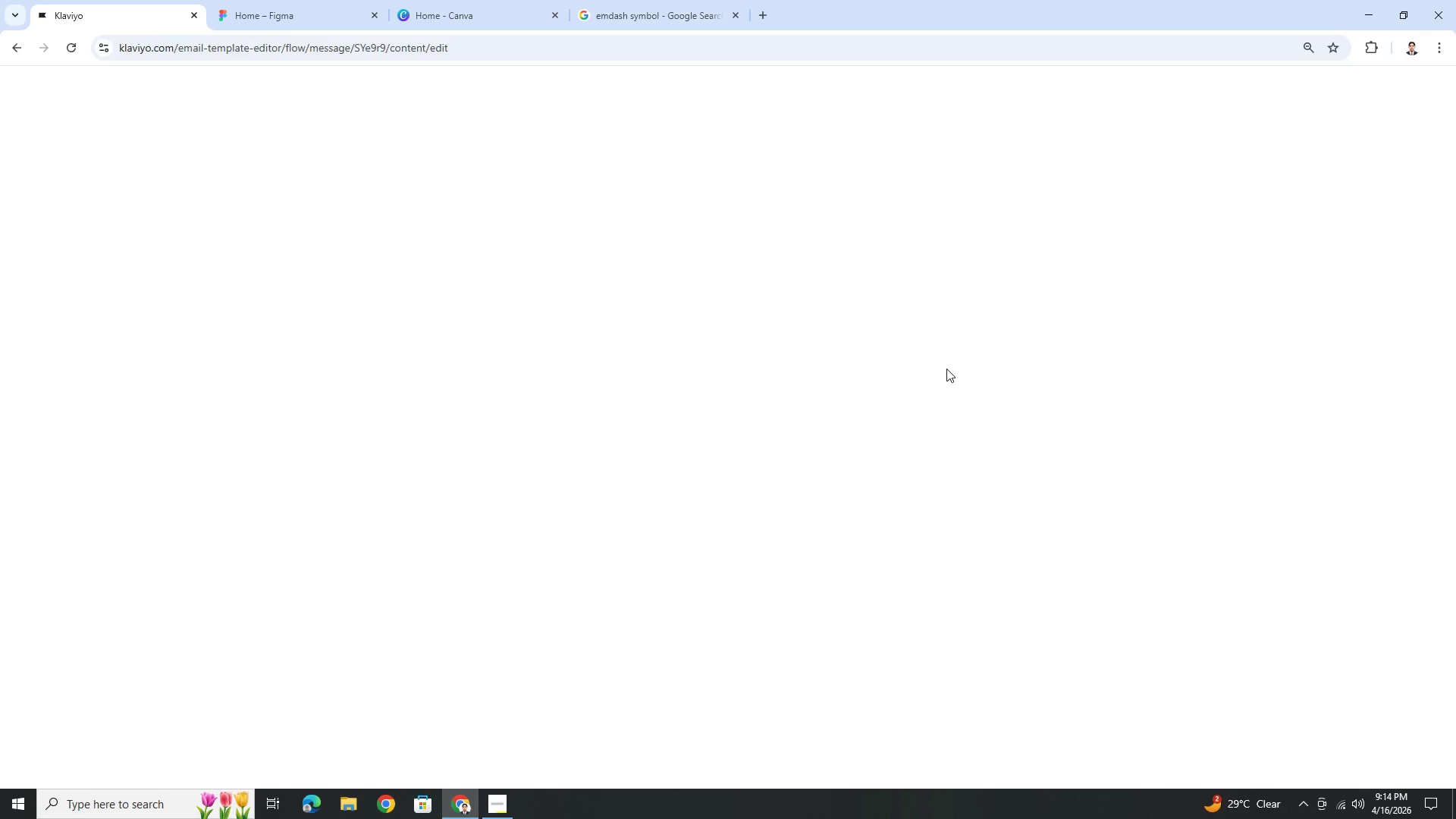 
scroll: coordinate [1077, 396], scroll_direction: down, amount: 5.0
 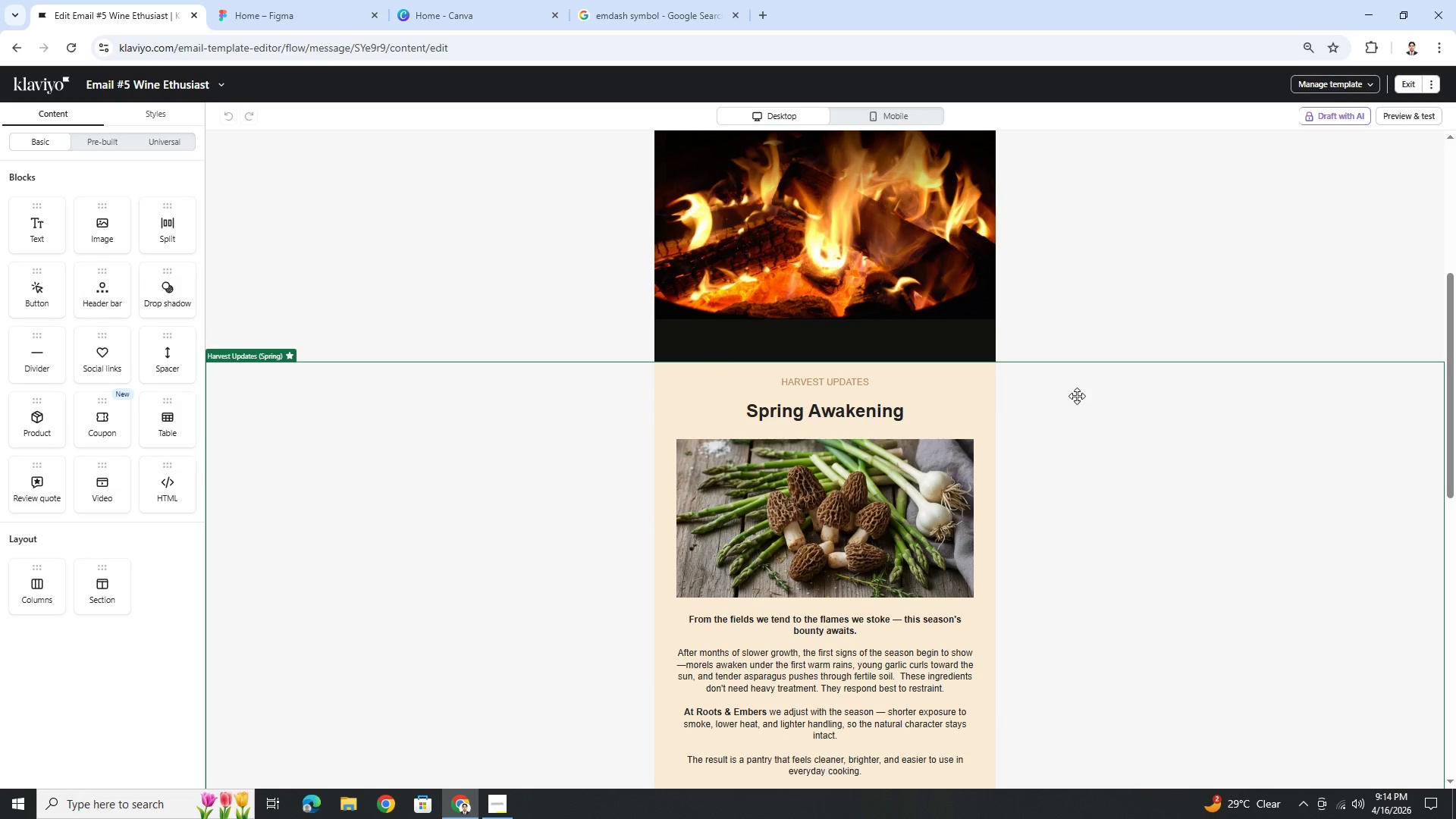 
scroll: coordinate [1077, 396], scroll_direction: up, amount: 5.0
 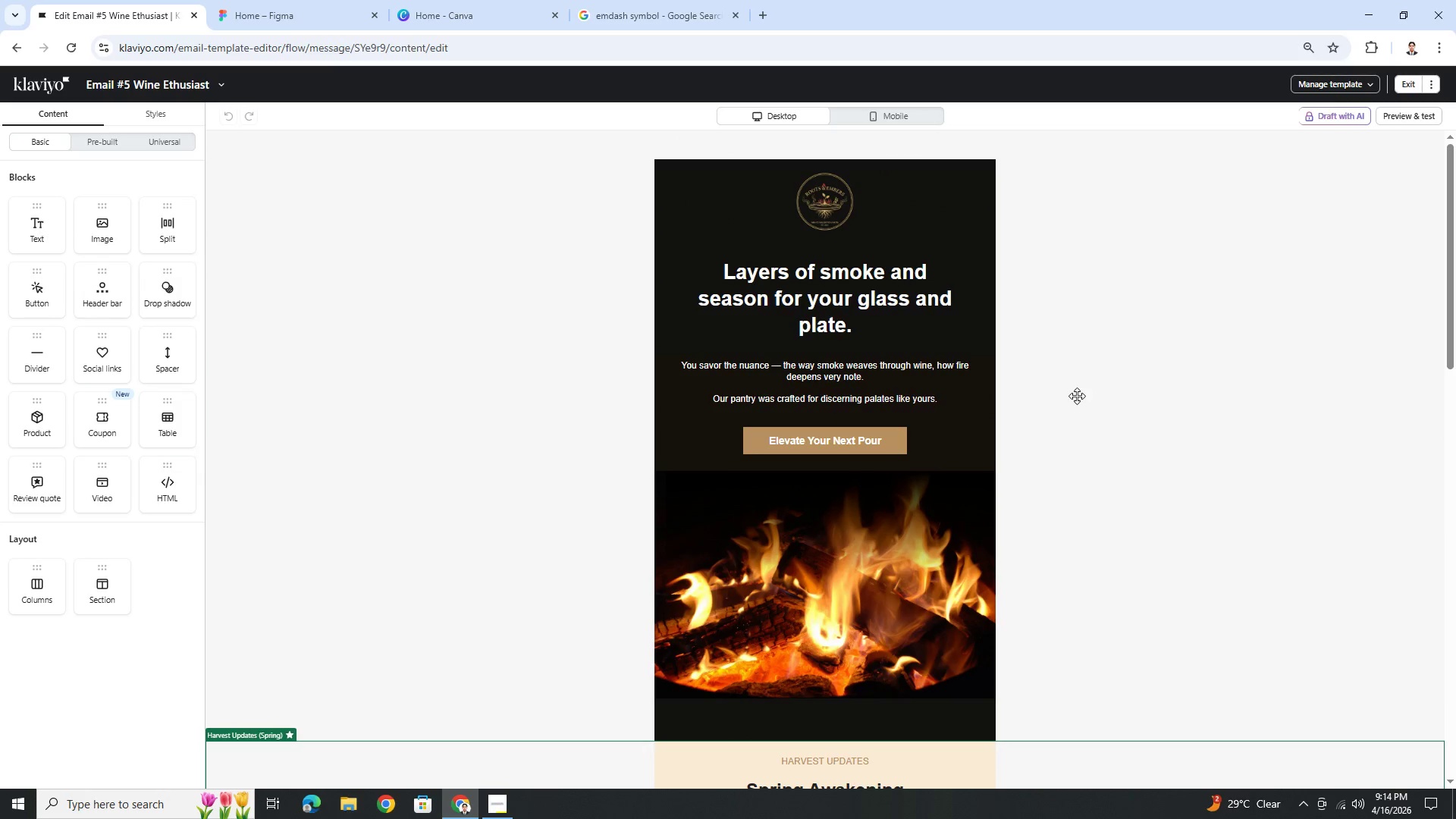 
left_click([1098, 386])
 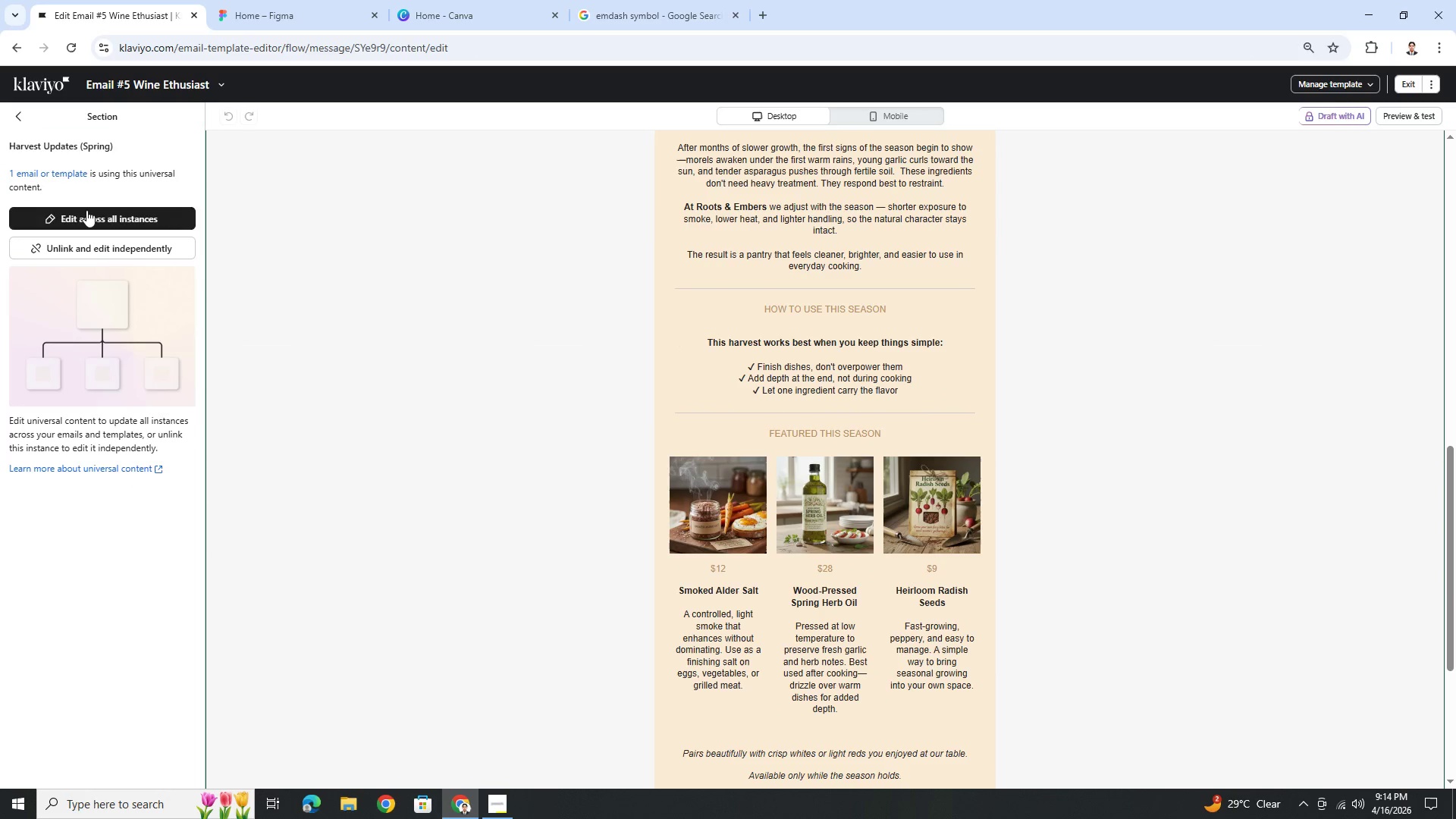 
scroll: coordinate [1078, 396], scroll_direction: down, amount: 14.0
 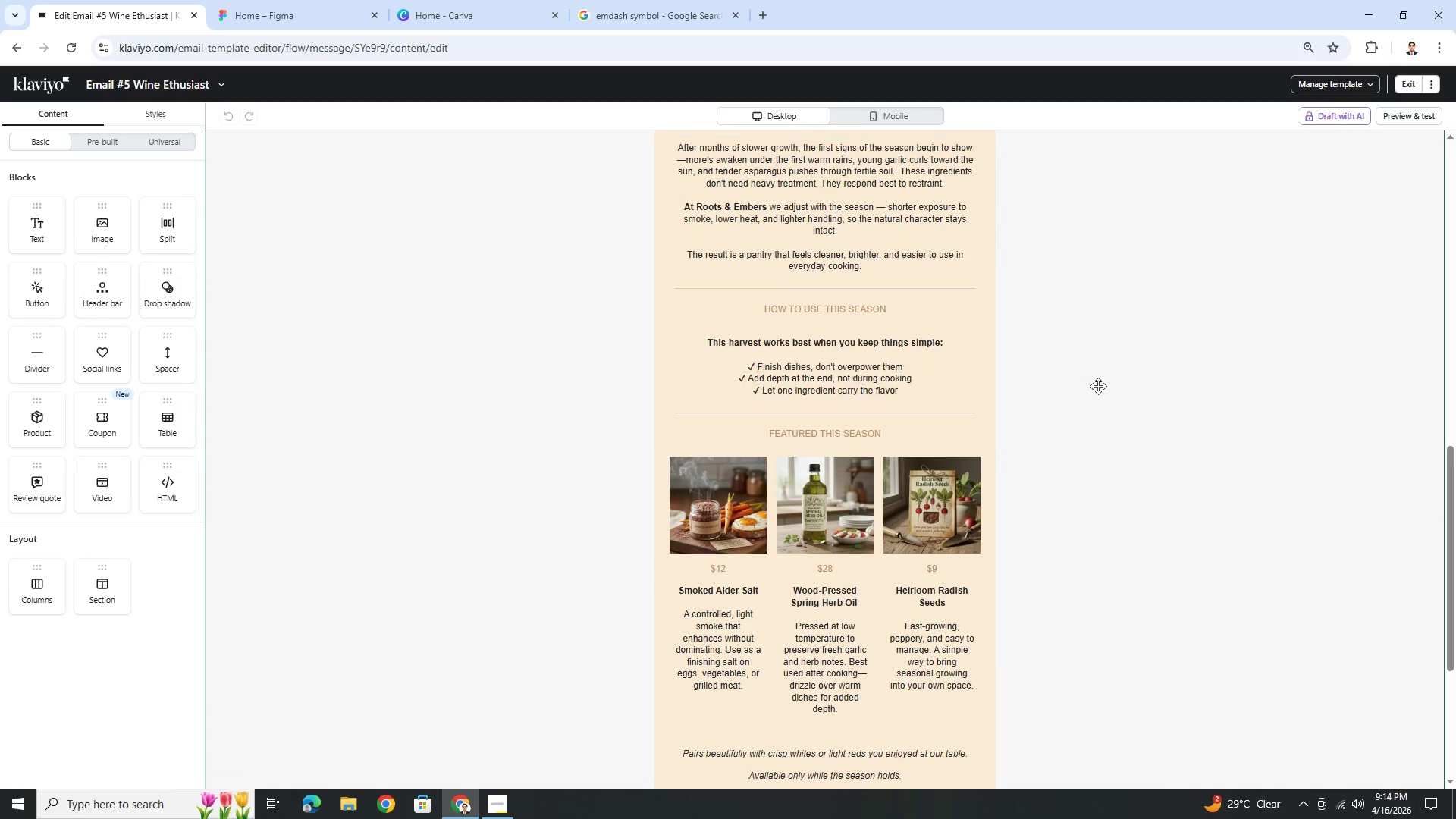 
left_click([93, 213])
 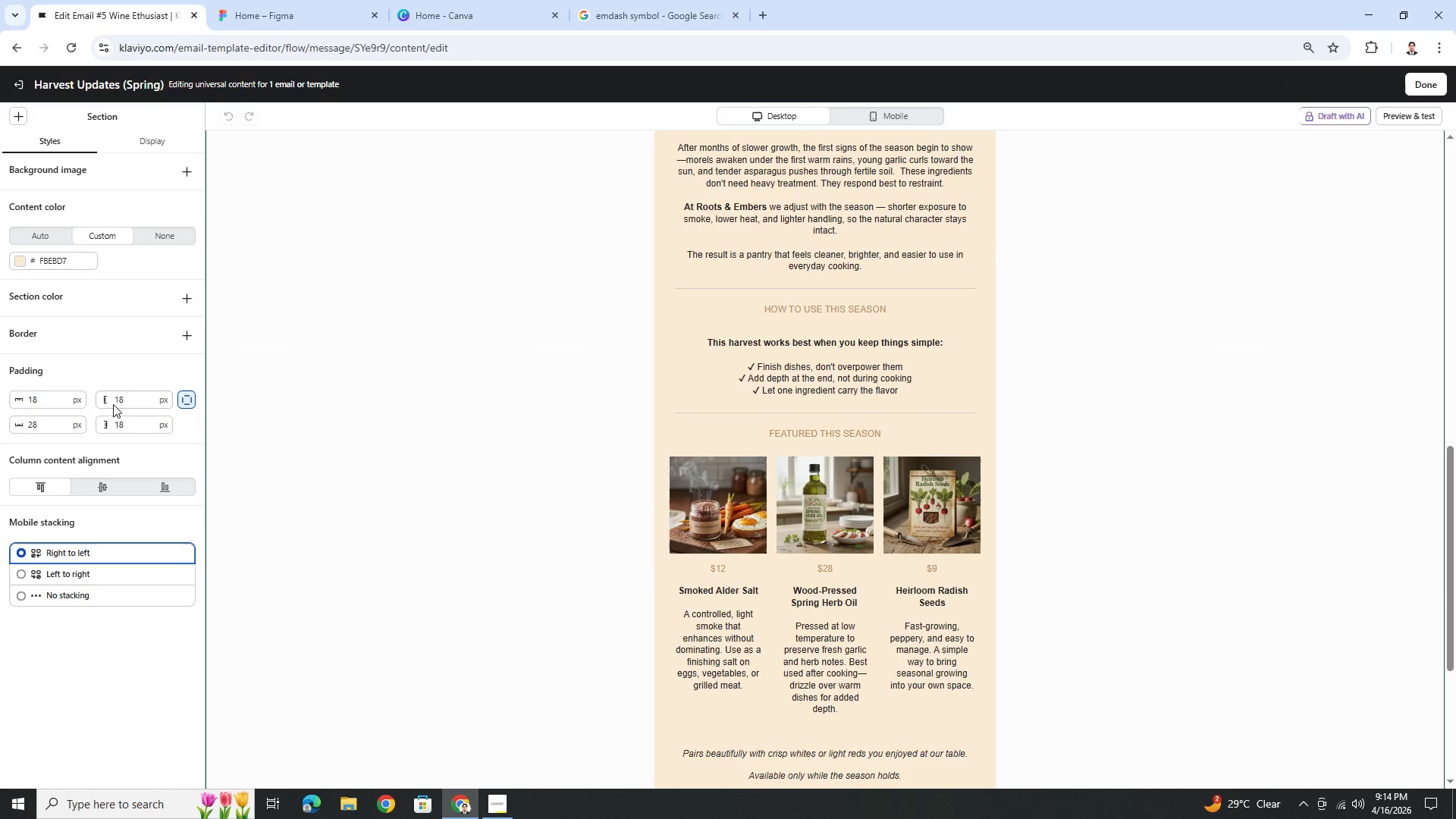 
scroll: coordinate [899, 612], scroll_direction: down, amount: 6.0
 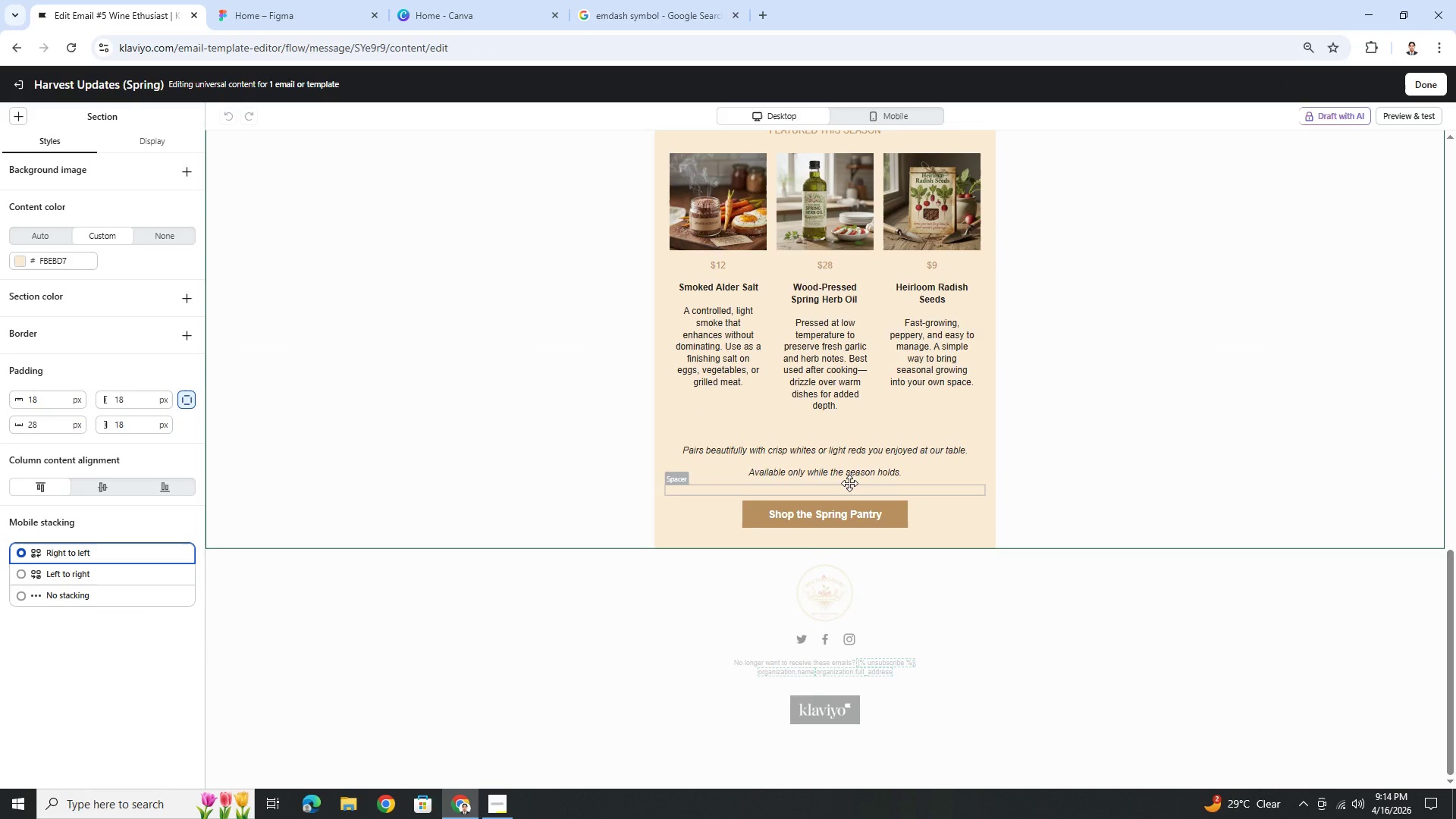 
scroll: coordinate [849, 482], scroll_direction: up, amount: 7.0
 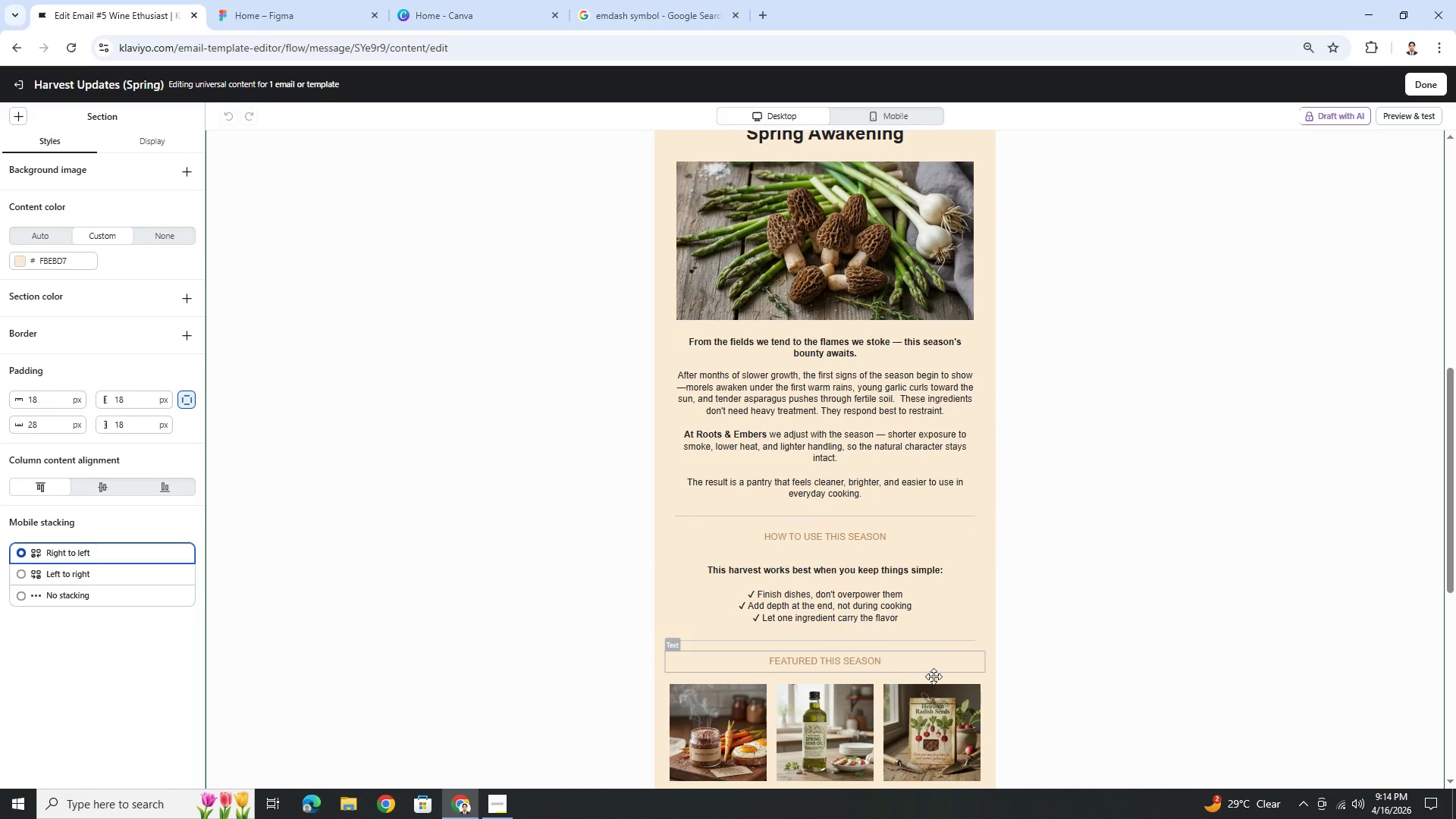 
left_click([936, 715])
 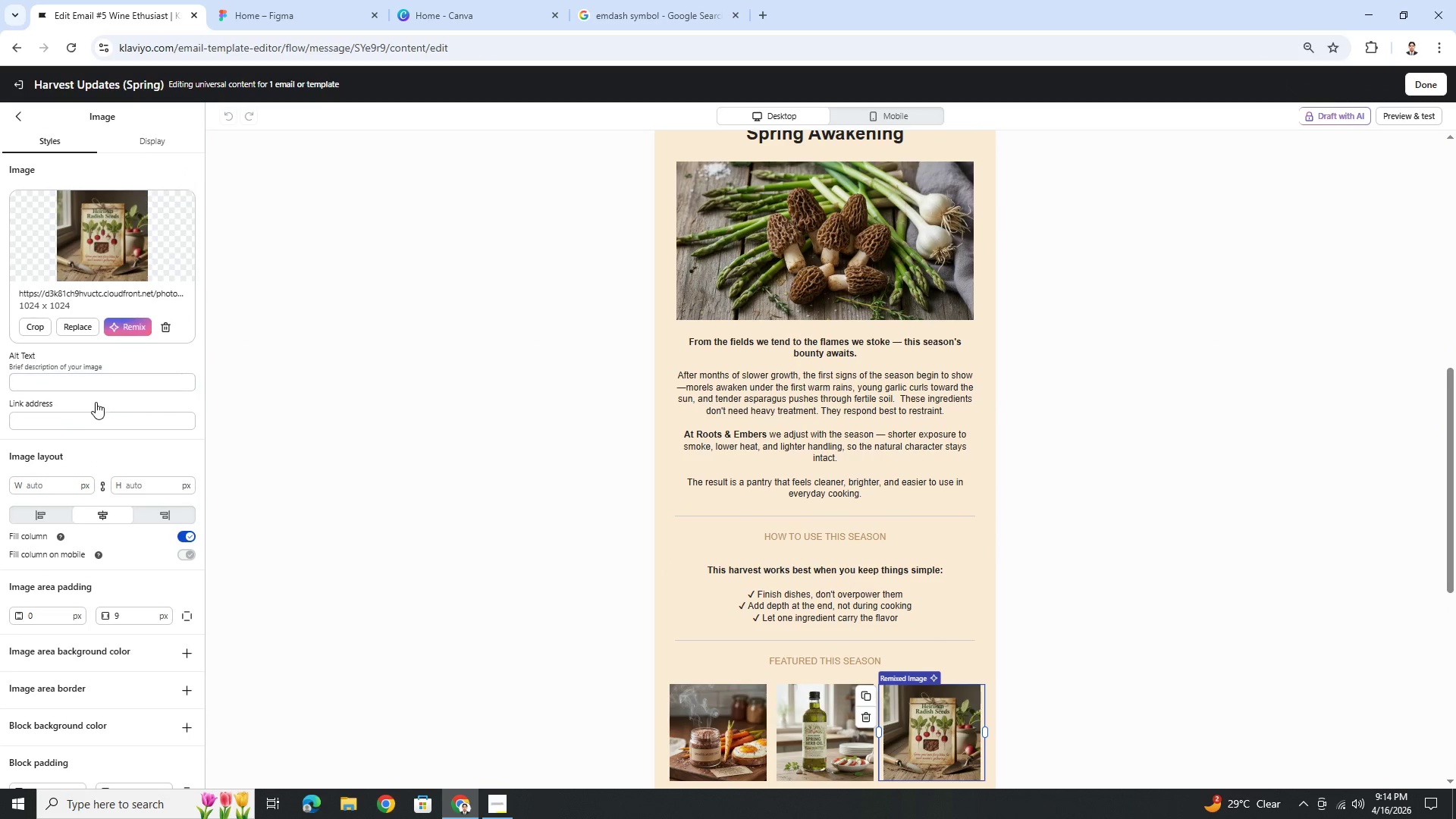 
left_click([96, 380])
 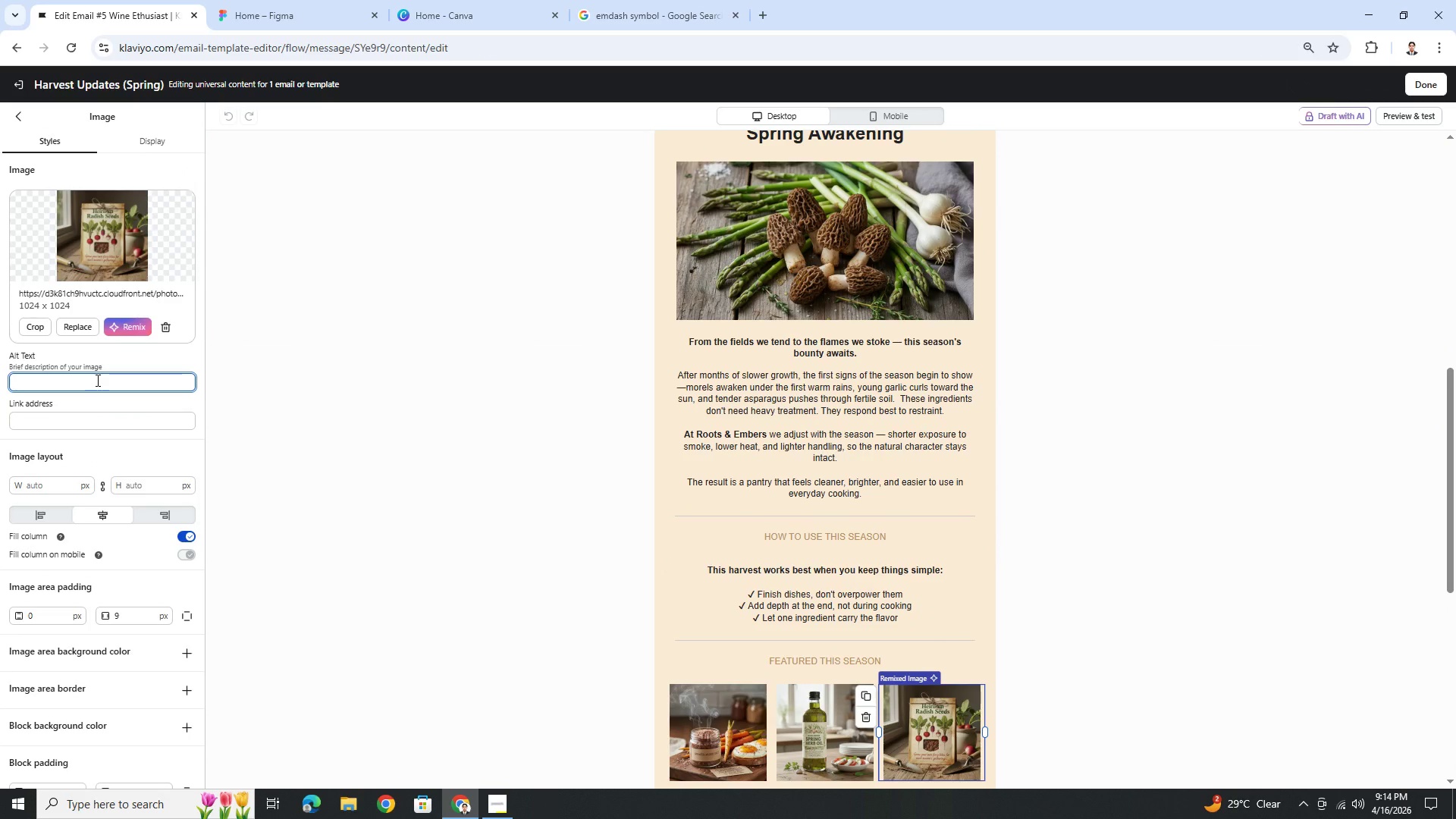 
key(Control+V)
 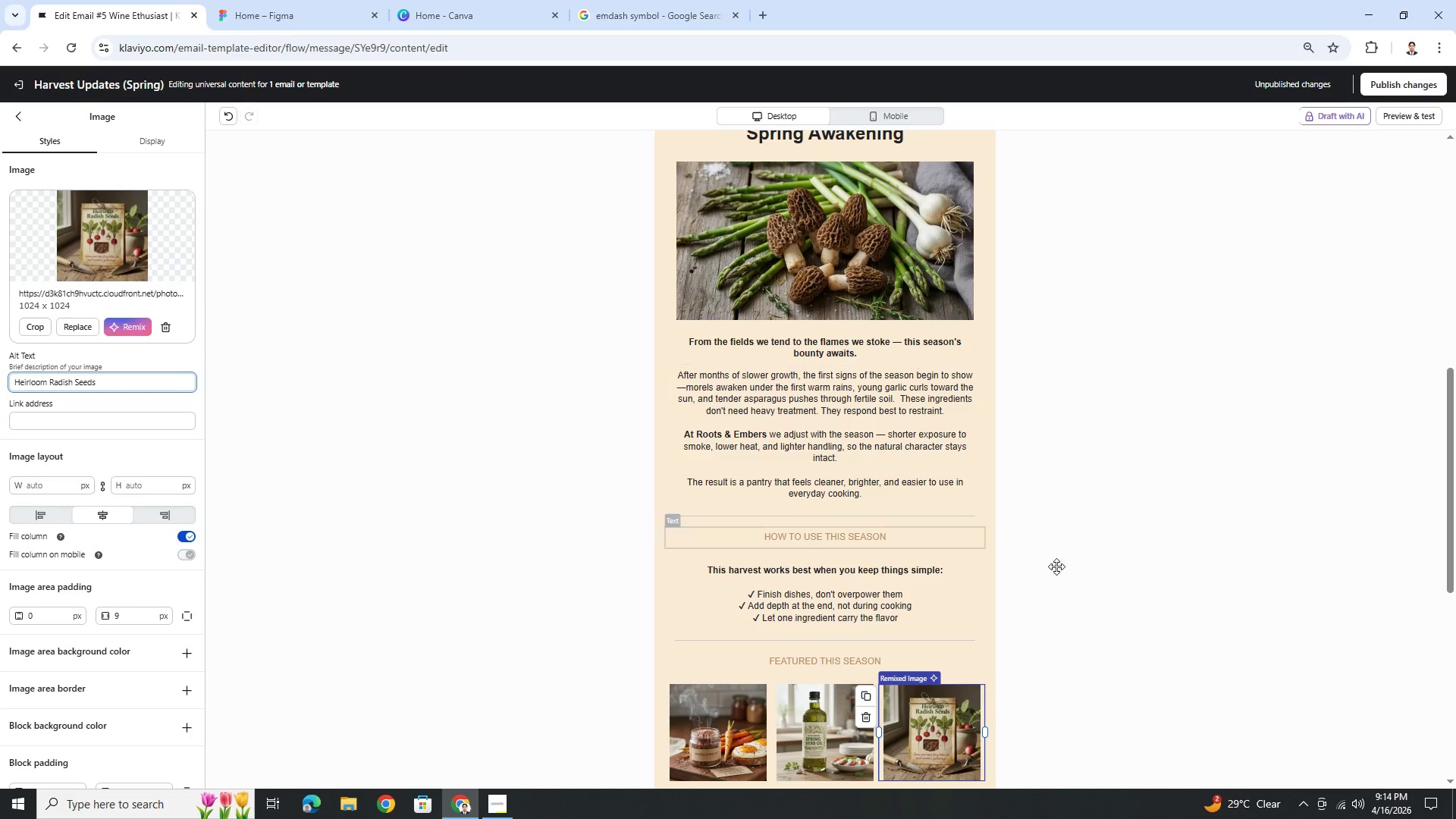 
left_click([1316, 620])
 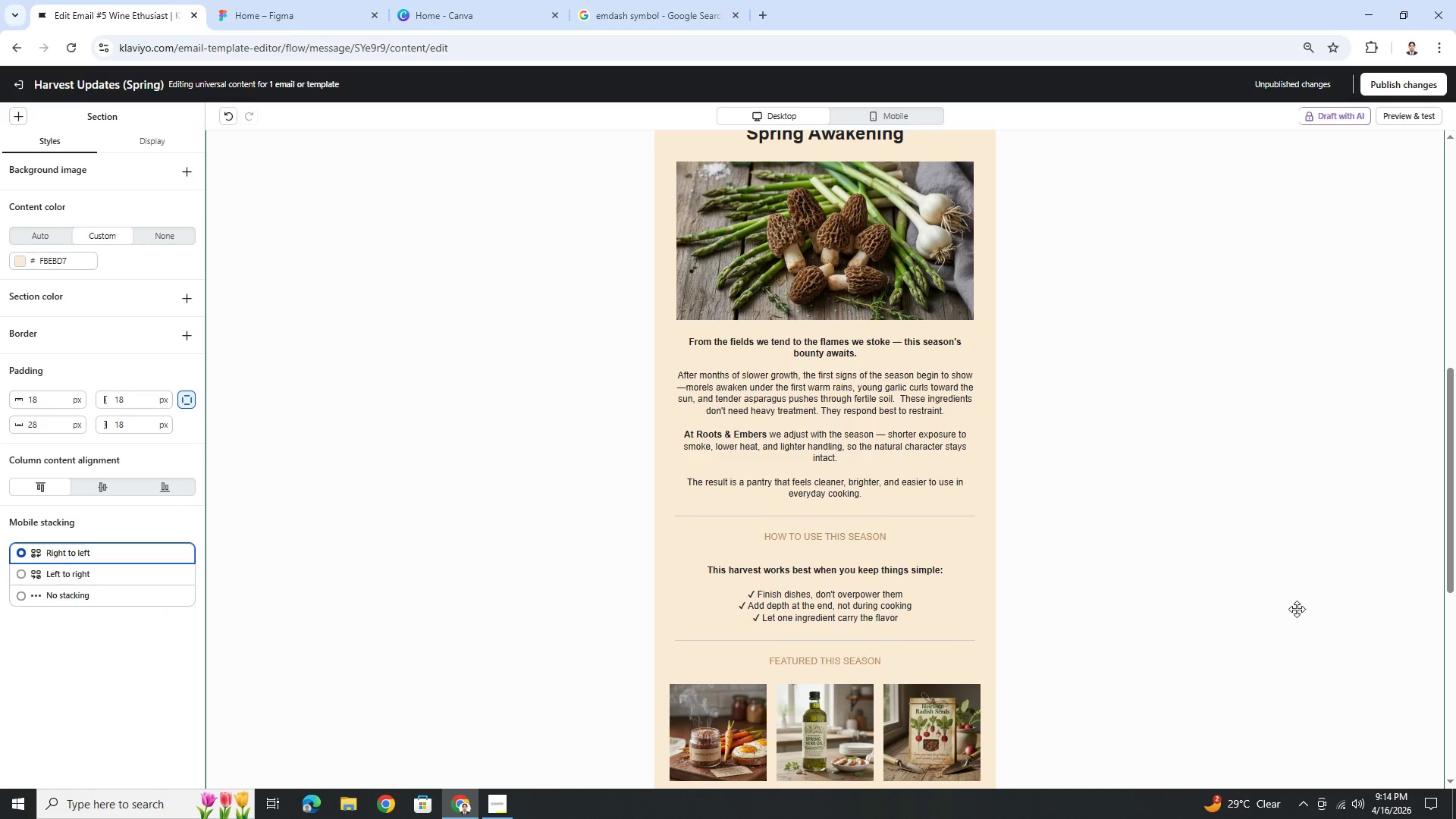 
scroll: coordinate [1268, 585], scroll_direction: up, amount: 3.0
 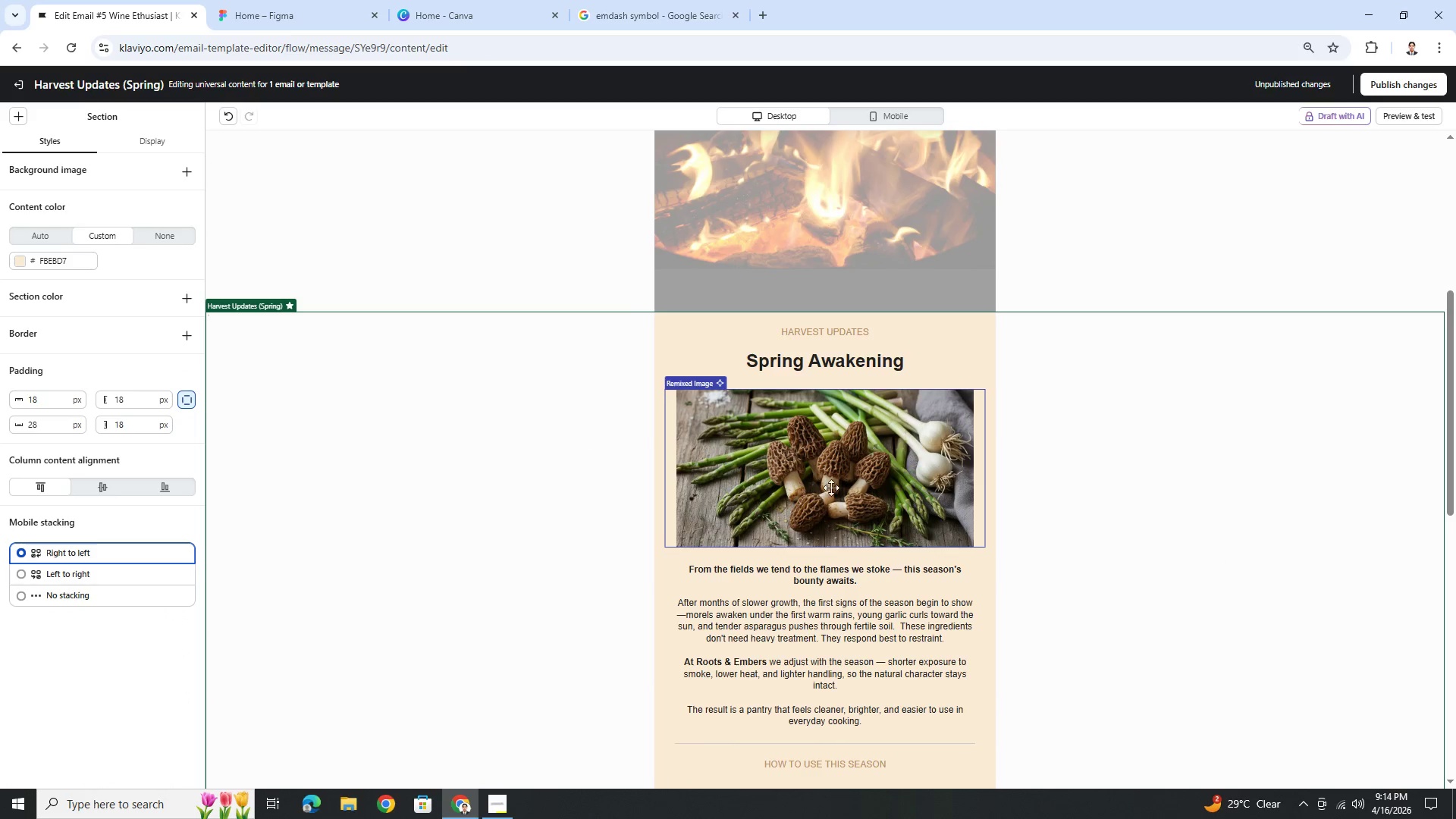 
left_click([824, 491])
 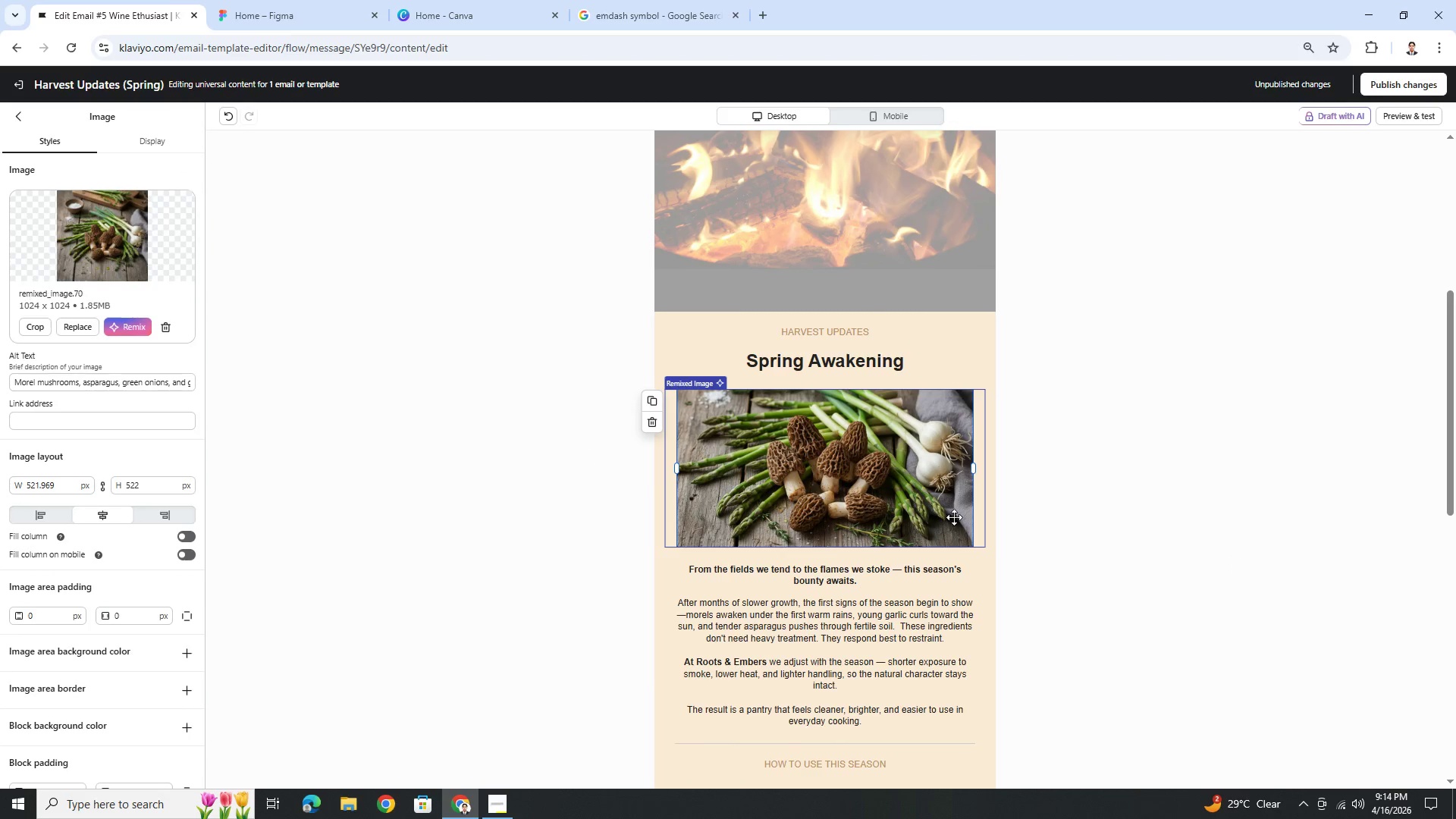 
scroll: coordinate [1355, 627], scroll_direction: up, amount: 4.0
 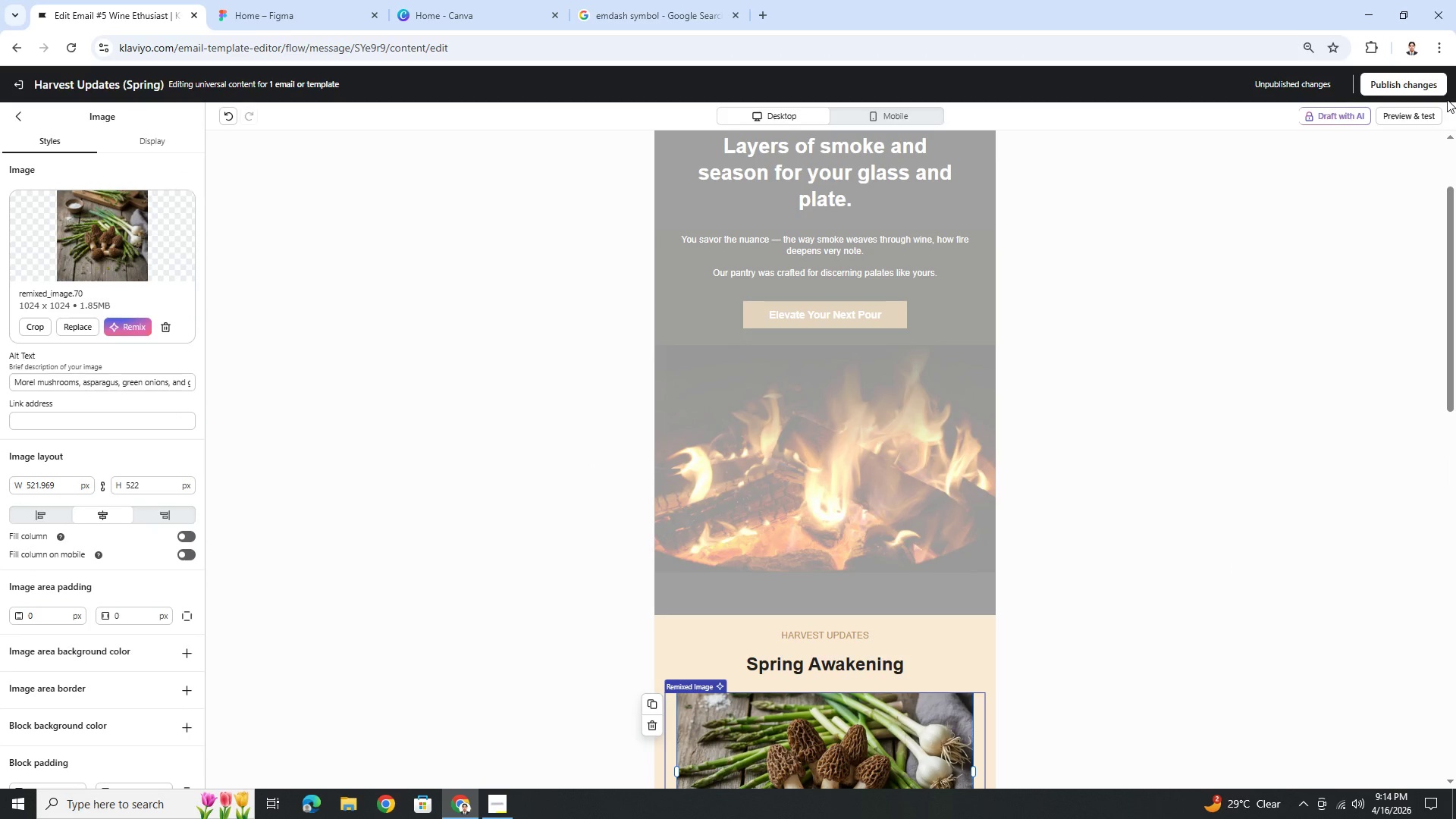 
left_click([1428, 84])
 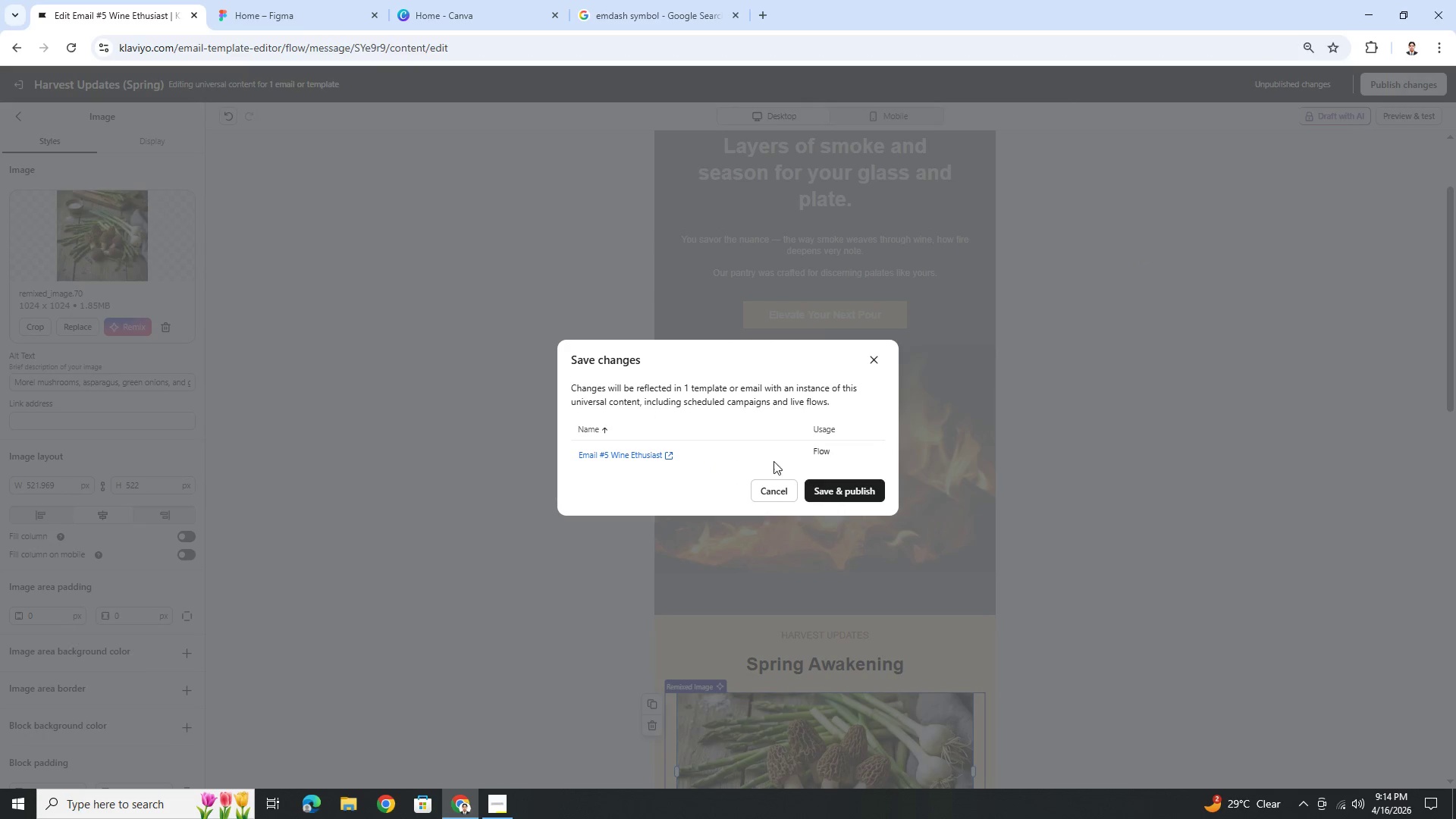 
left_click([824, 497])
 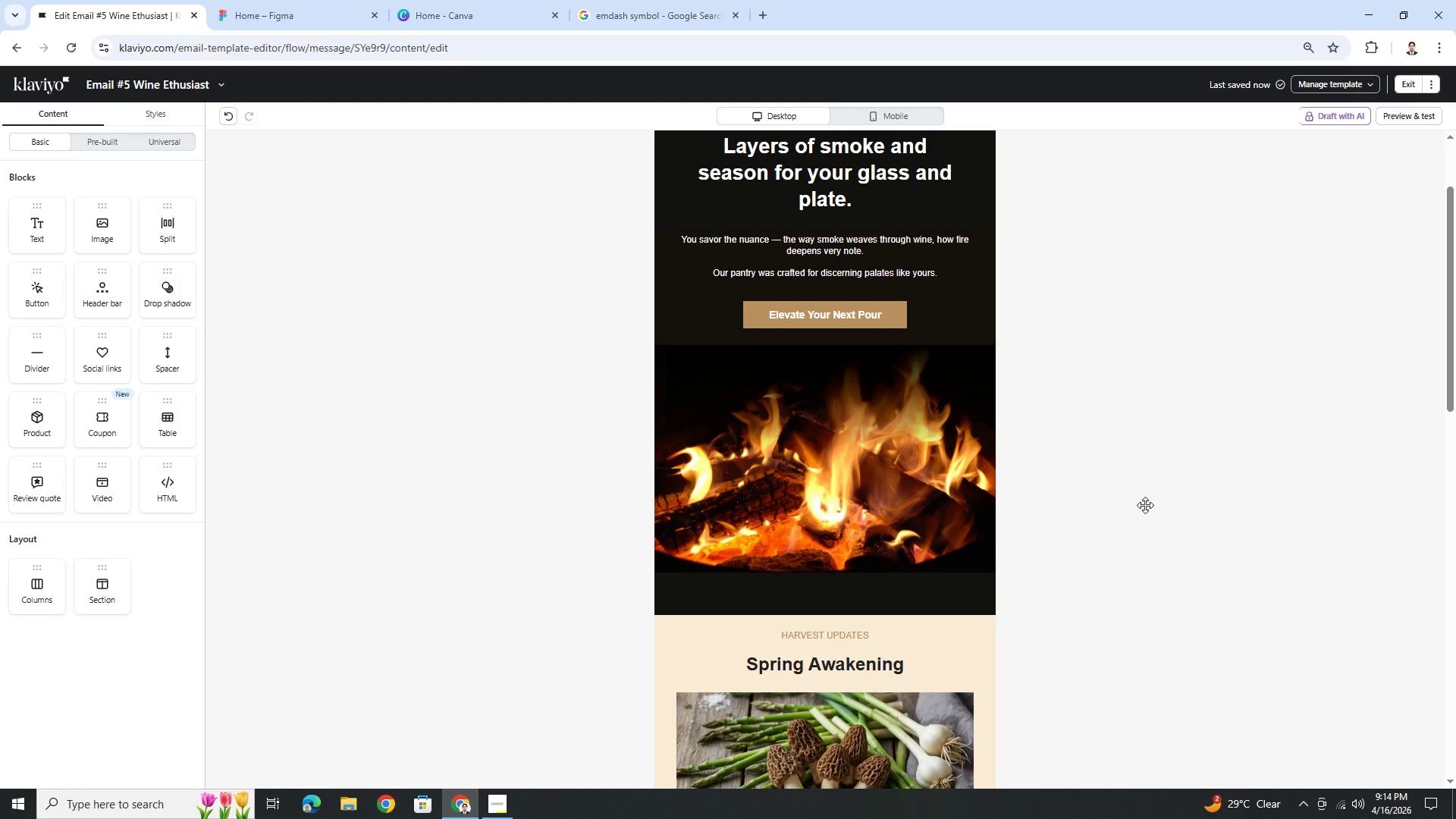 
scroll: coordinate [1147, 505], scroll_direction: down, amount: 6.0
 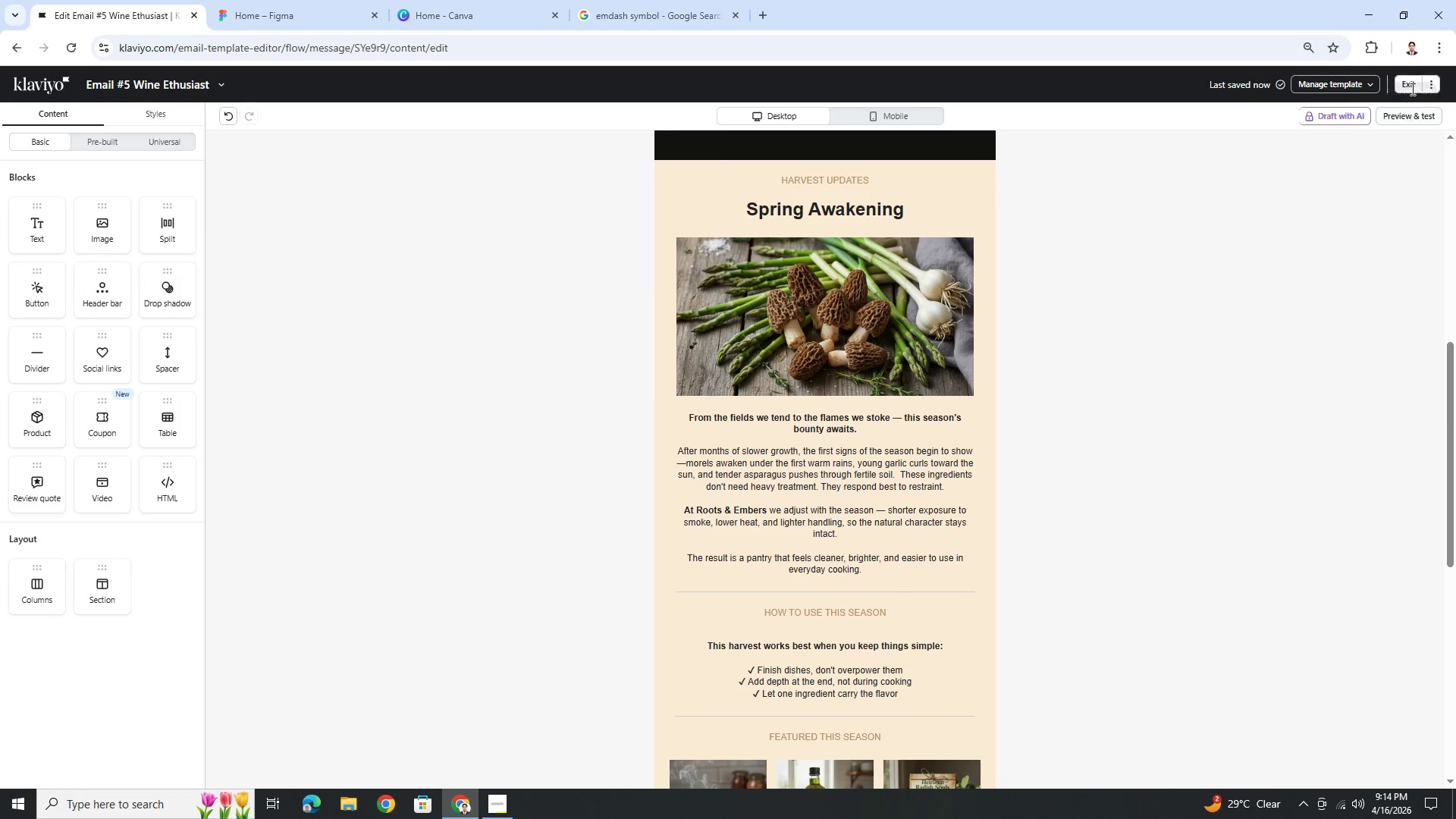 
left_click([1409, 84])
 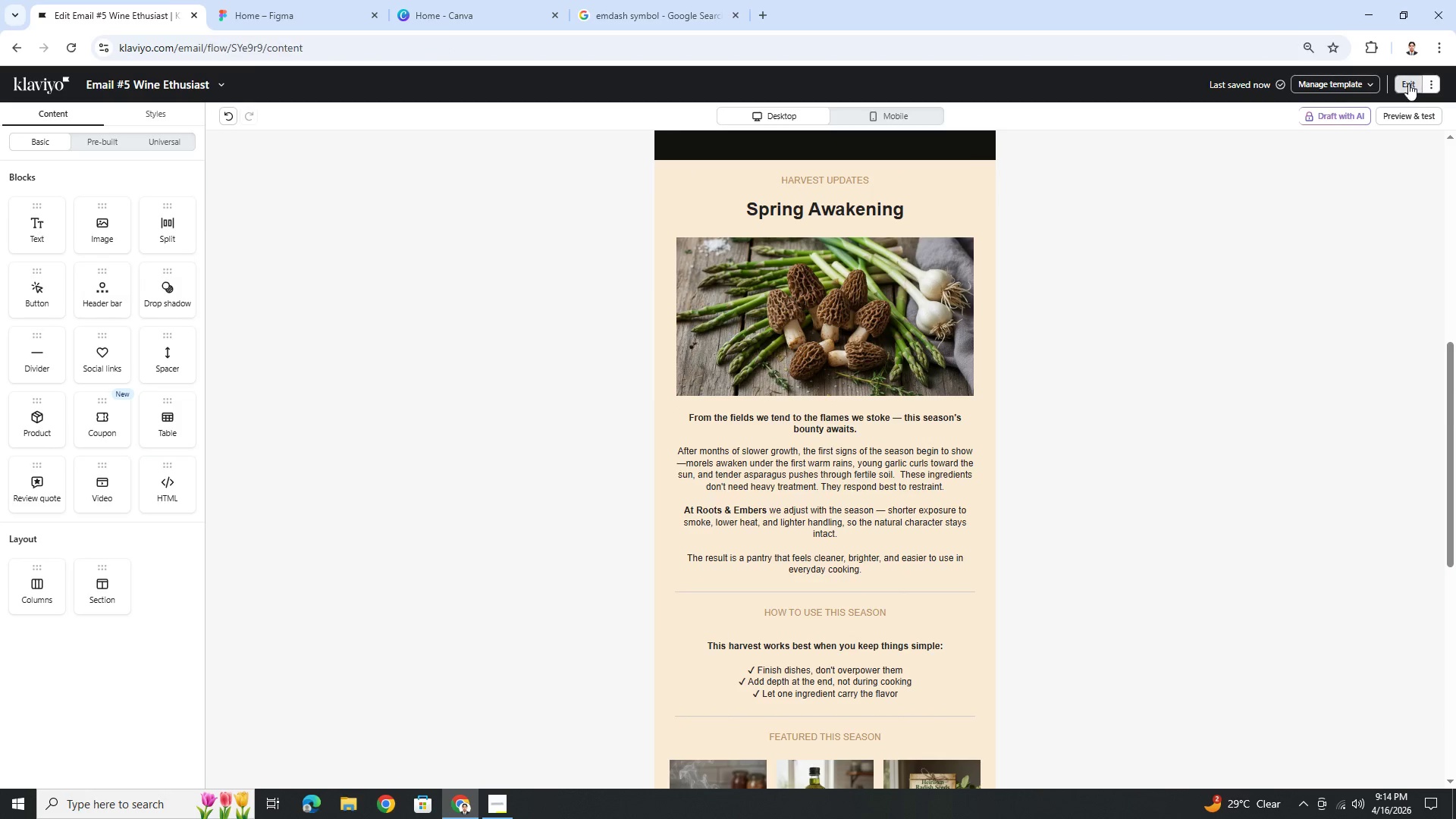 
mouse_move([1383, 115])
 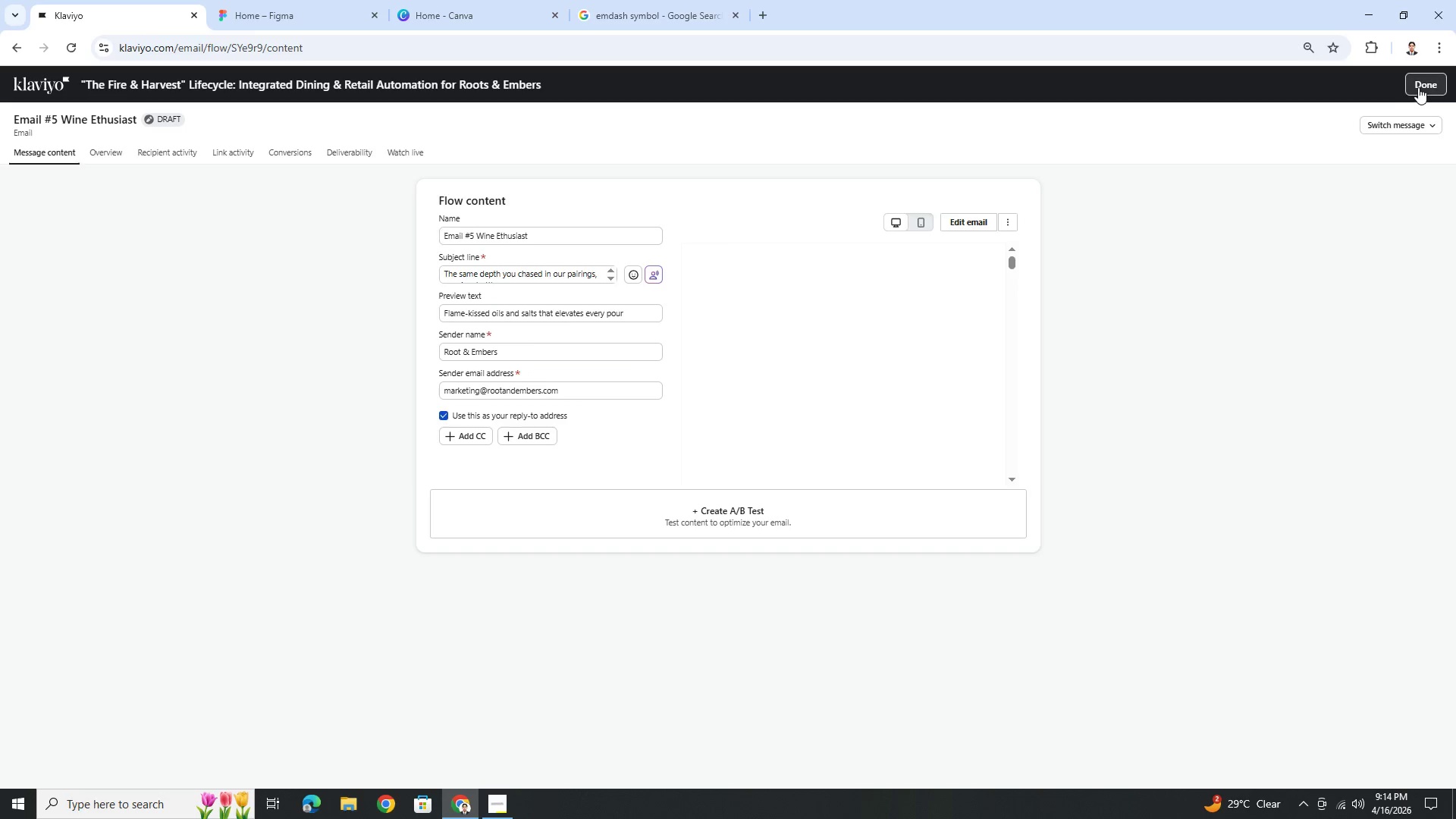 
left_click([1418, 87])
 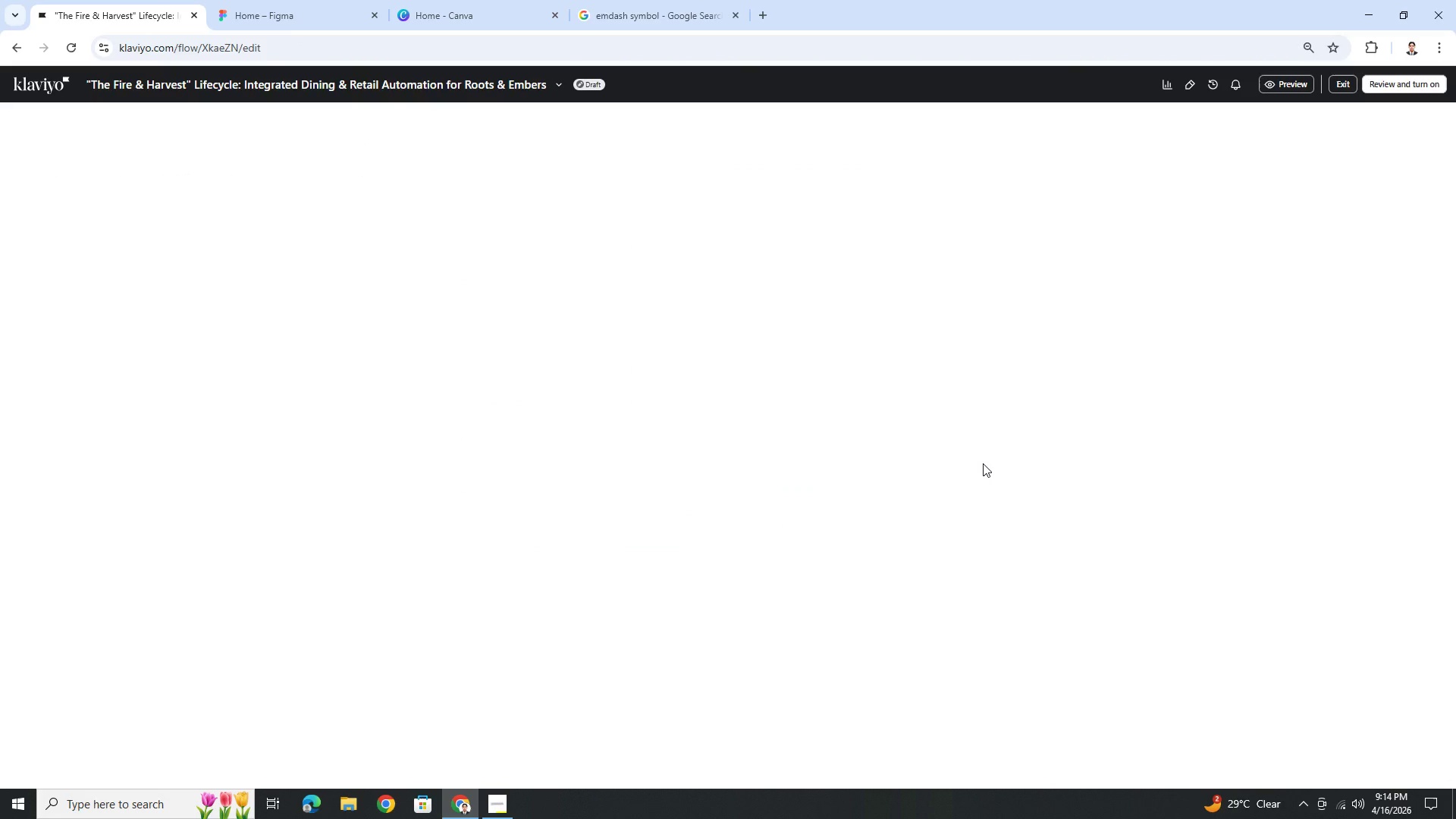 
scroll: coordinate [983, 463], scroll_direction: down, amount: 22.0
 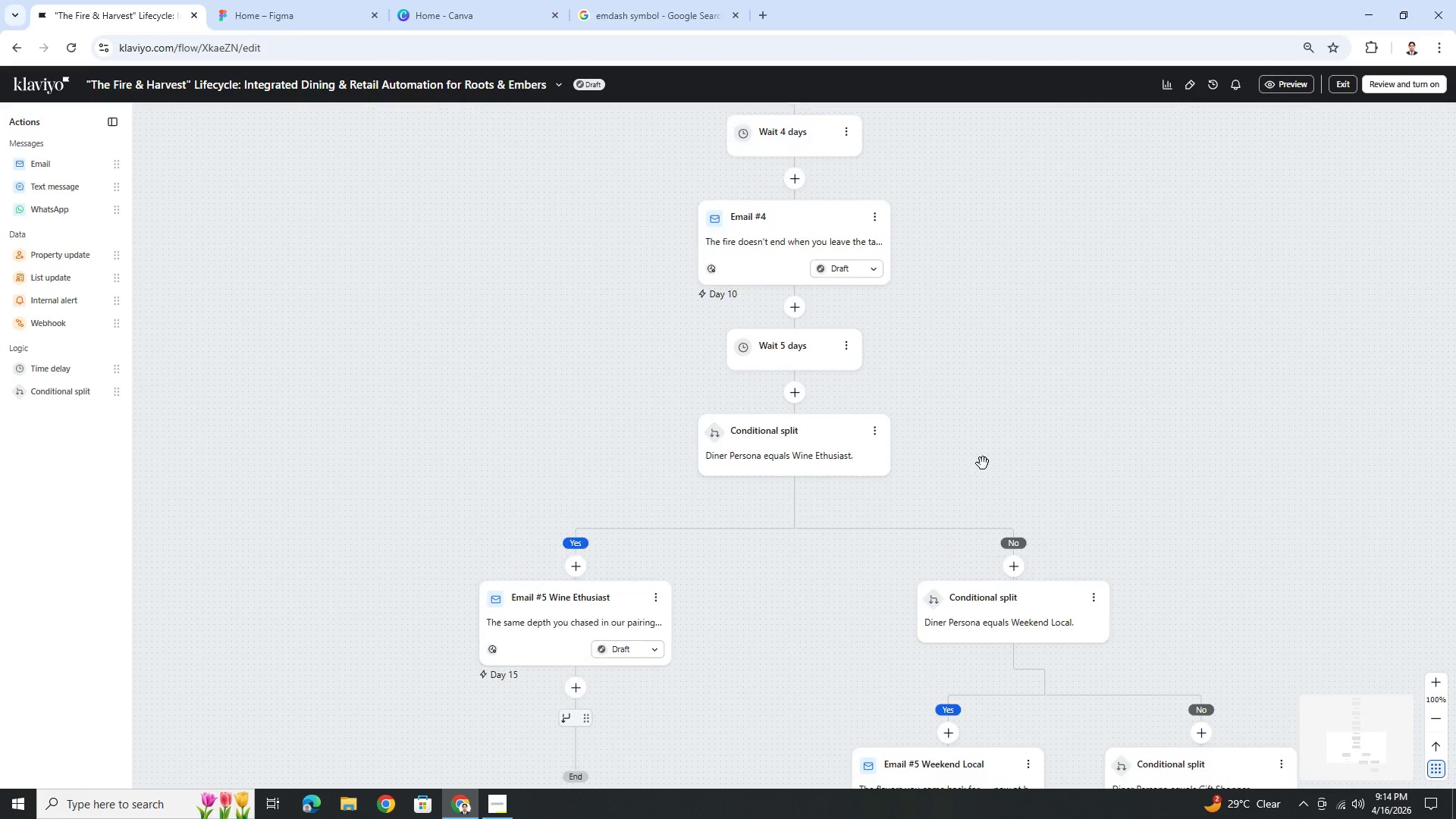 
scroll: coordinate [983, 463], scroll_direction: up, amount: 3.0
 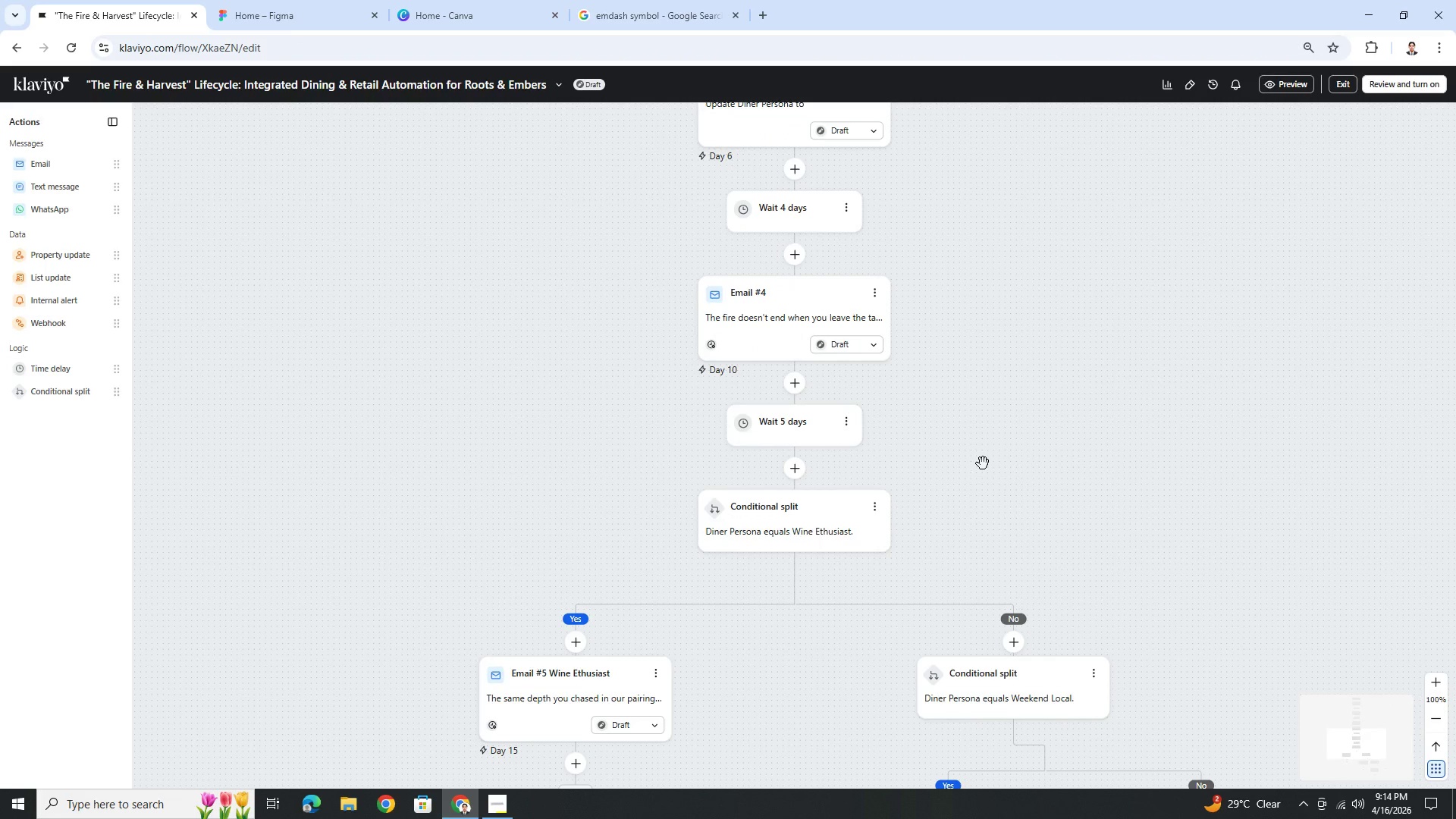 
hold_key(key=ControlLeft, duration=0.91)
scroll: coordinate [983, 463], scroll_direction: down, amount: 6.0
 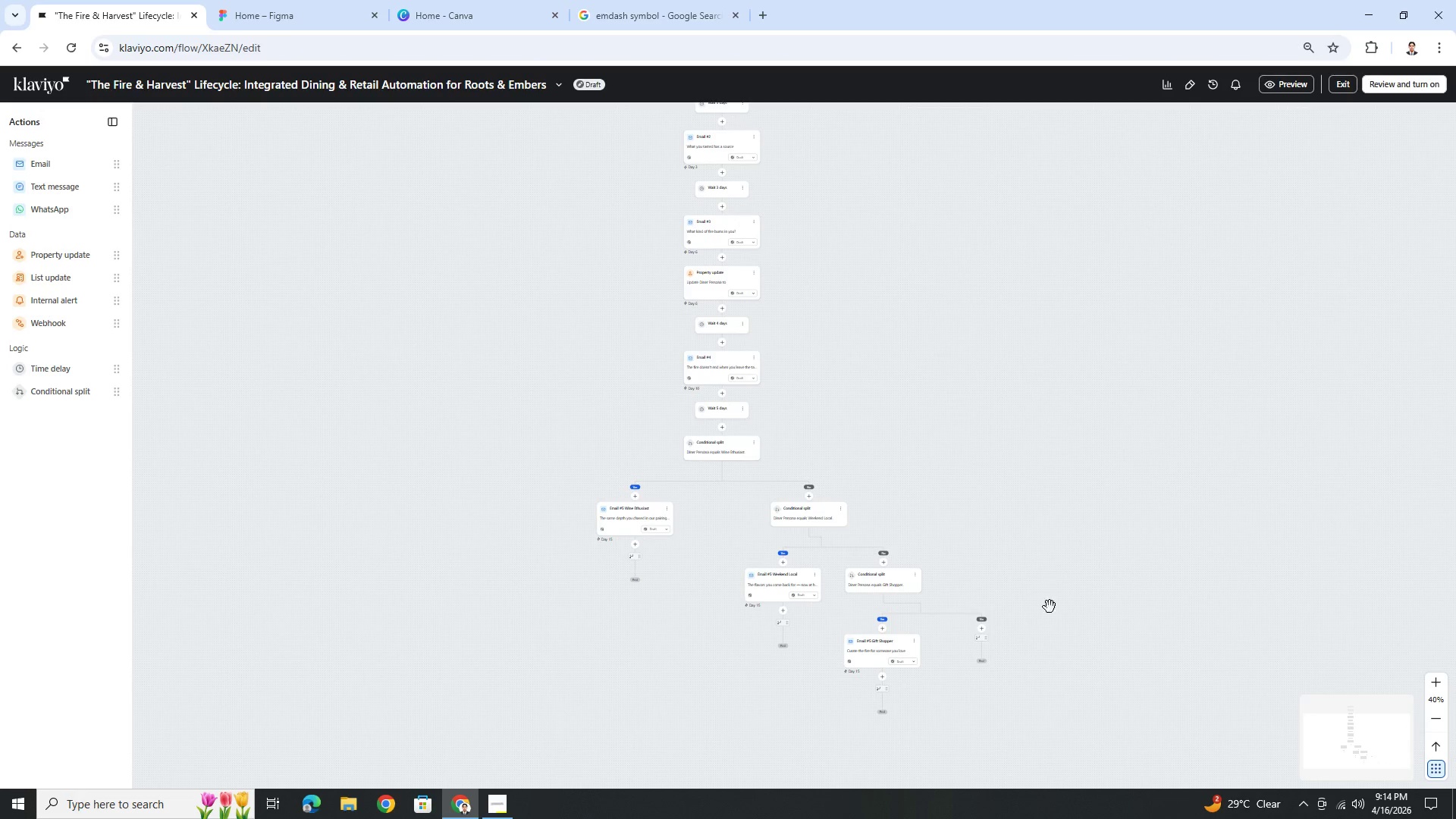 
hold_key(key=ControlLeft, duration=0.69)
scroll: coordinate [947, 613], scroll_direction: up, amount: 10.0
 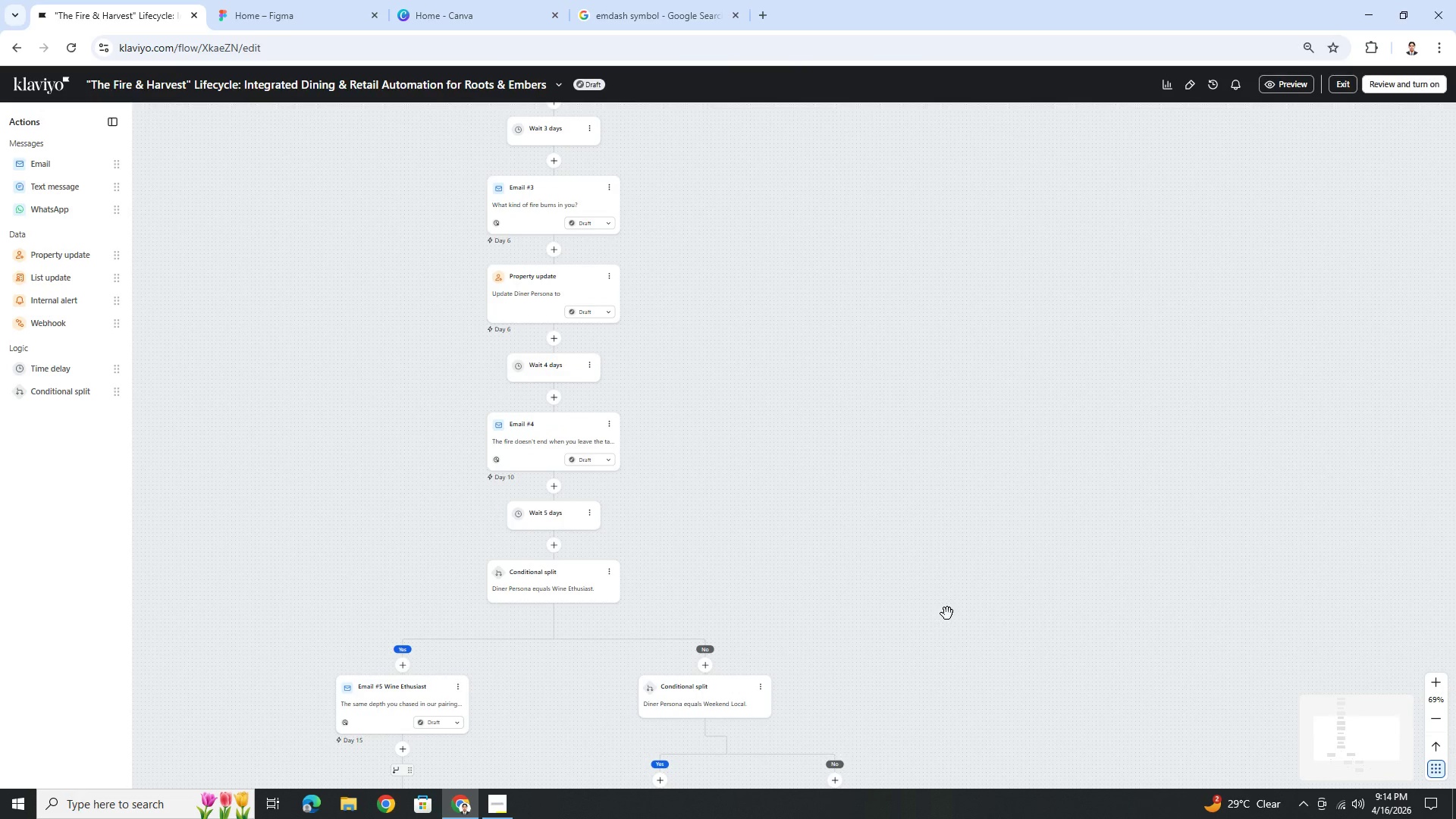 
hold_key(key=ControlLeft, duration=1.5)
scroll: coordinate [947, 613], scroll_direction: down, amount: 2.0
 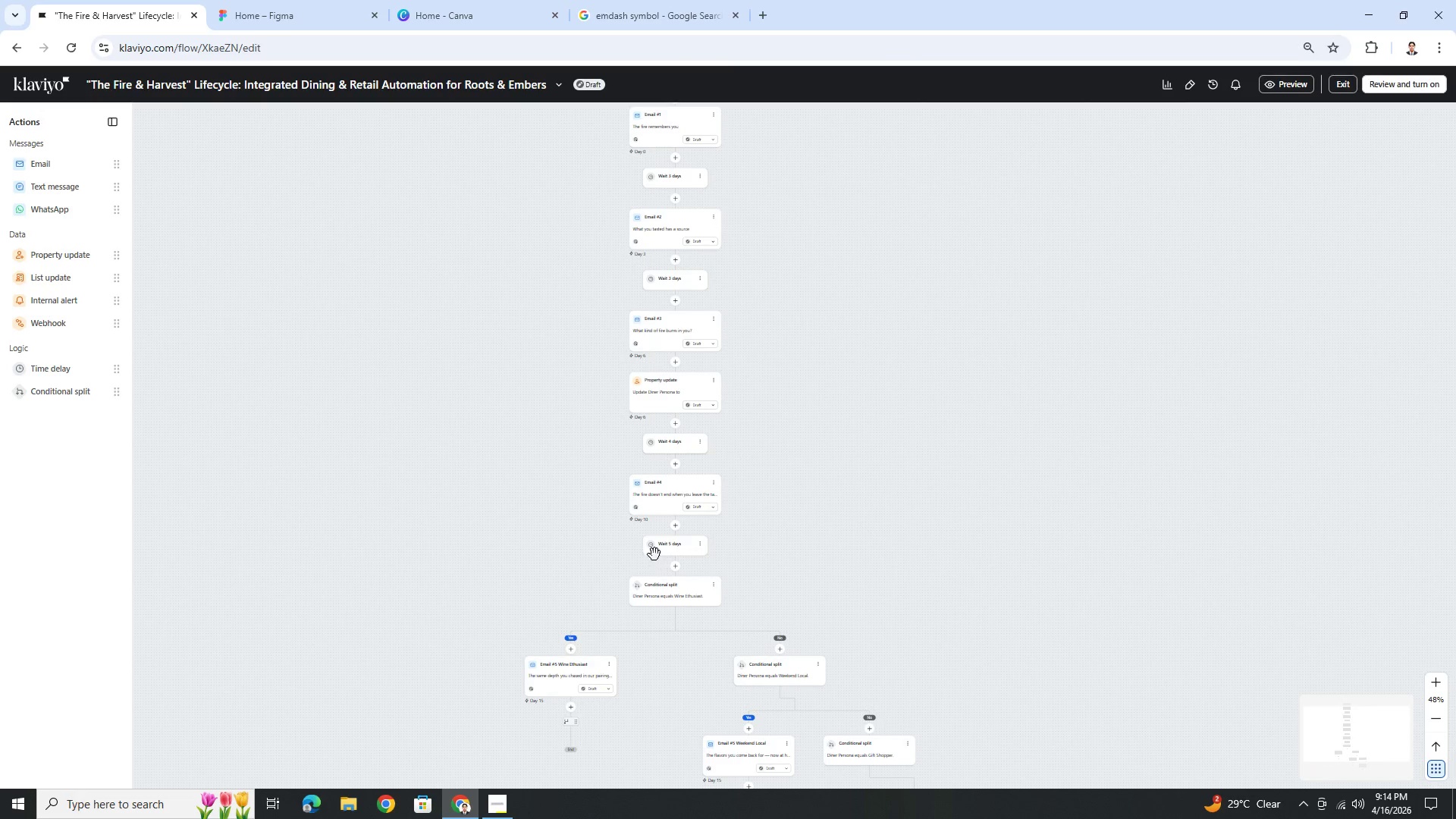 
key(Control+ControlLeft)
 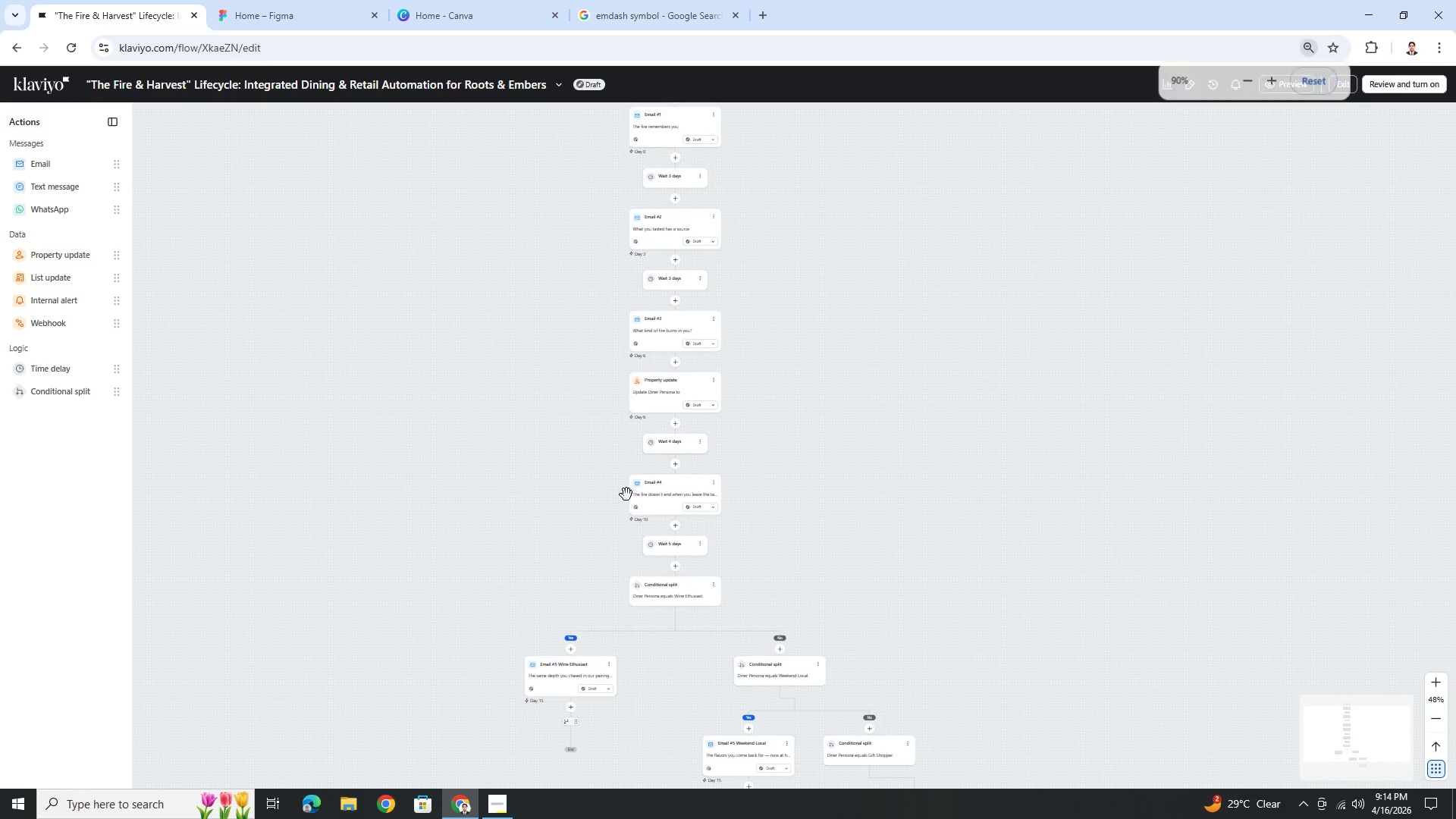 
key(Control+ControlLeft)
 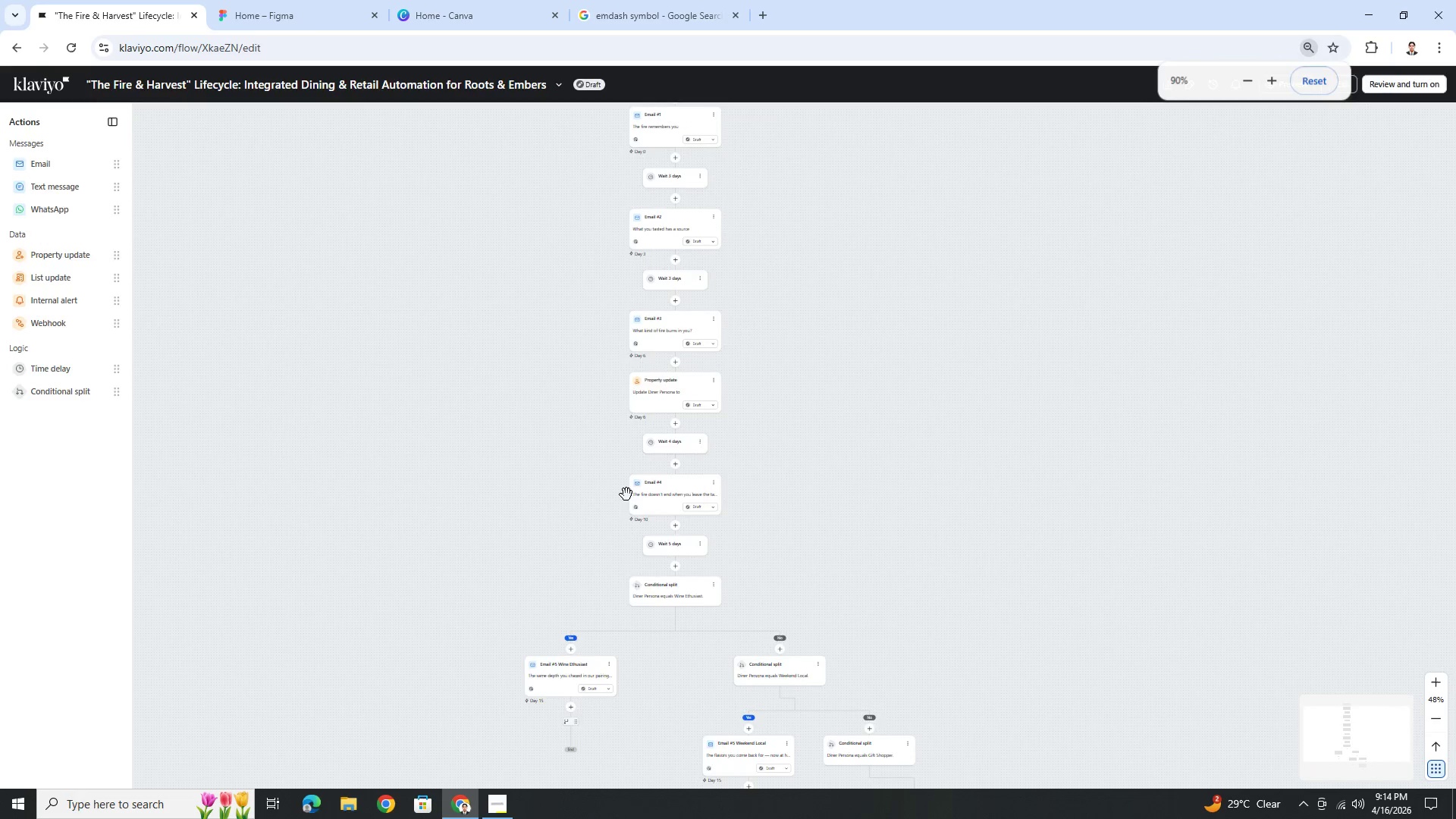 
key(Control+ControlLeft)
 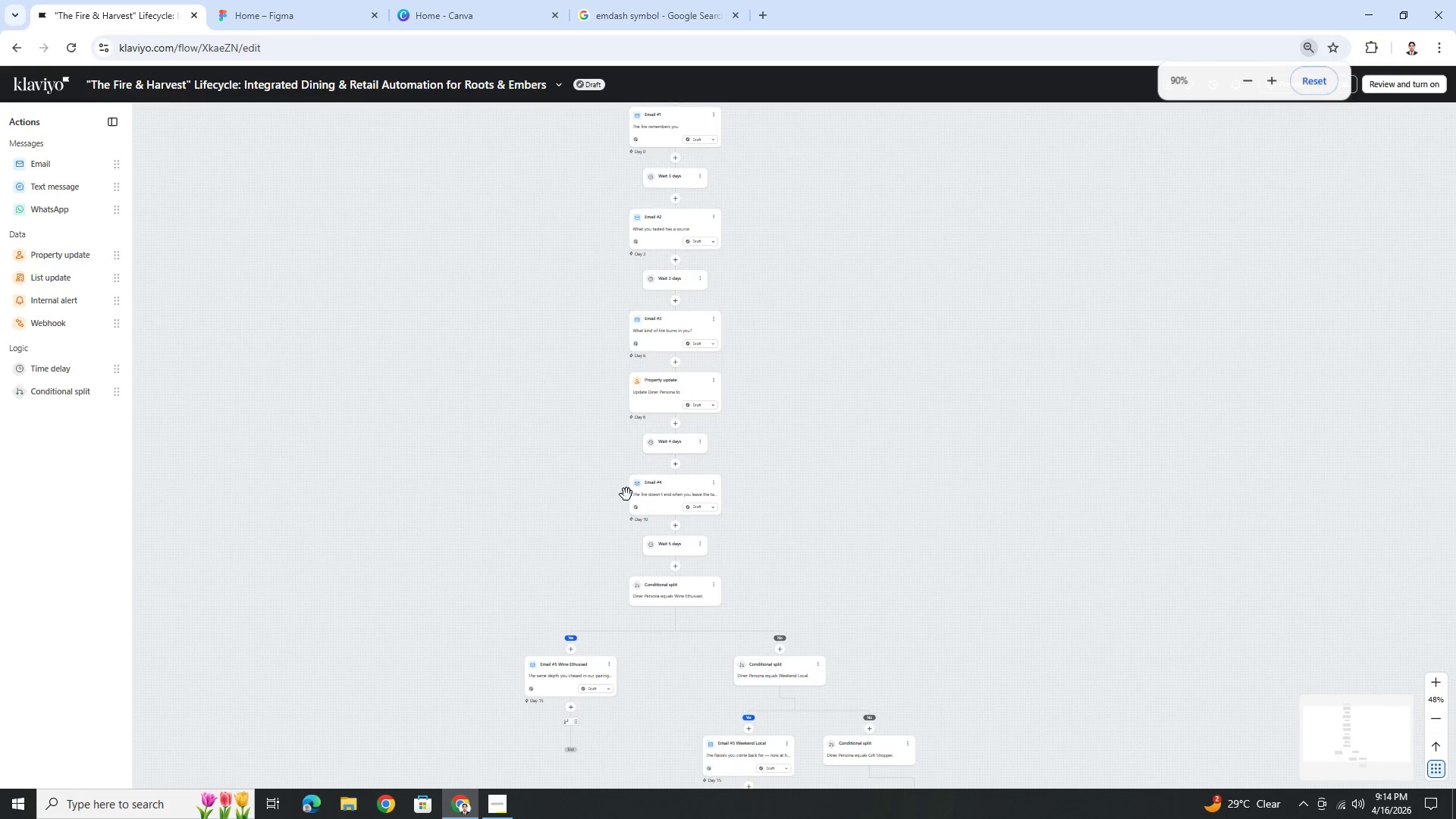 
key(Control+ControlLeft)
 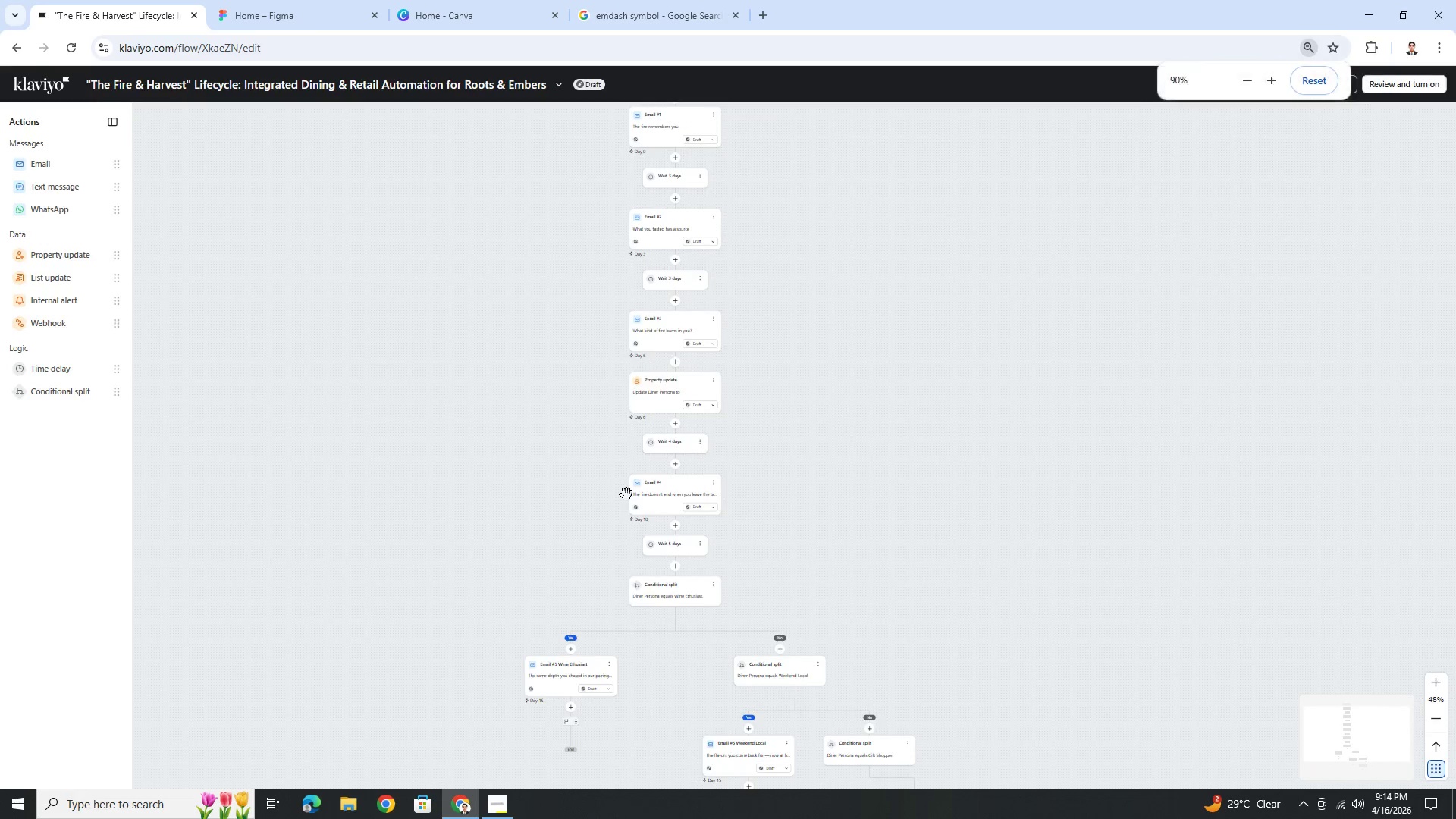 
key(Control+ControlLeft)
 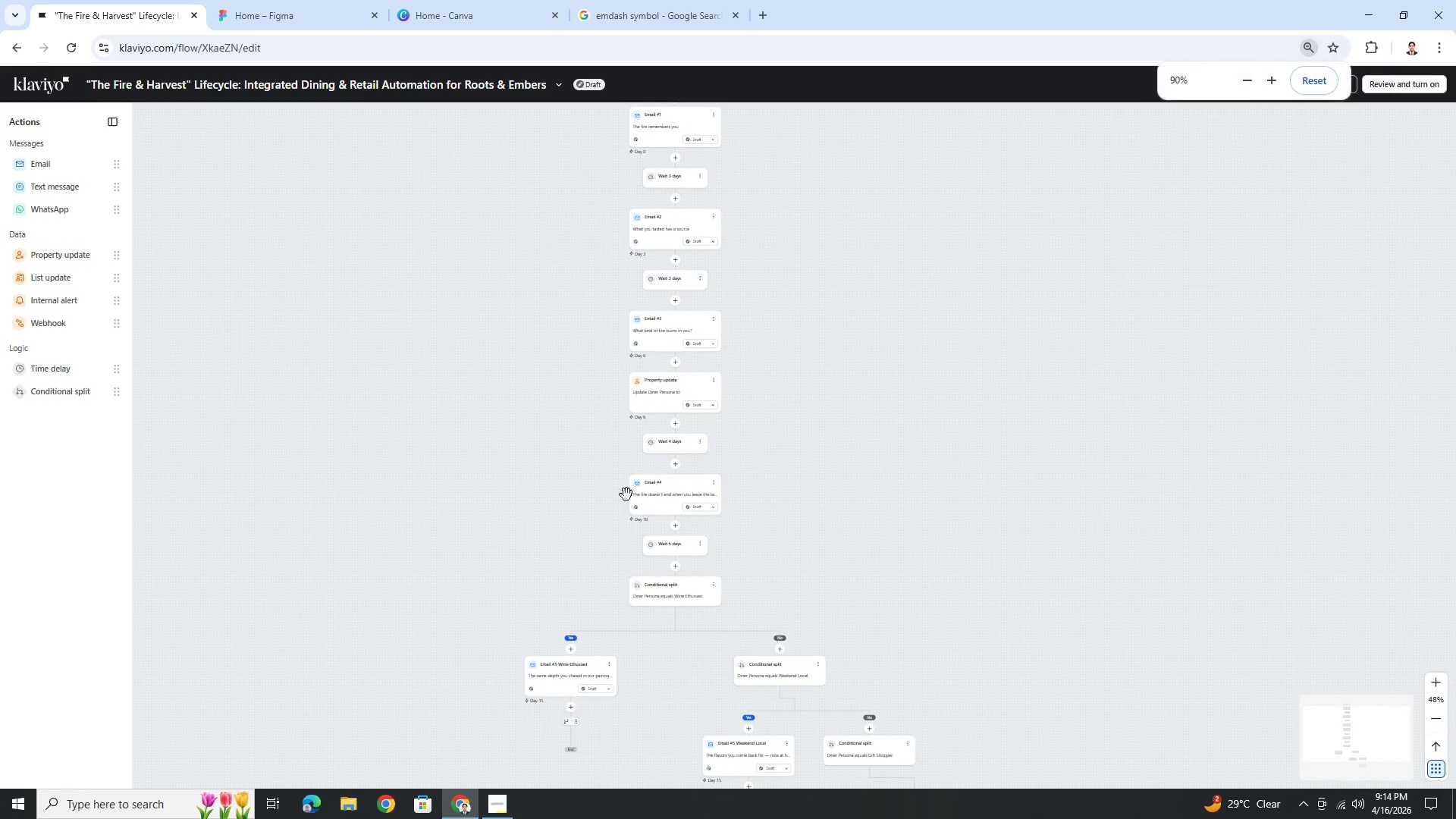 
key(Control+ControlLeft)
 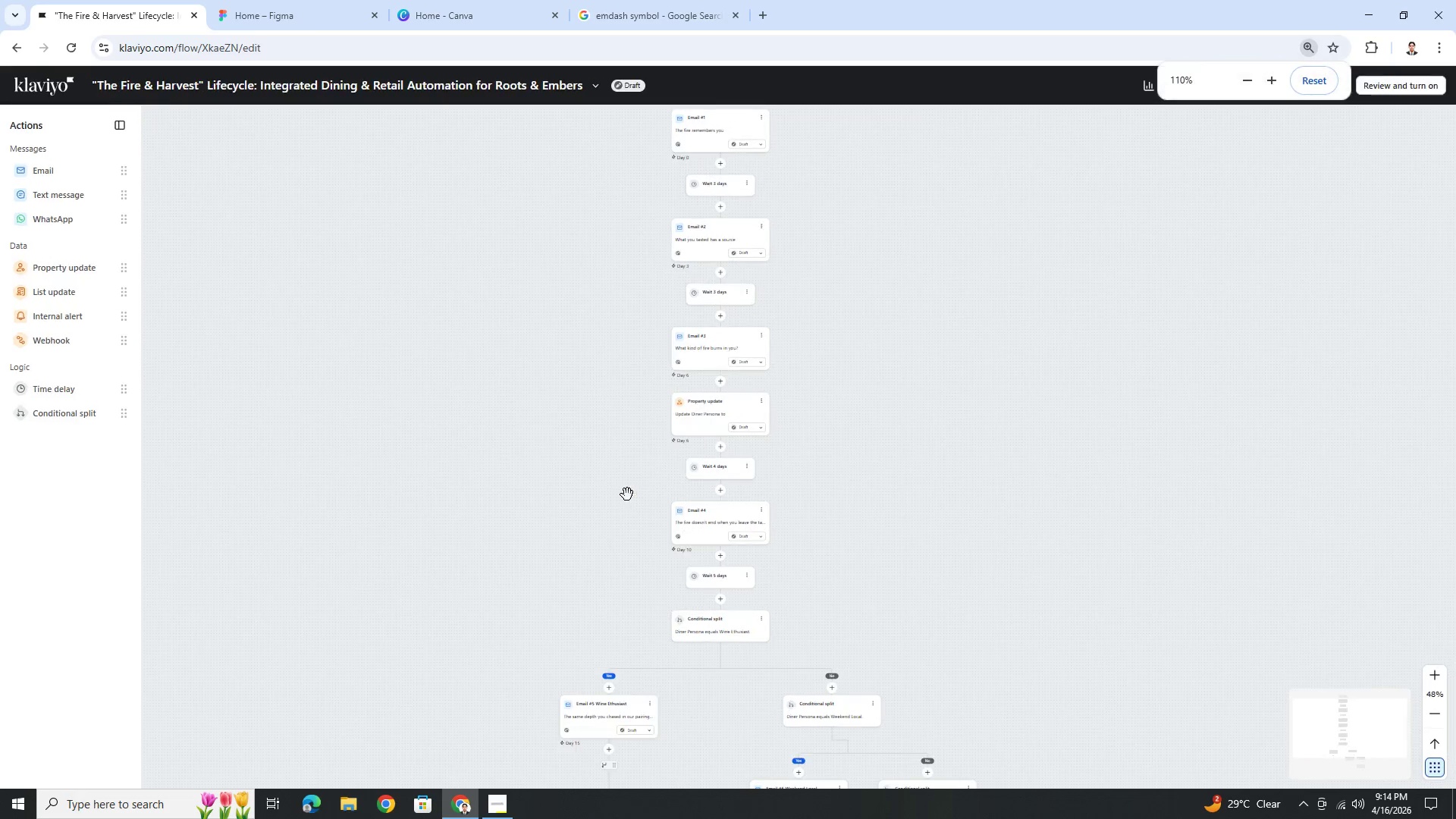 
key(Control+ControlLeft)
 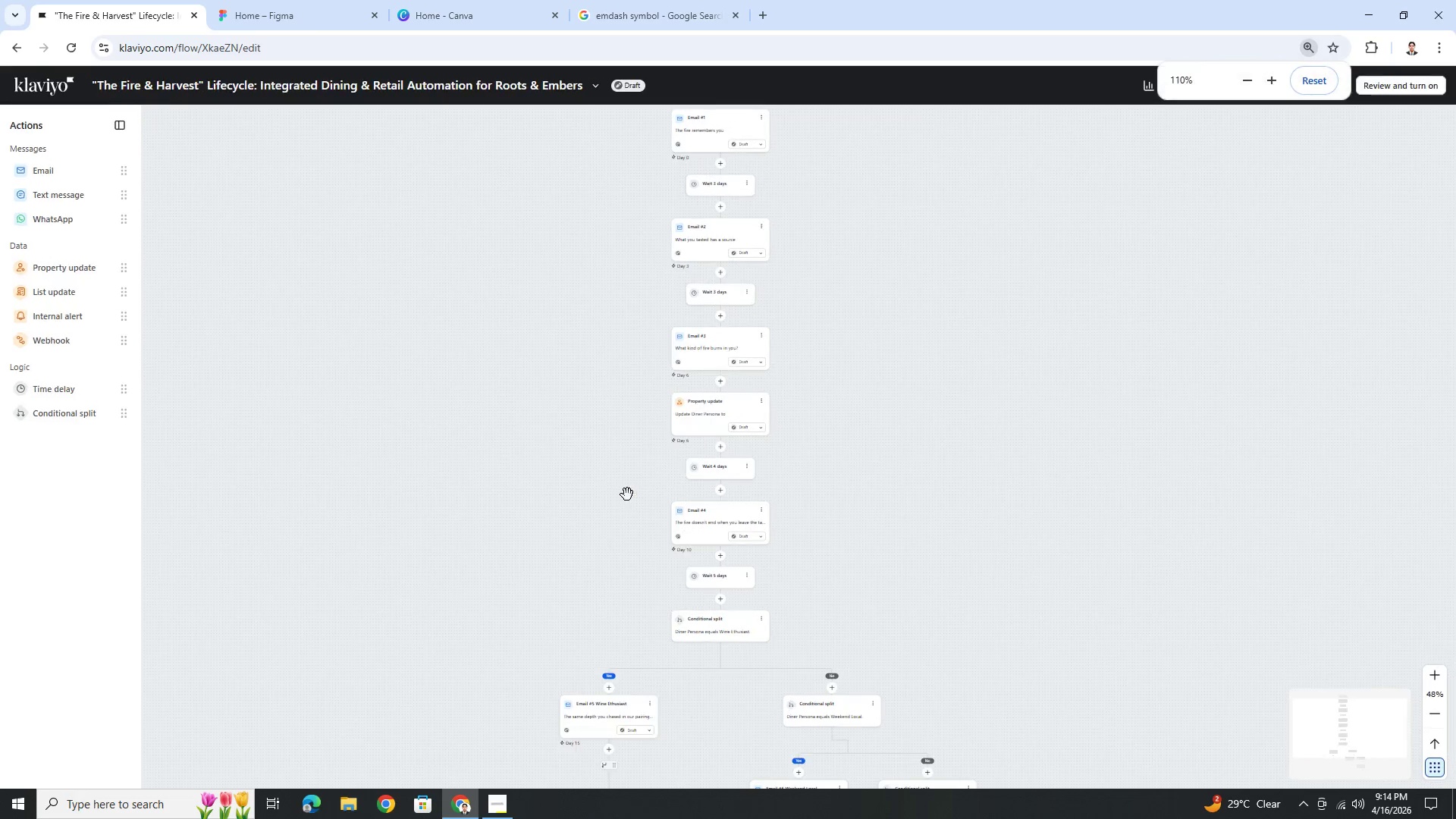 
key(Control+ControlLeft)
 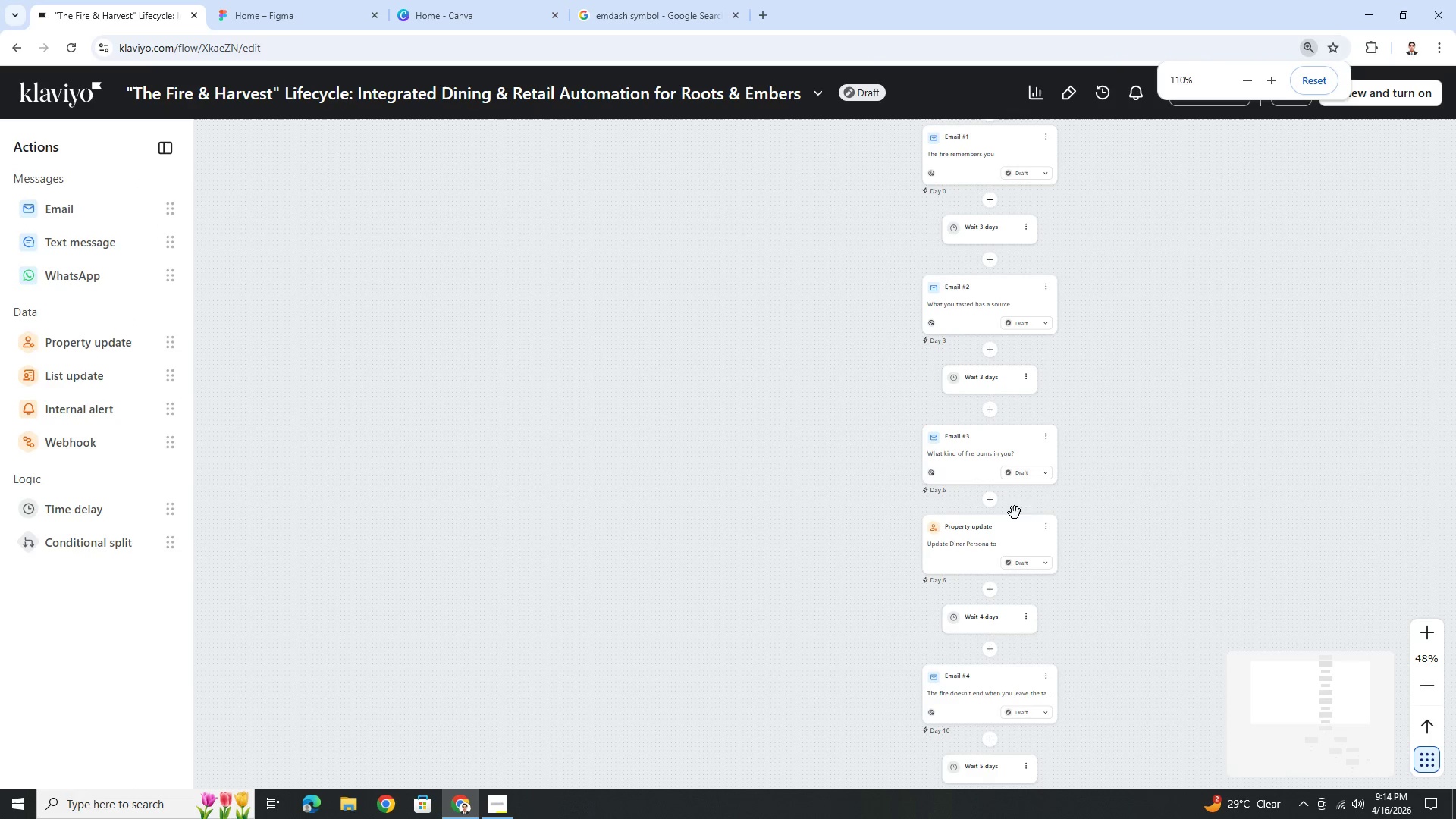 
scroll: coordinate [626, 494], scroll_direction: up, amount: 4.0
 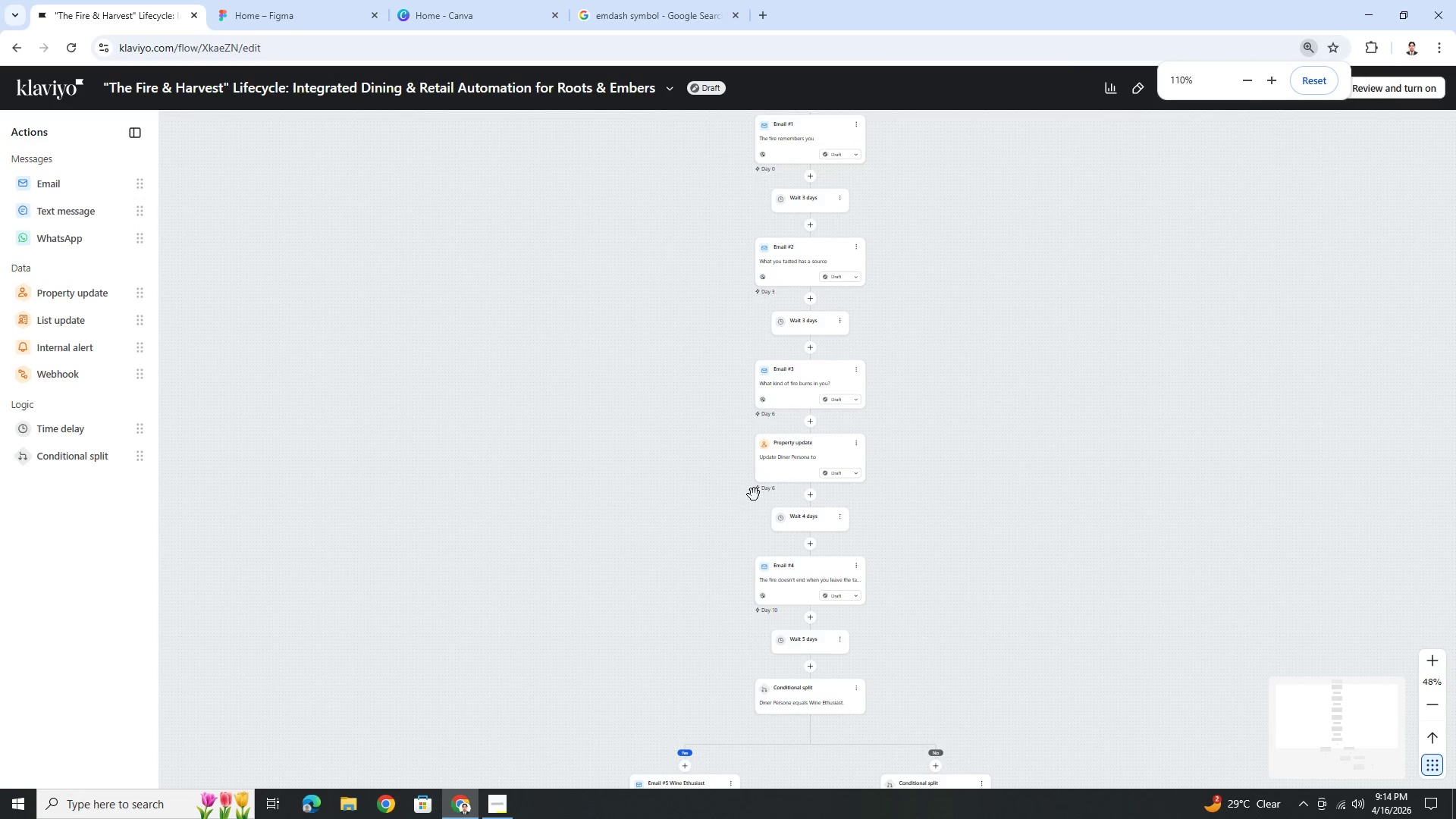 
hold_key(key=ControlLeft, duration=0.59)
scroll: coordinate [1029, 513], scroll_direction: down, amount: 1.0
 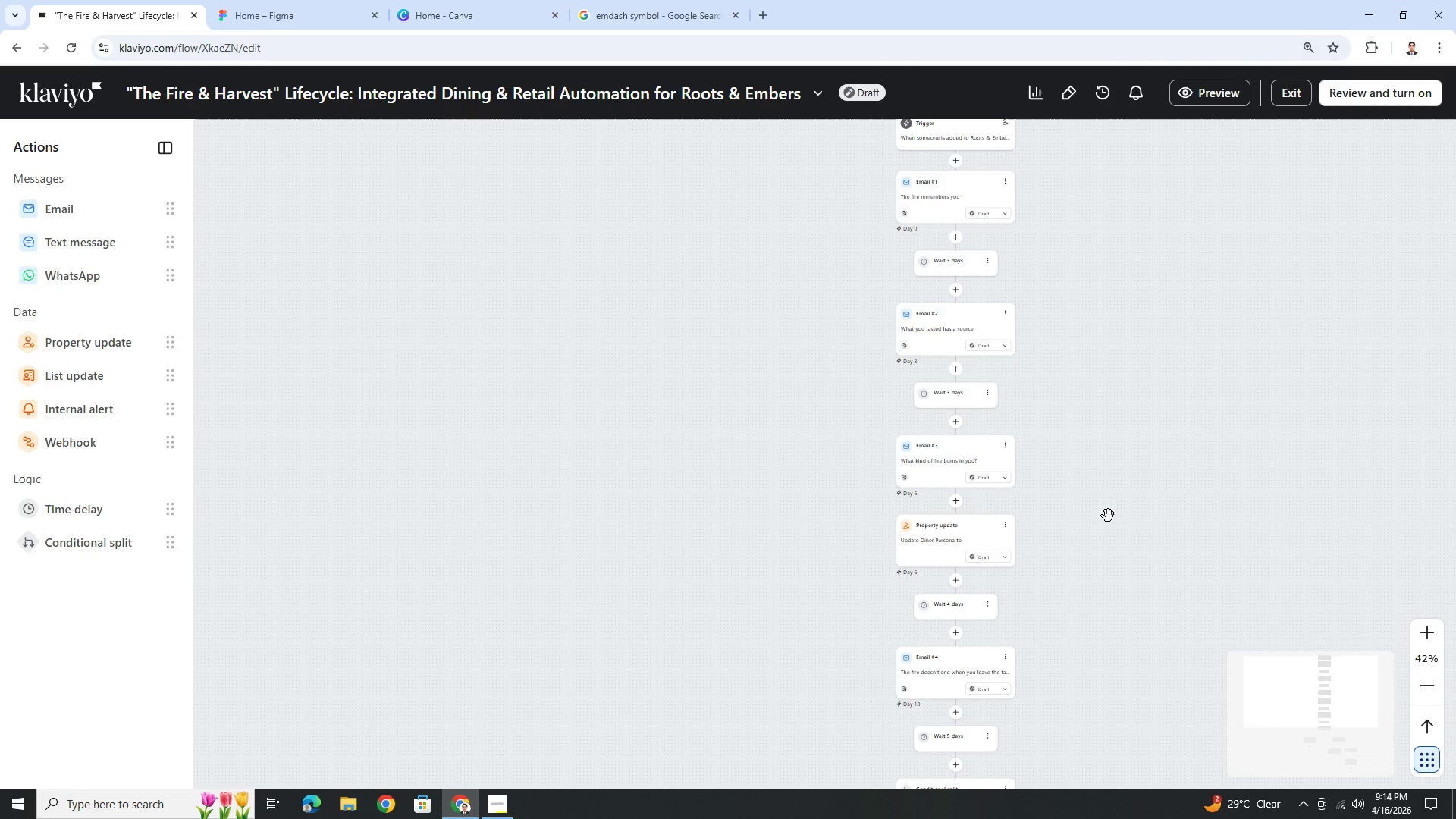 
scroll: coordinate [1113, 508], scroll_direction: up, amount: 4.0
 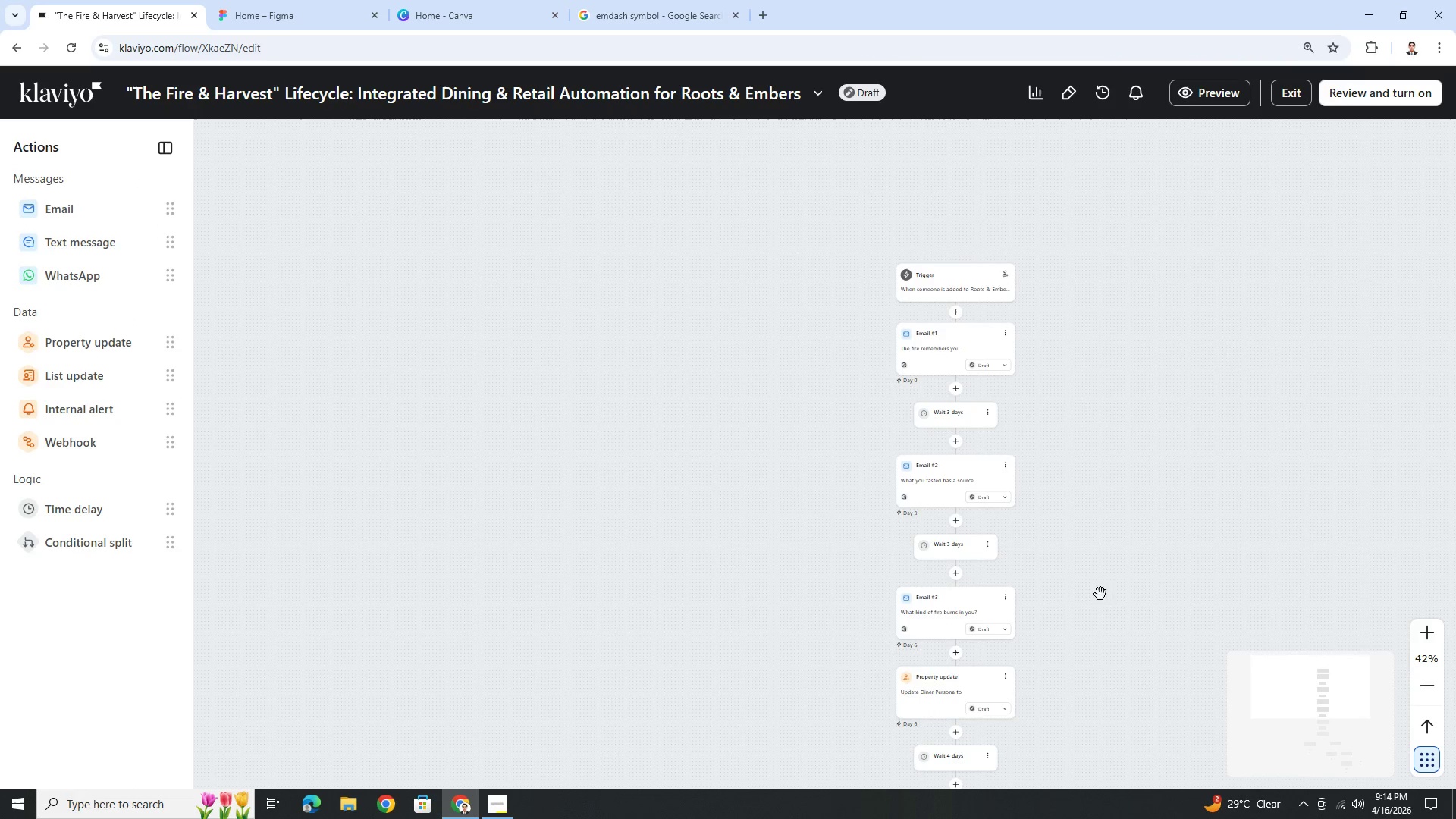 
hold_key(key=ControlLeft, duration=0.31)
 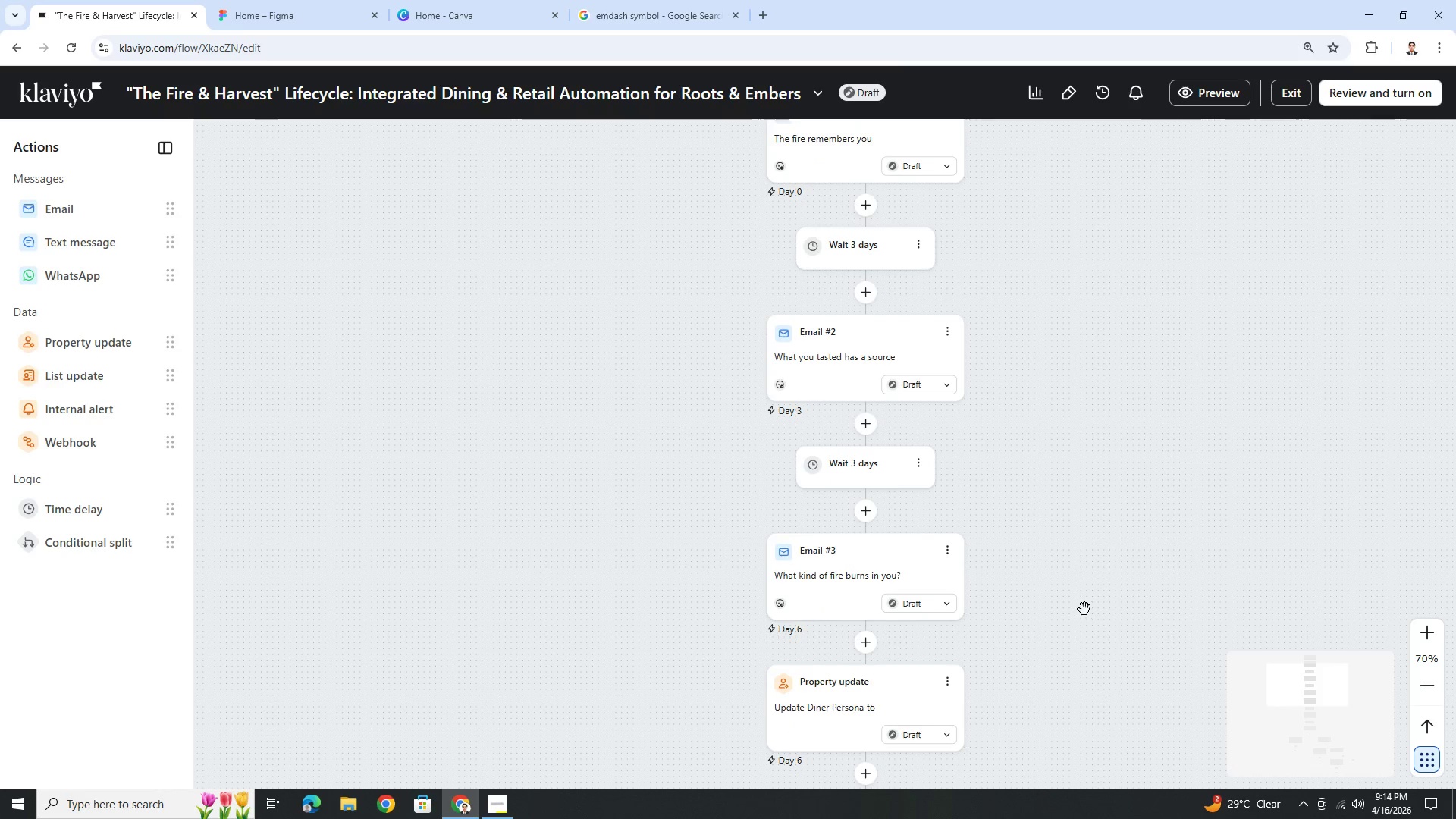 
hold_key(key=ControlLeft, duration=1.27)
 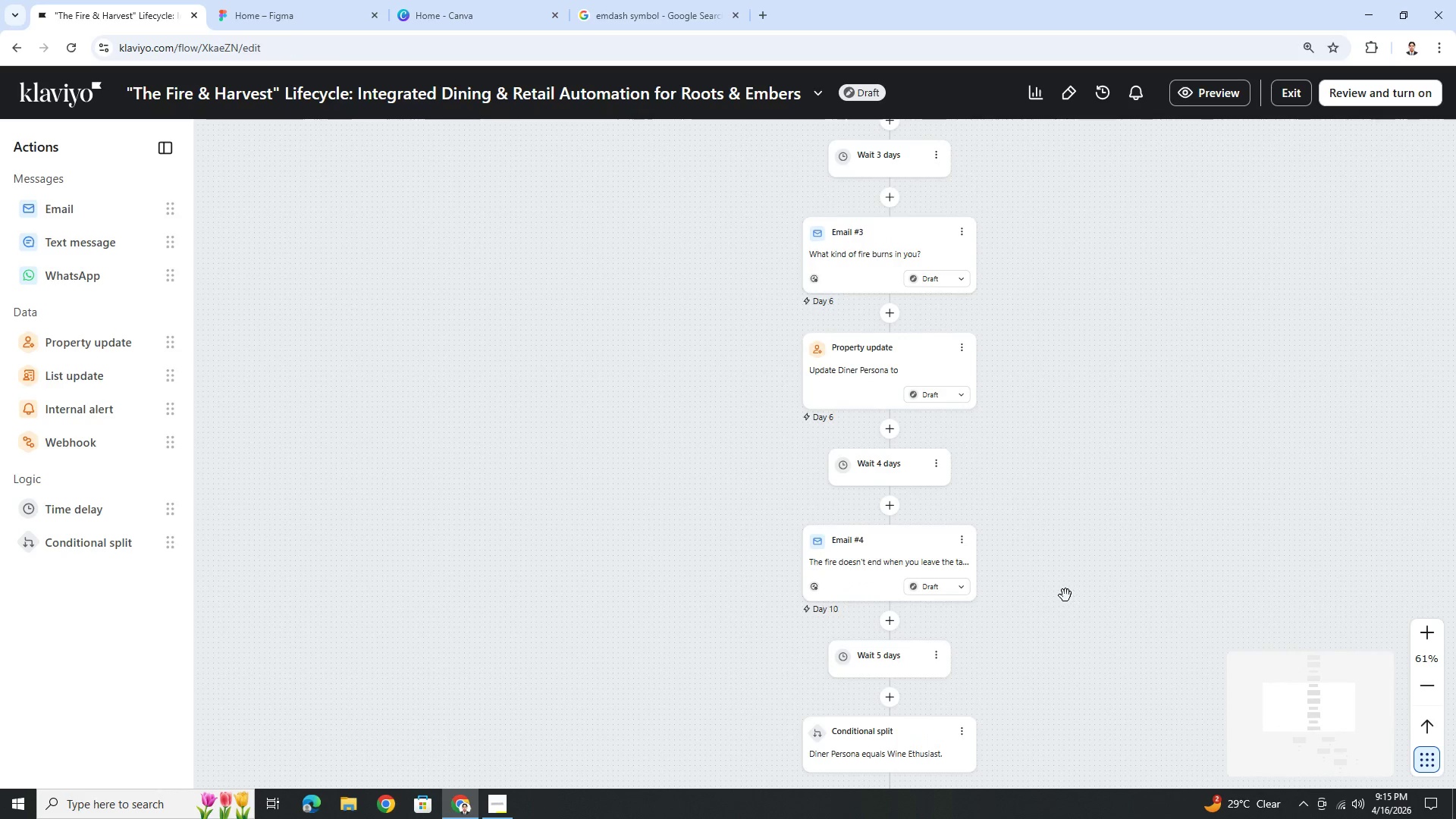 
scroll: coordinate [959, 579], scroll_direction: down, amount: 23.0
 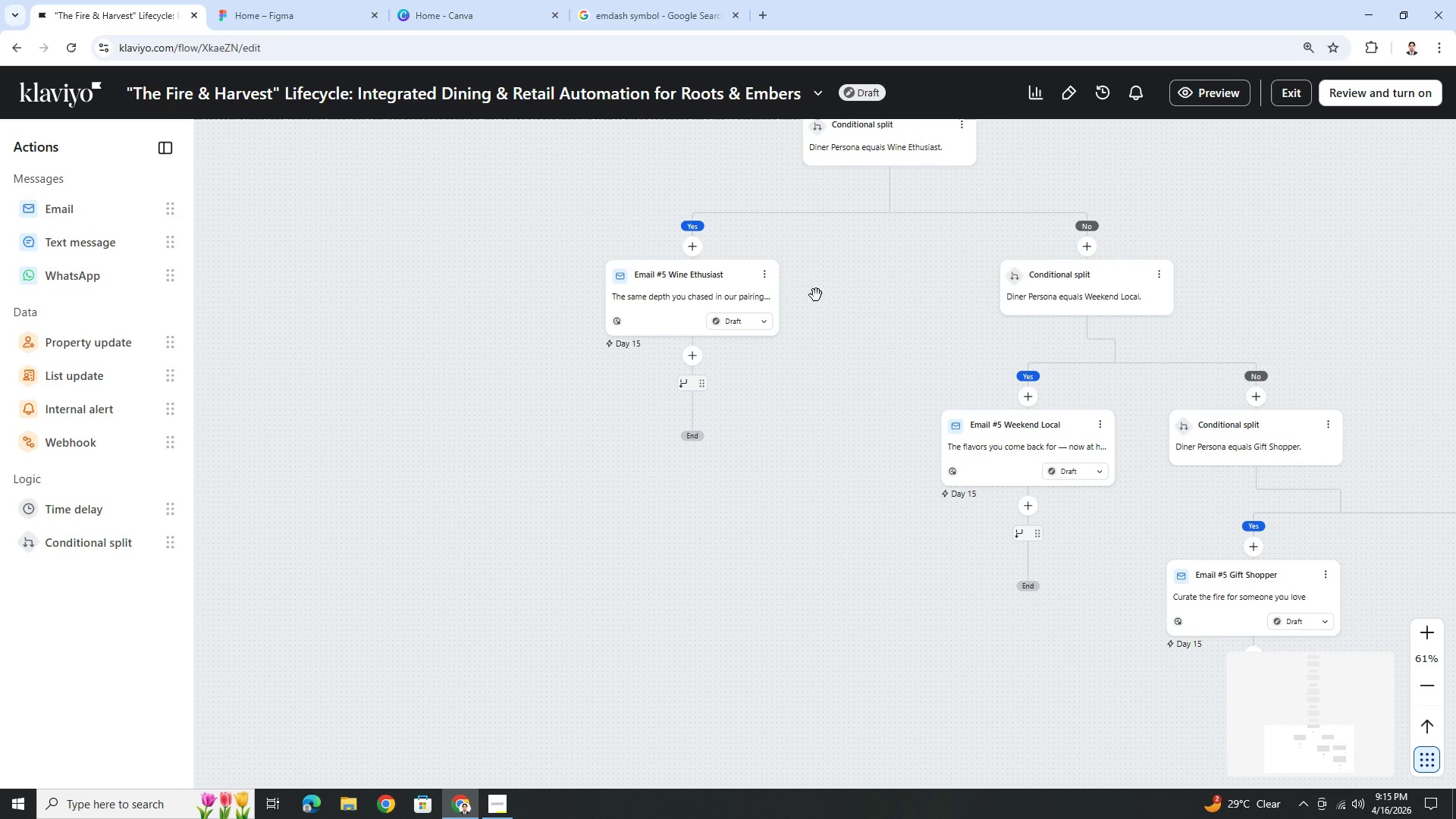 
left_click([766, 275])
 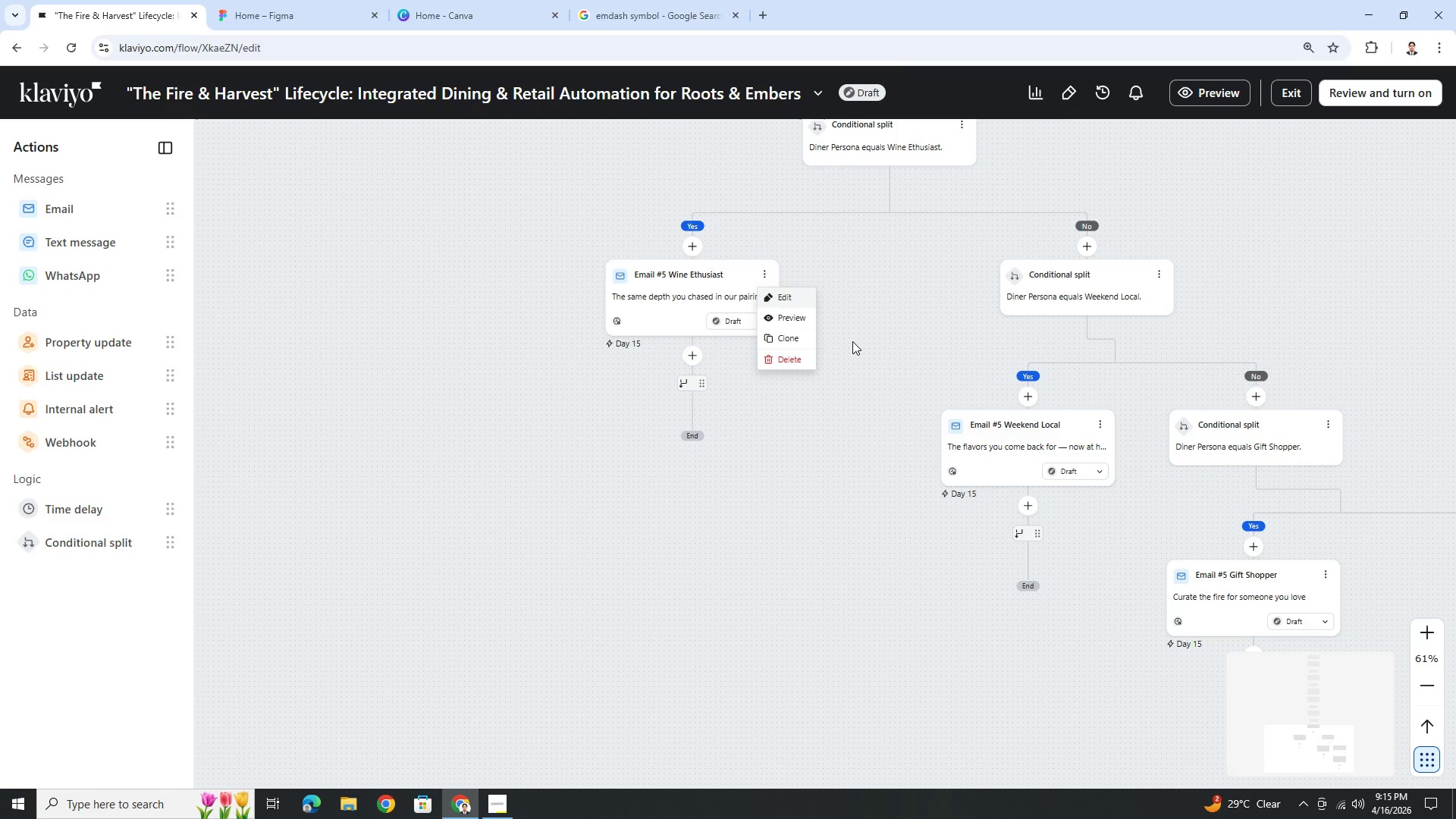 
left_click([852, 339])
 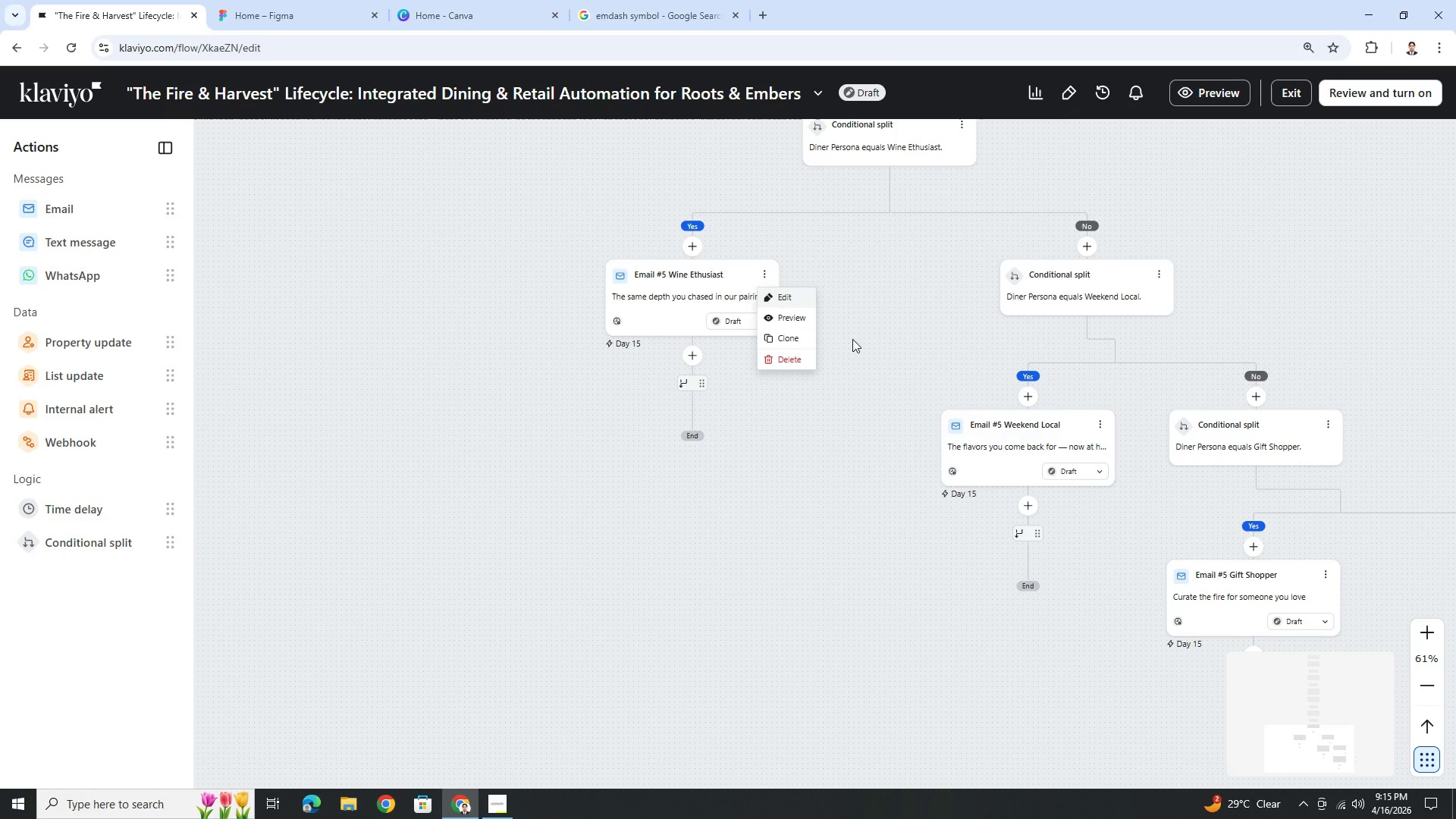 
scroll: coordinate [852, 339], scroll_direction: up, amount: 3.0
 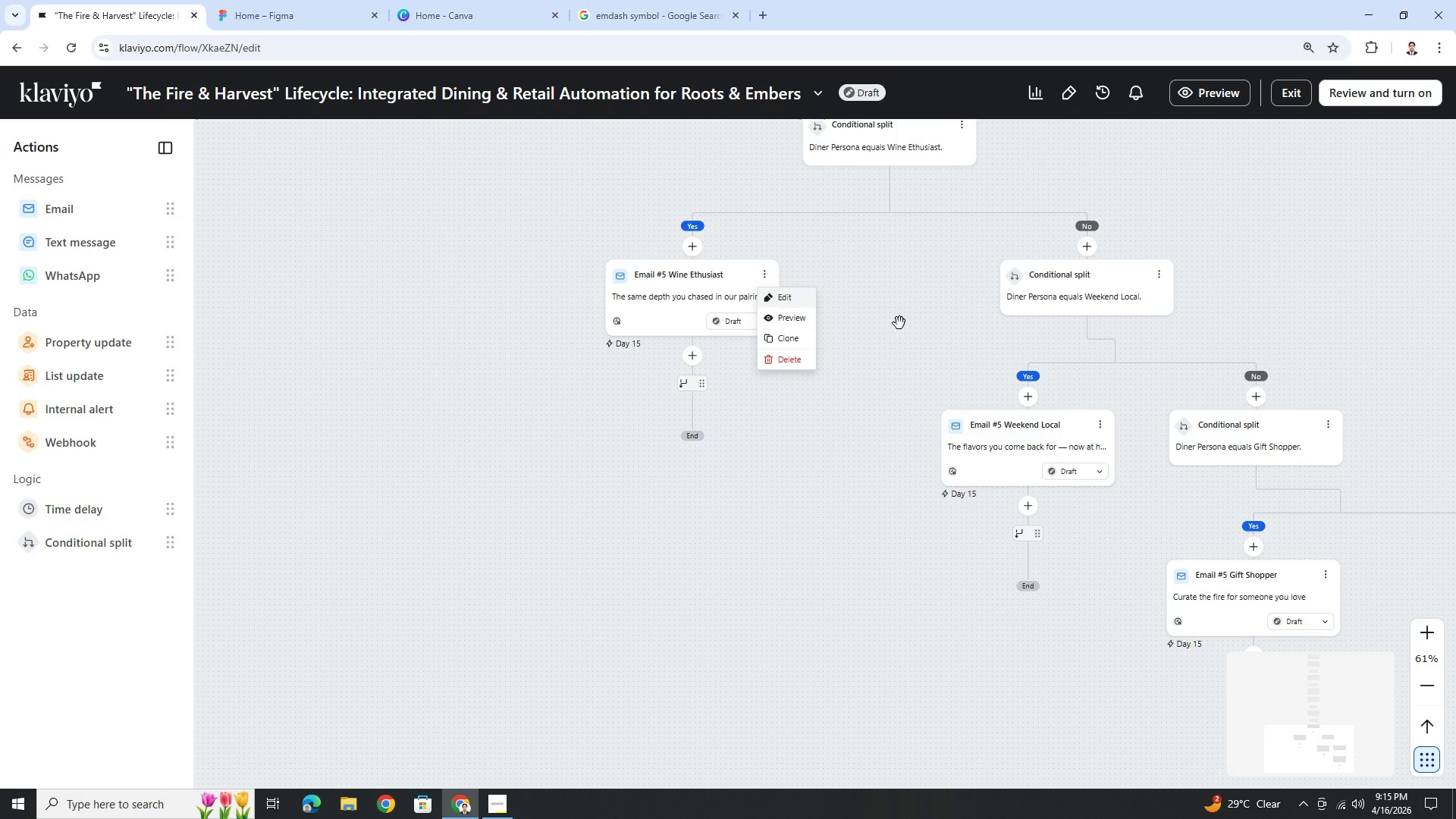 
left_click([899, 321])
 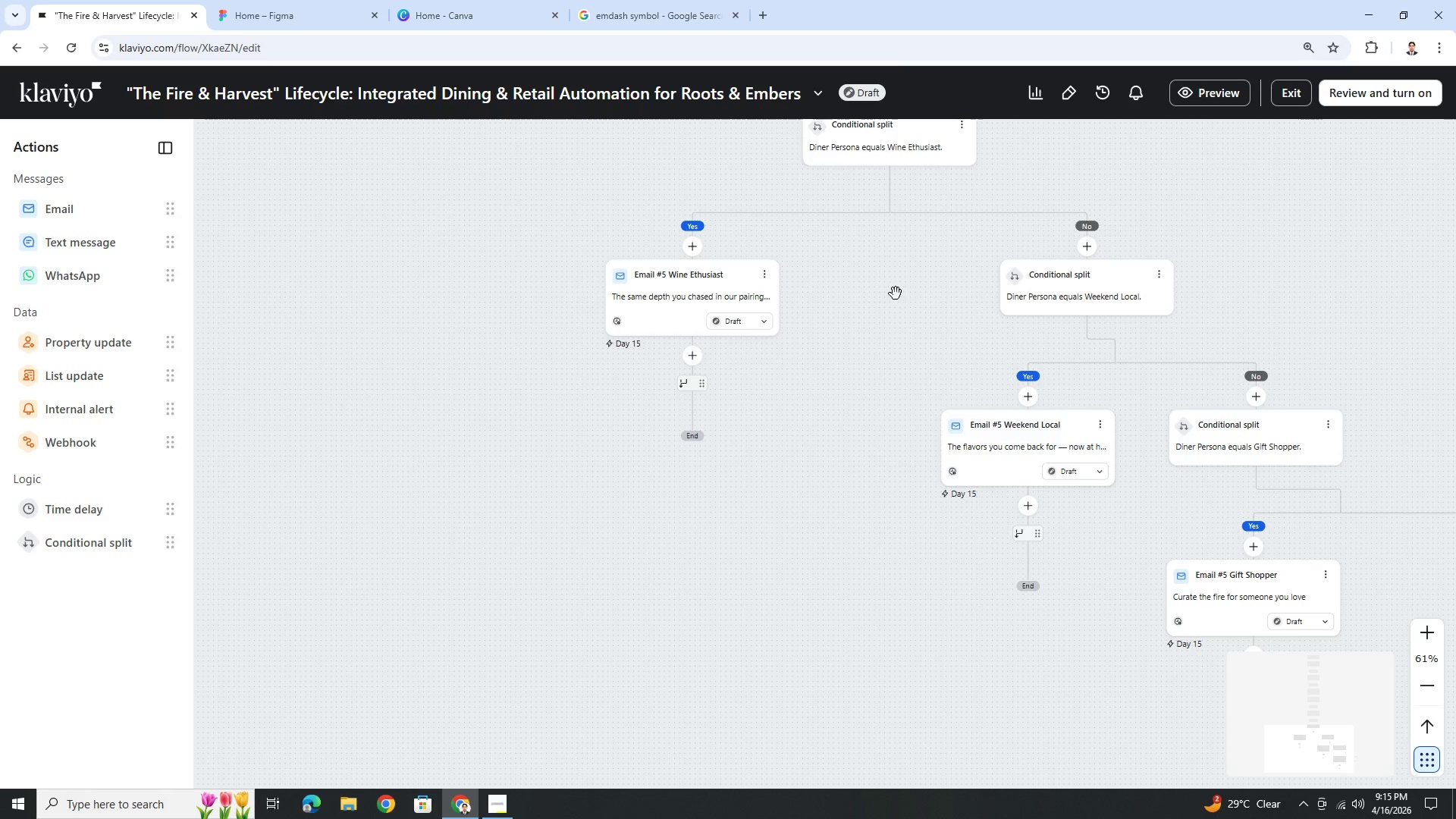 
scroll: coordinate [899, 297], scroll_direction: up, amount: 6.0
 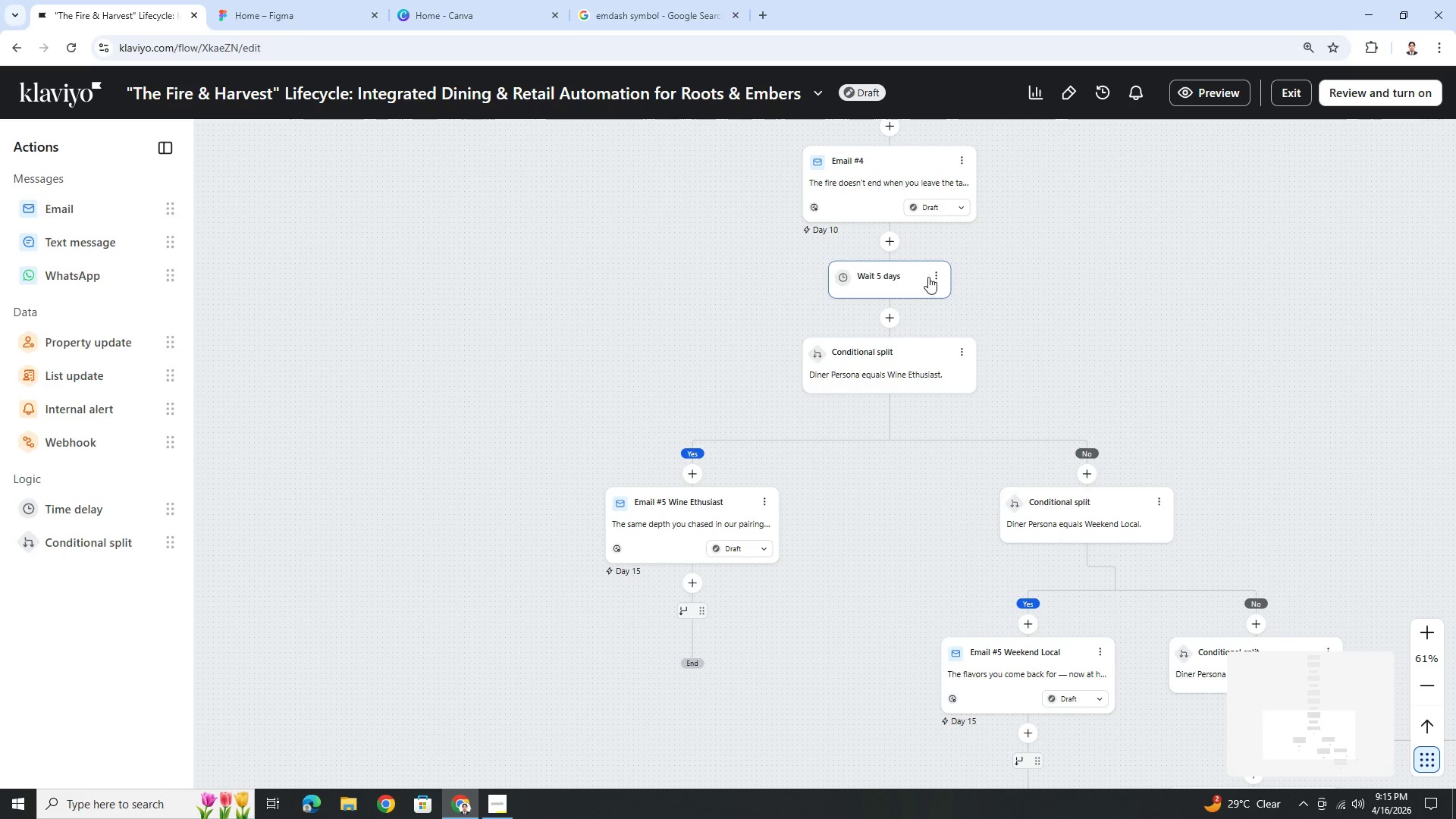 
left_click([934, 272])
 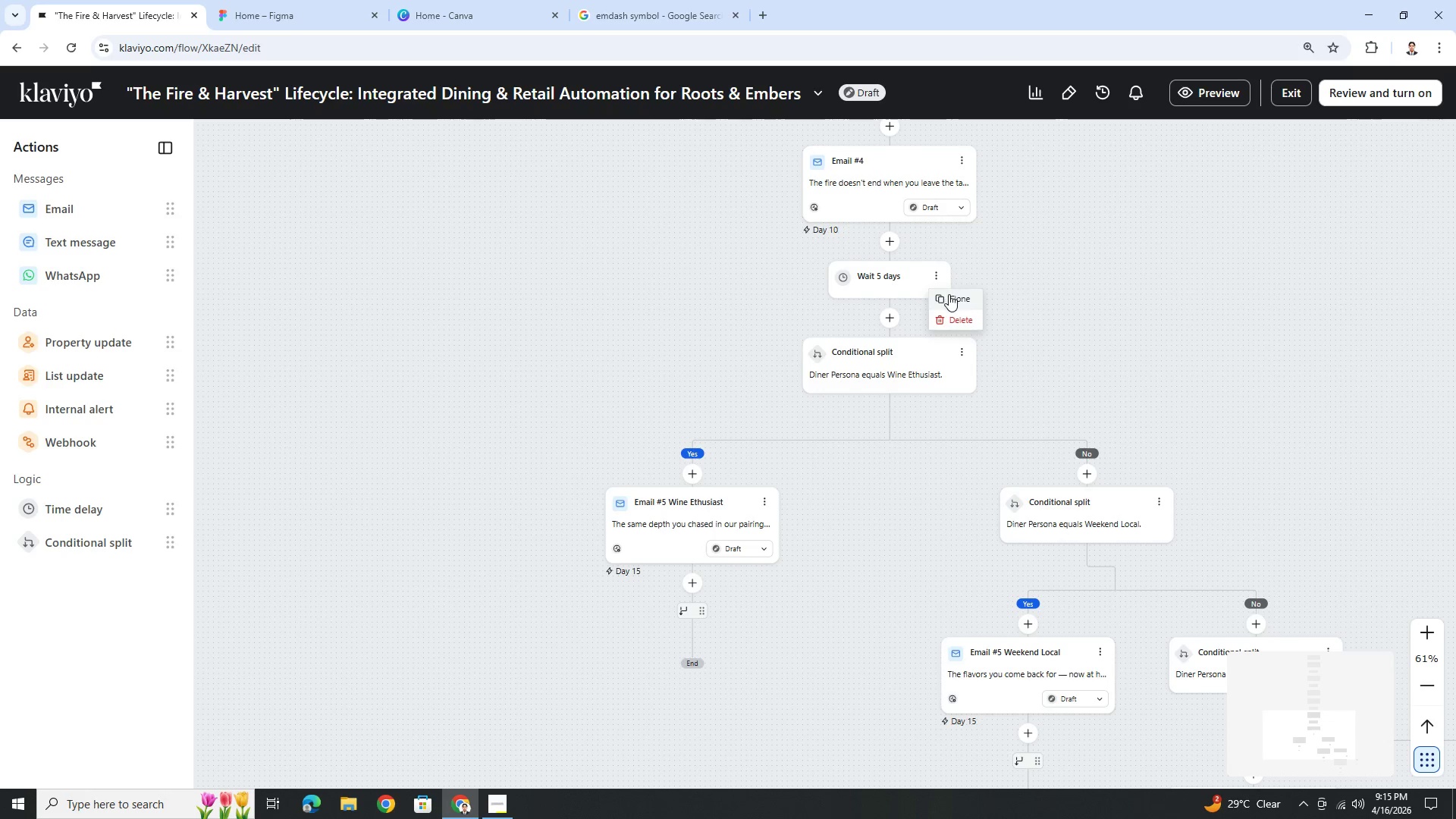 
left_click([949, 300])
 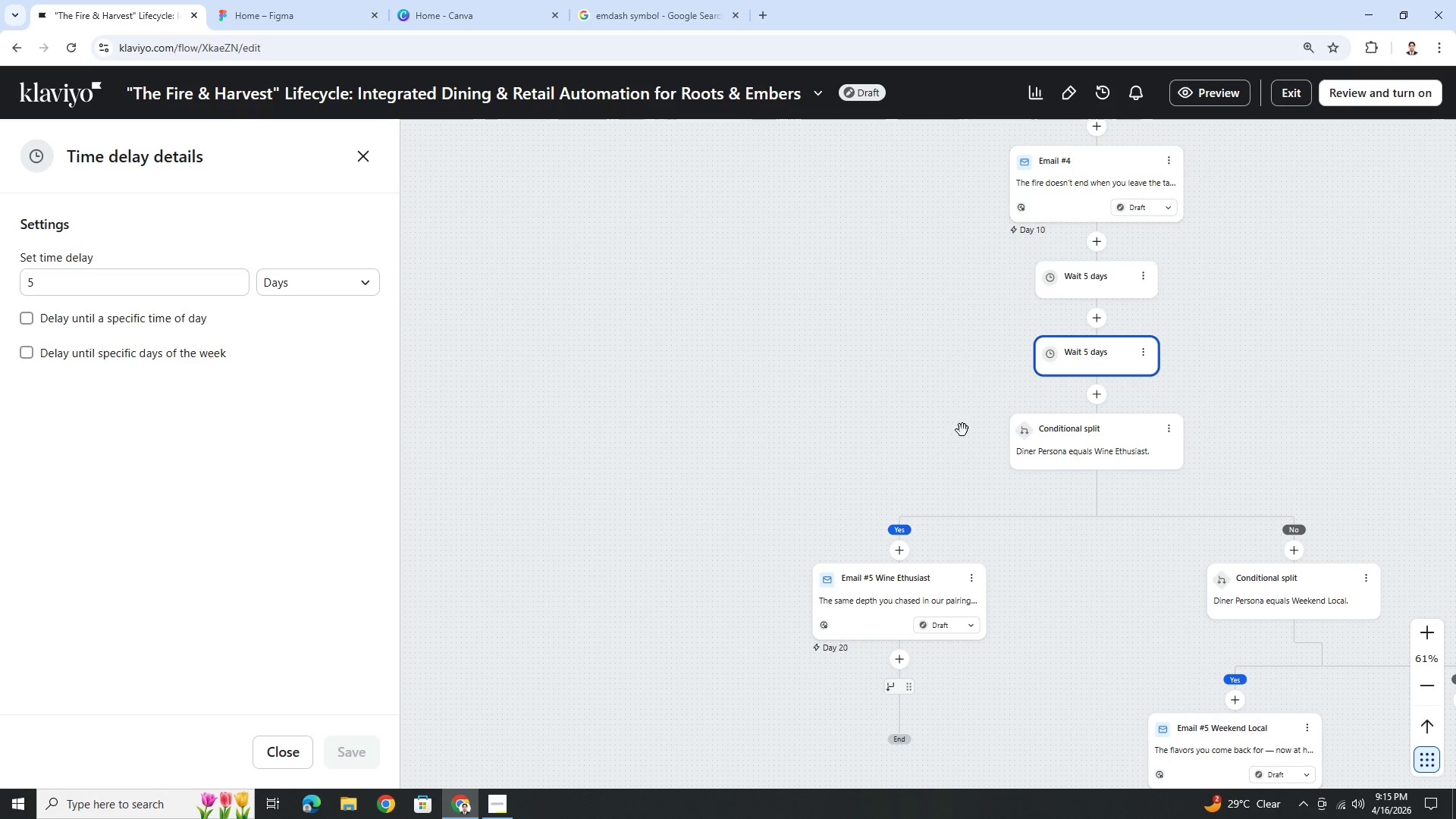 
scroll: coordinate [1087, 500], scroll_direction: down, amount: 3.0
 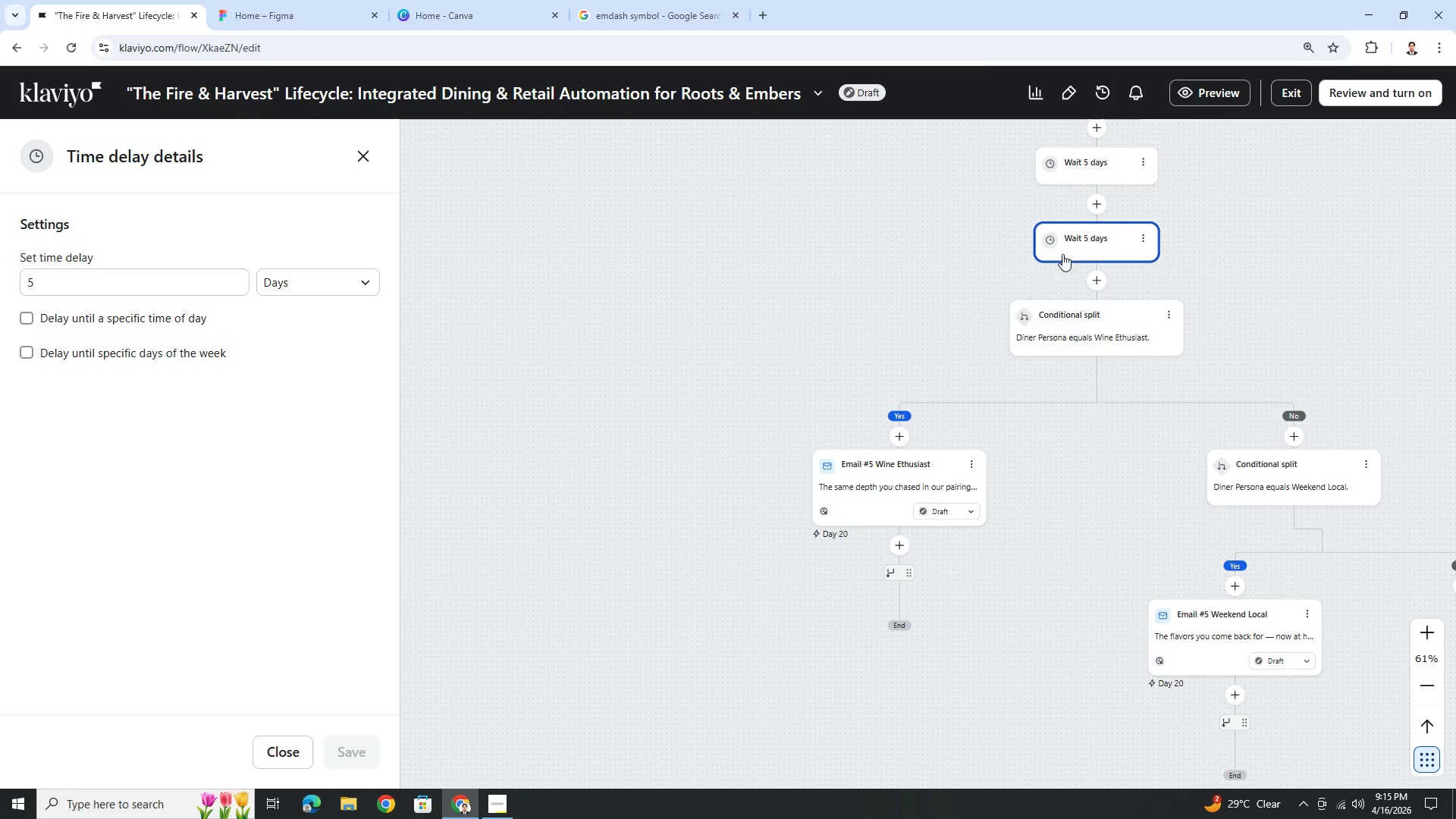 
left_click_drag(start_coordinate=[1062, 243], to_coordinate=[896, 536])
 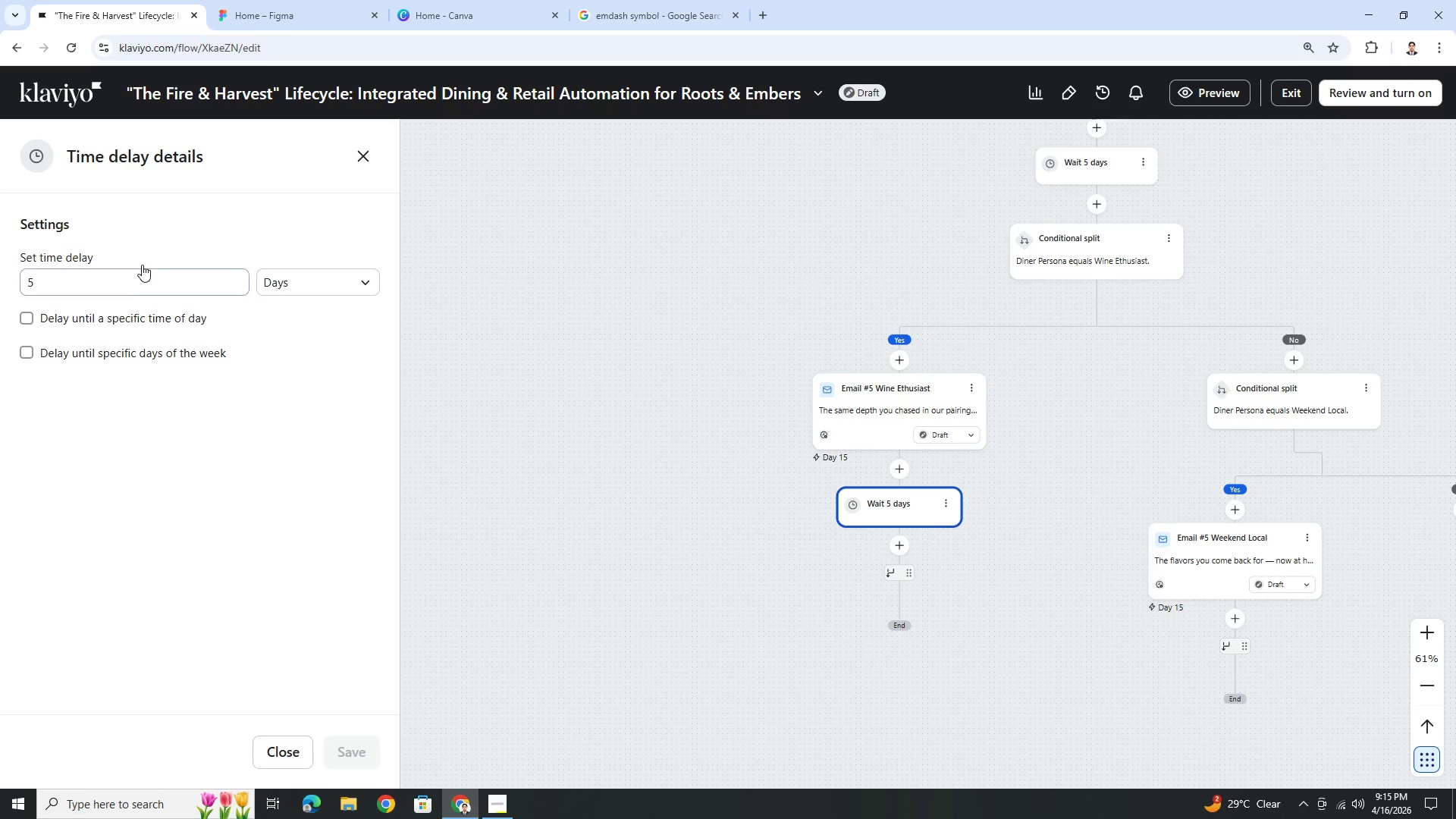 
double_click([133, 277])
 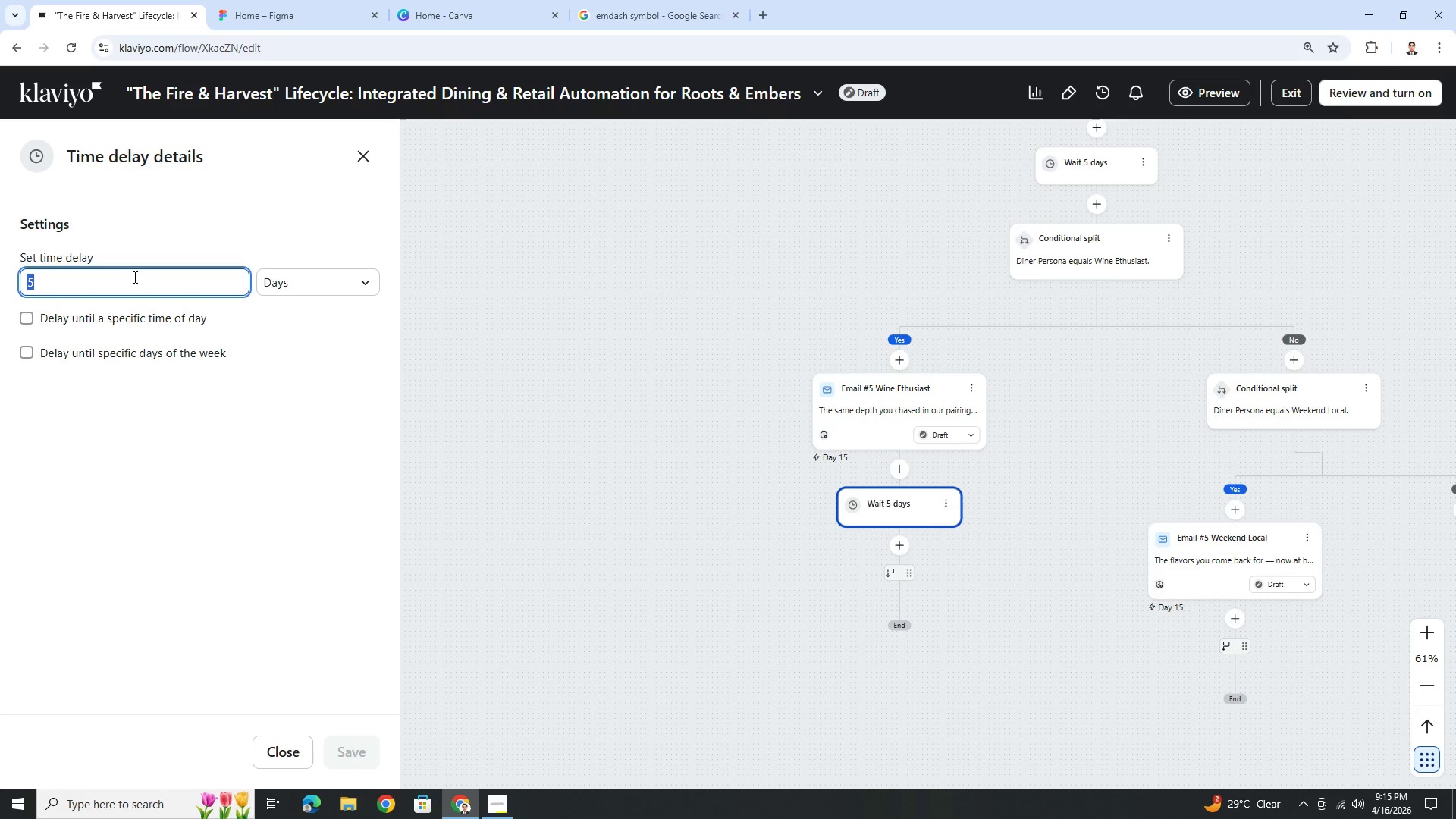 
key(3)
 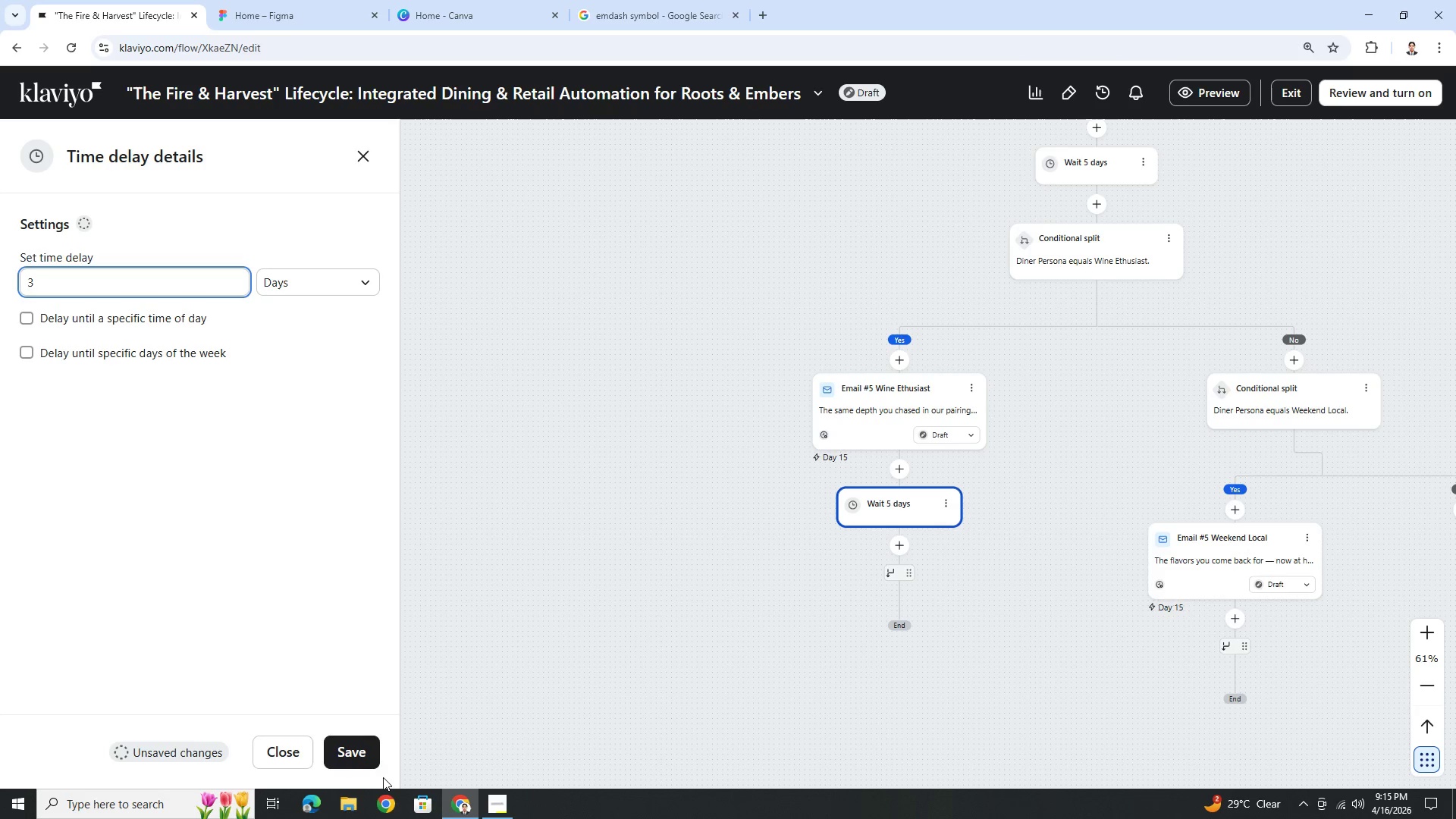 
left_click([357, 755])
 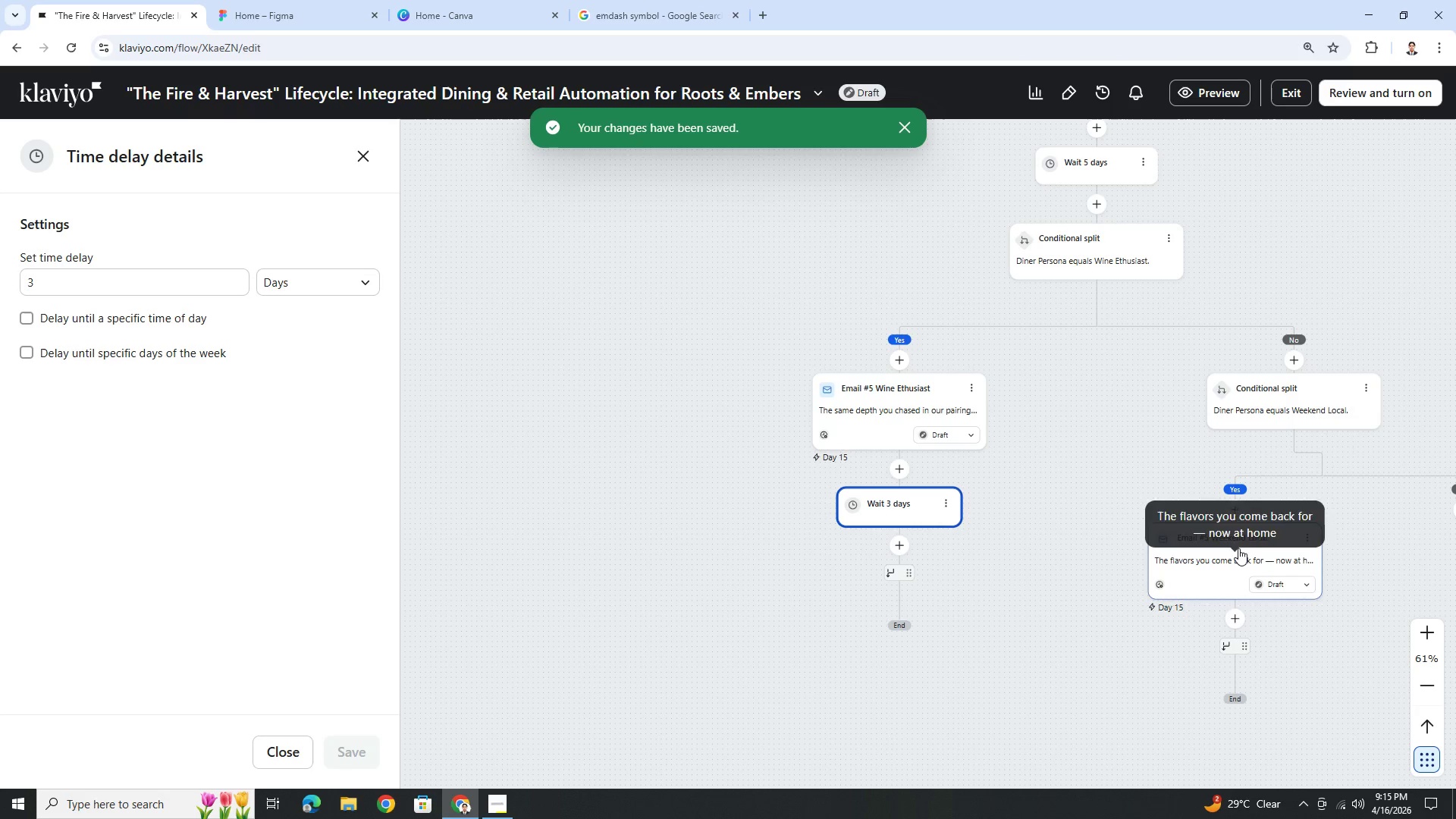 
left_click_drag(start_coordinate=[1096, 458], to_coordinate=[930, 419])
 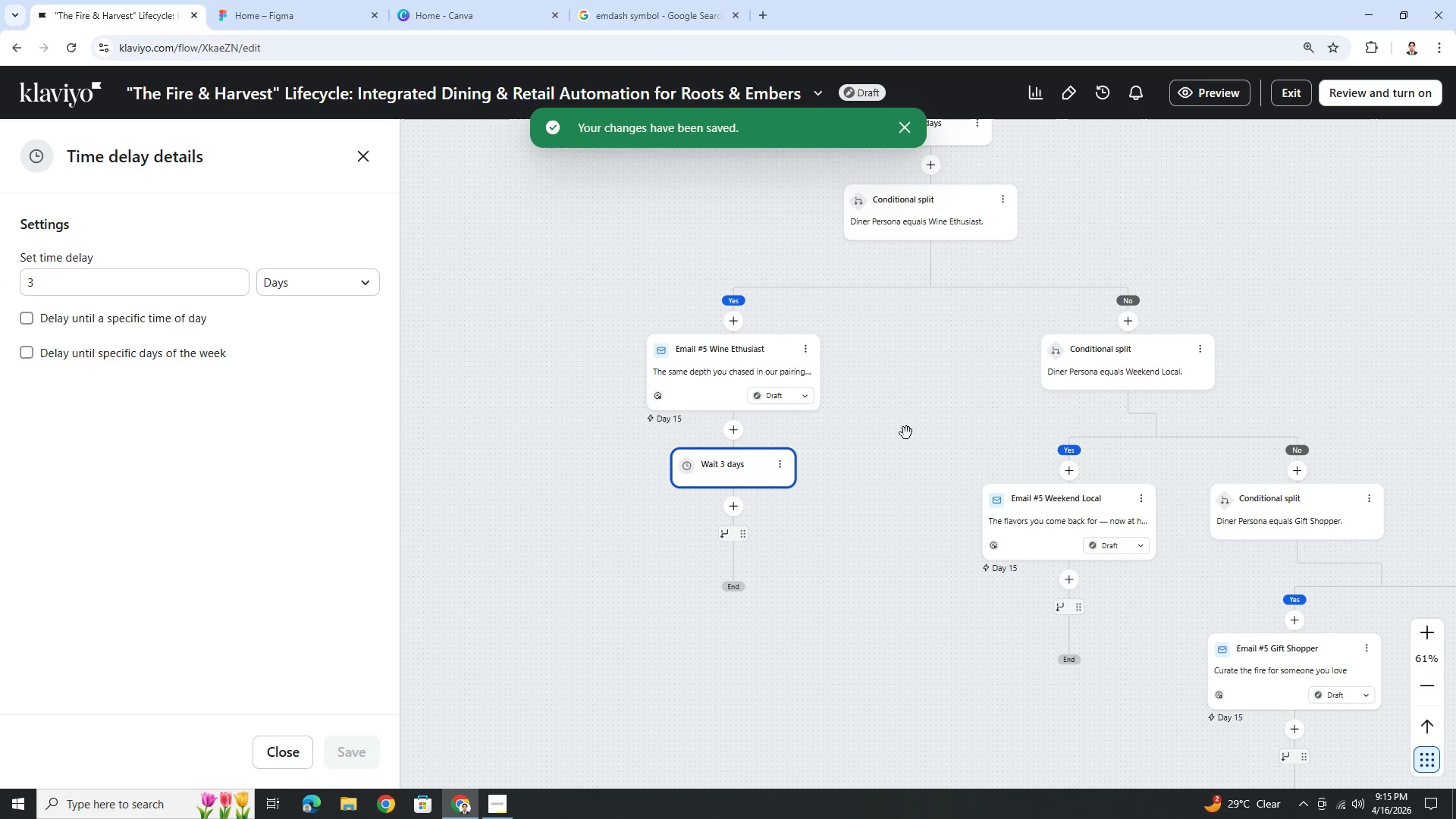 
scroll: coordinate [915, 438], scroll_direction: up, amount: 3.0
 